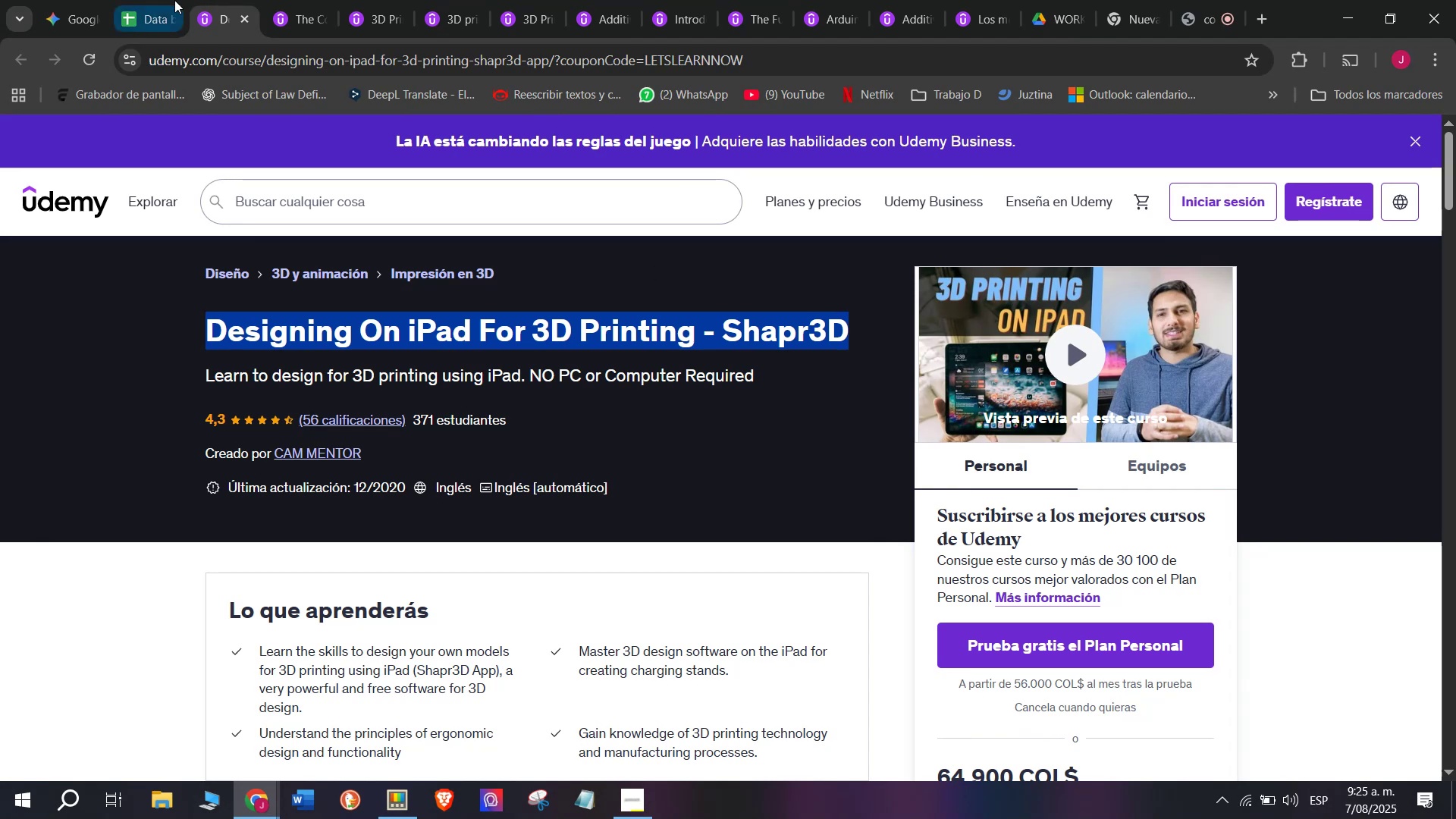 
key(Break)
 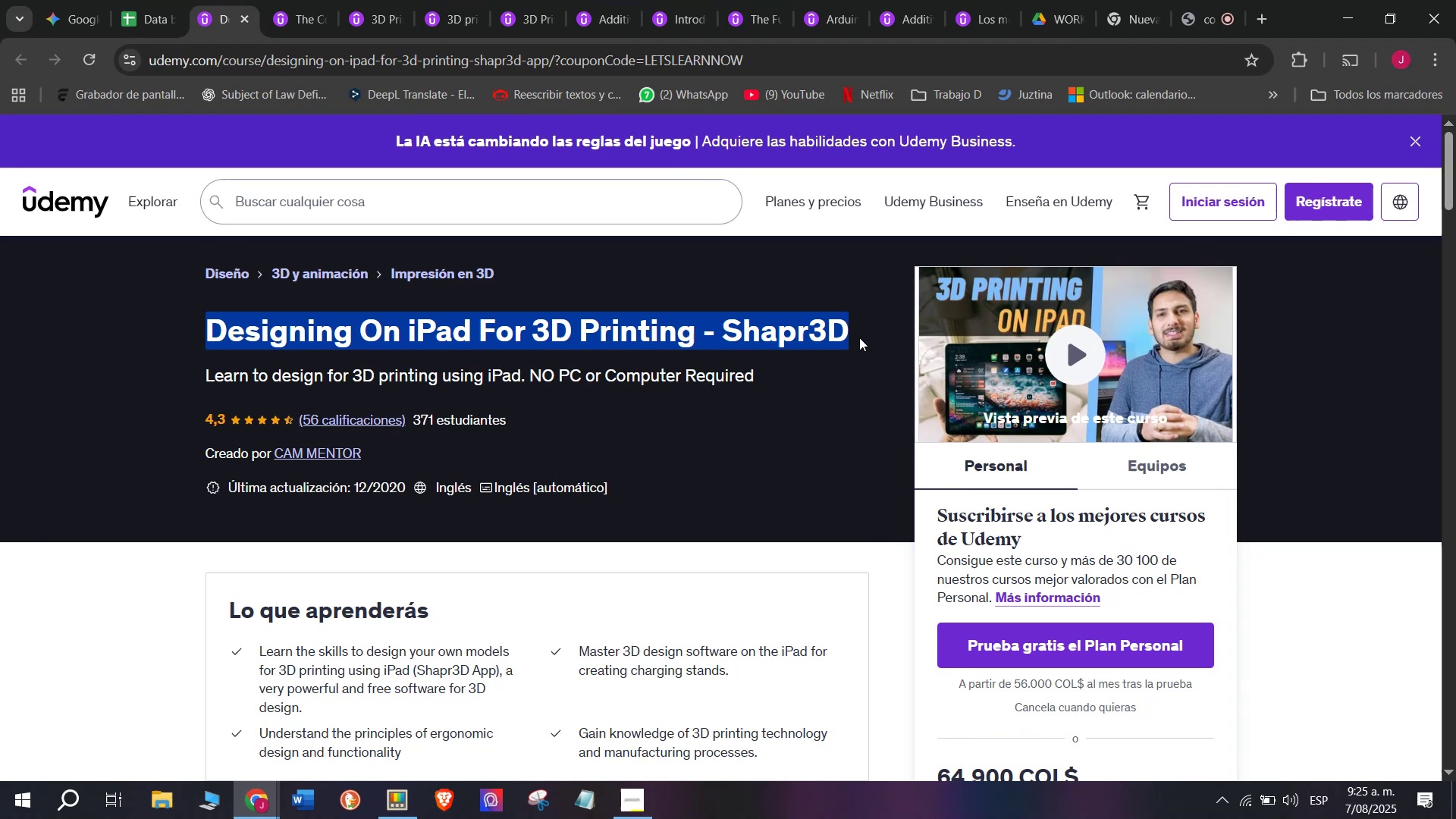 
key(Control+C)
 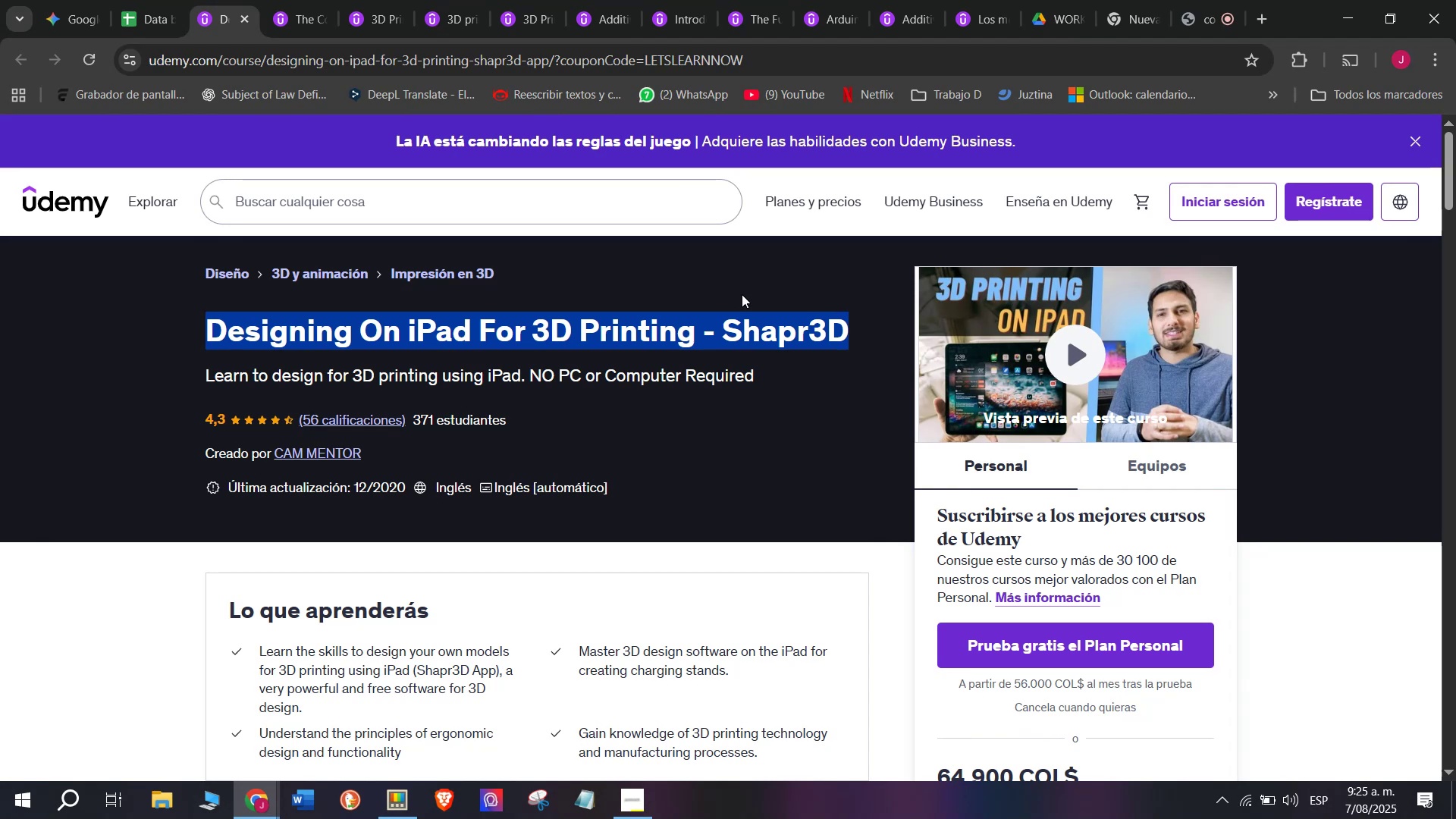 
key(Control+ControlLeft)
 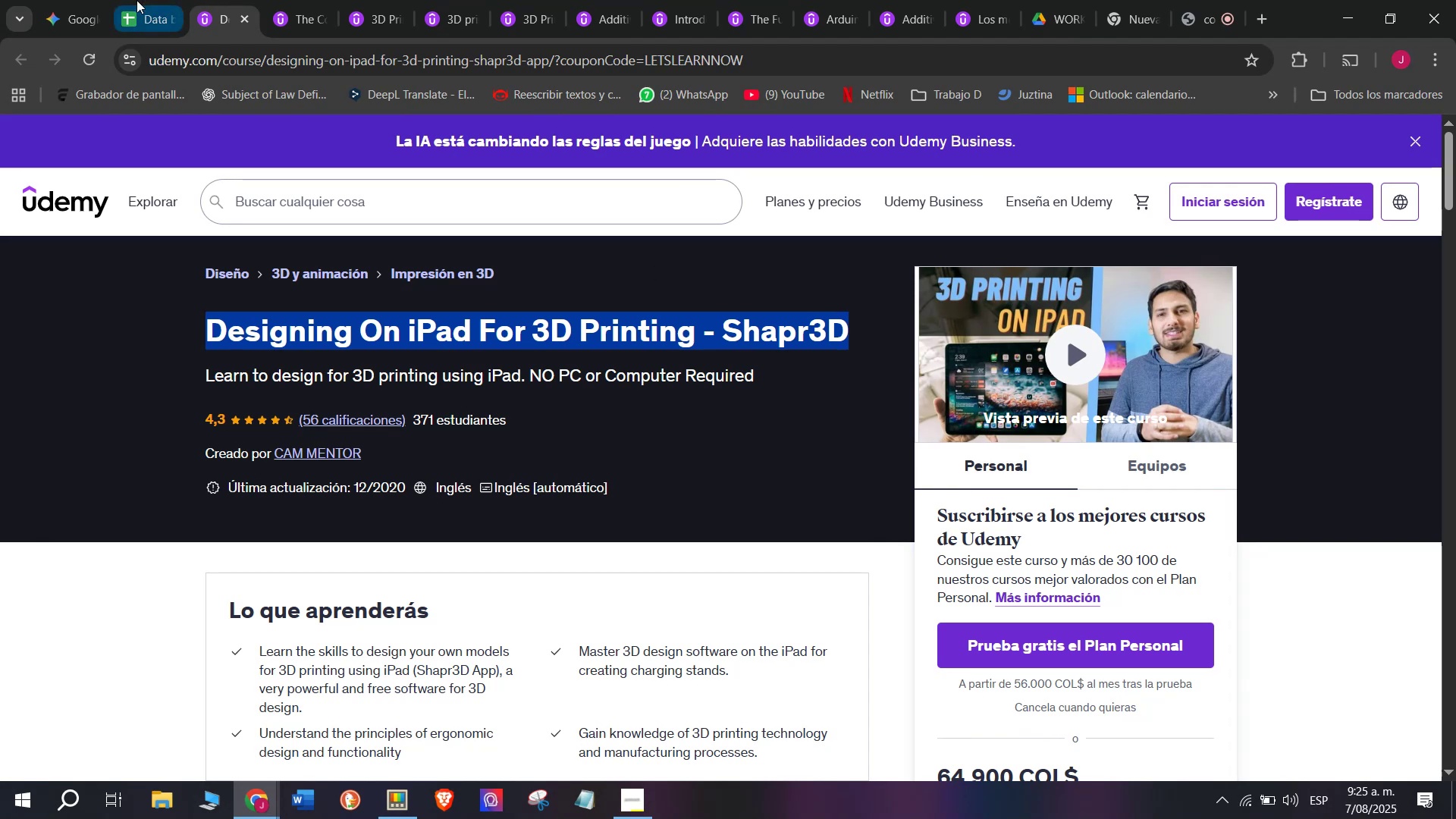 
key(Control+C)
 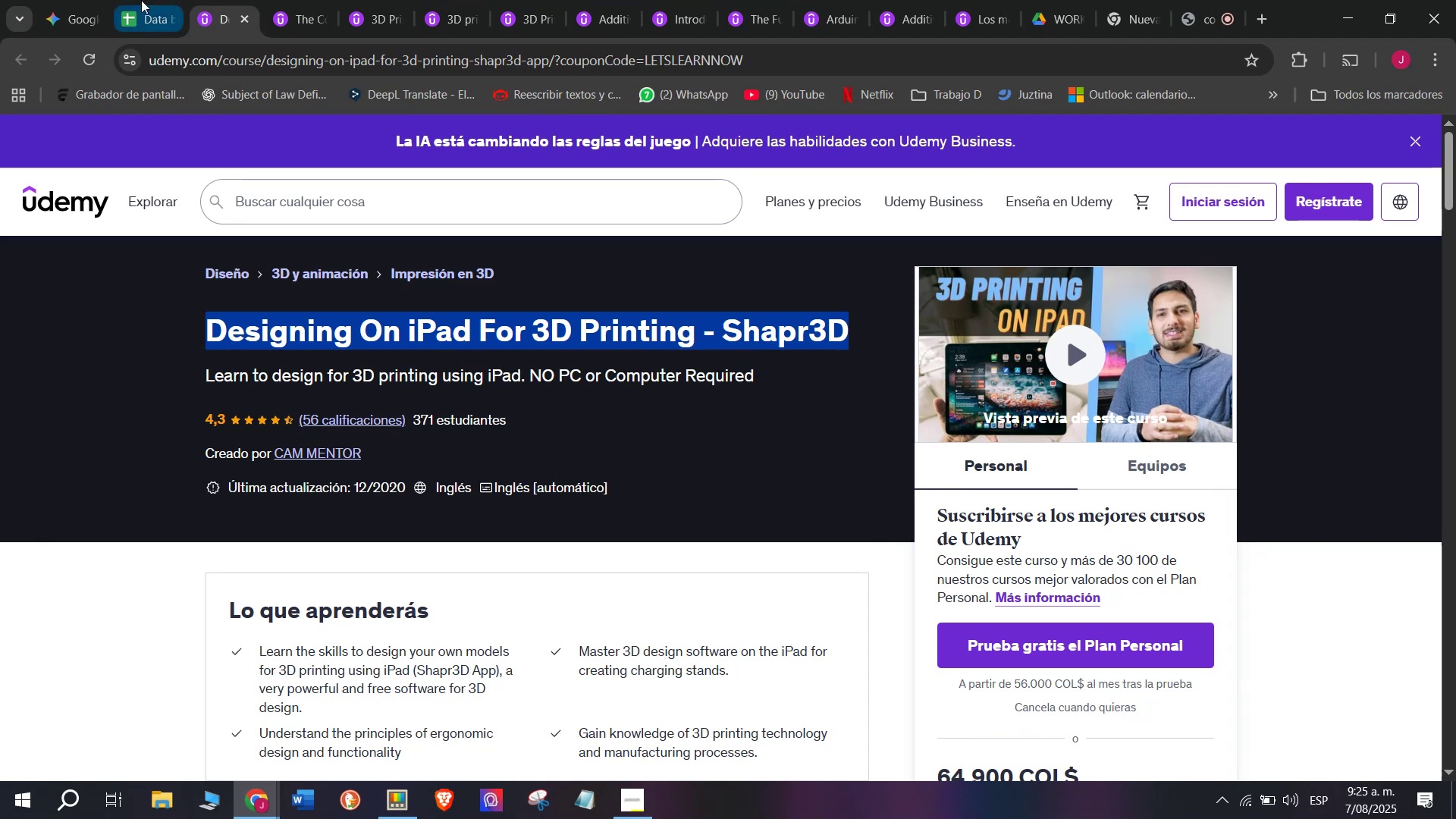 
key(Break)
 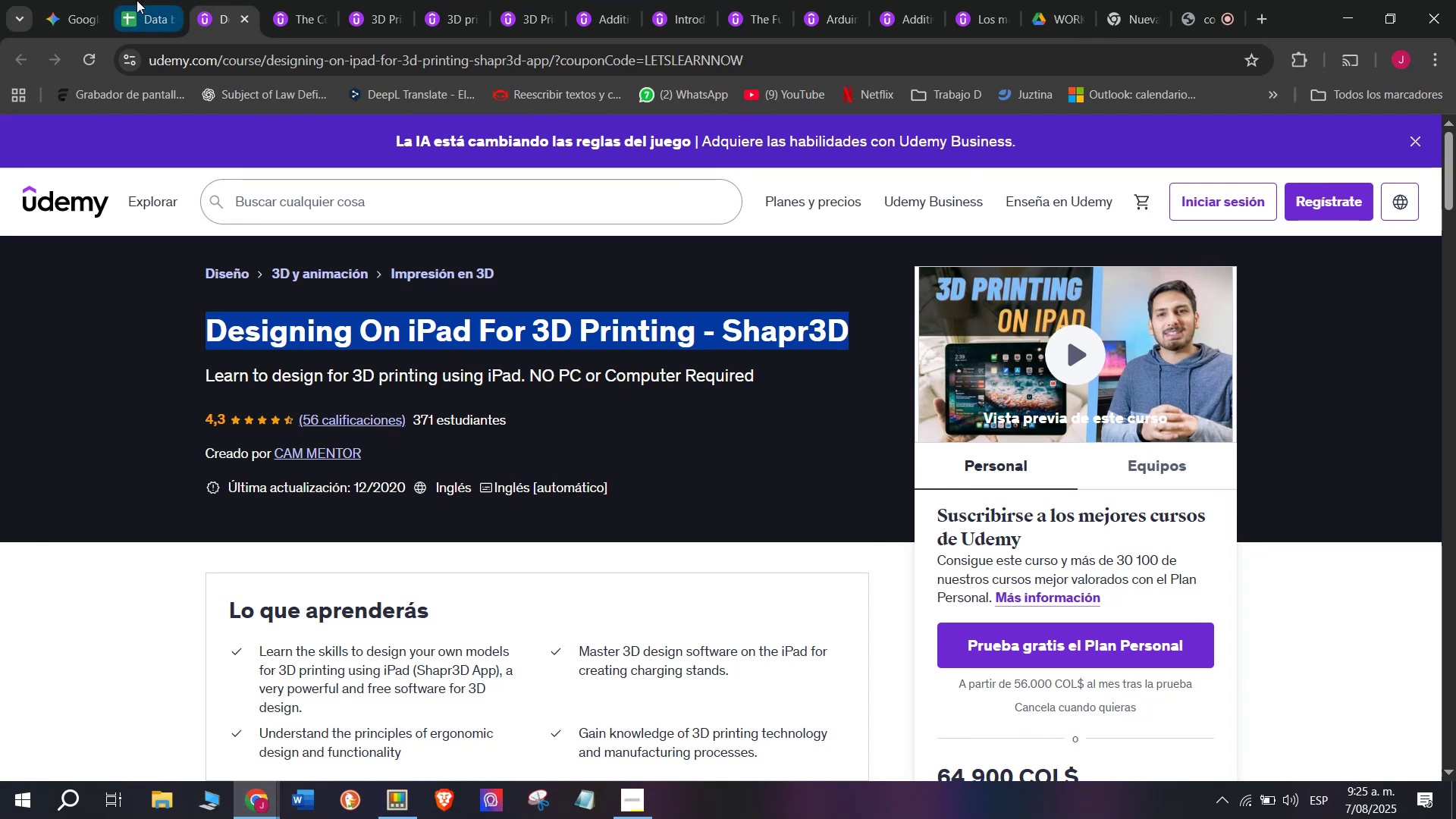 
left_click([136, 0])
 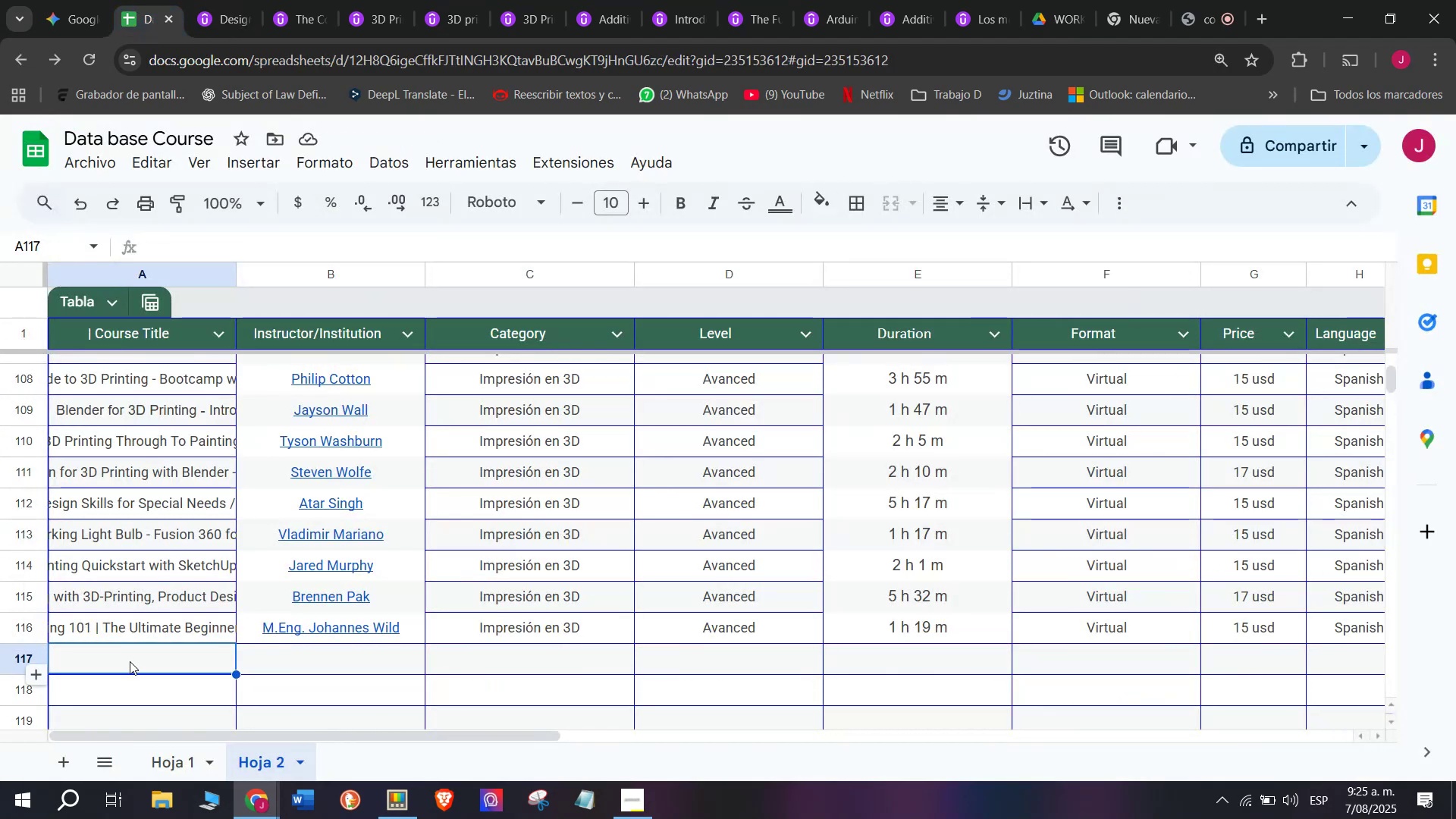 
double_click([130, 661])
 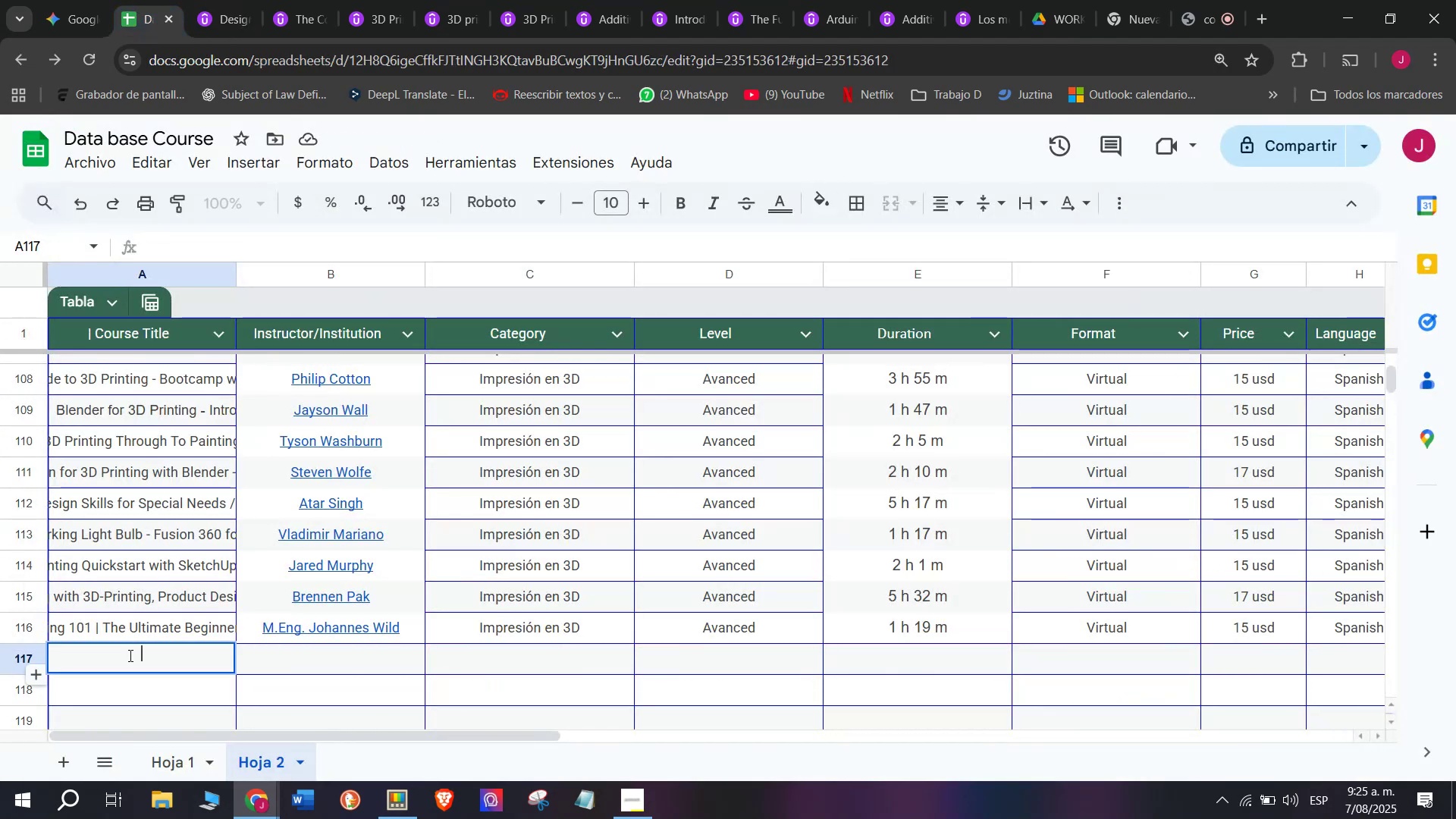 
key(Control+ControlLeft)
 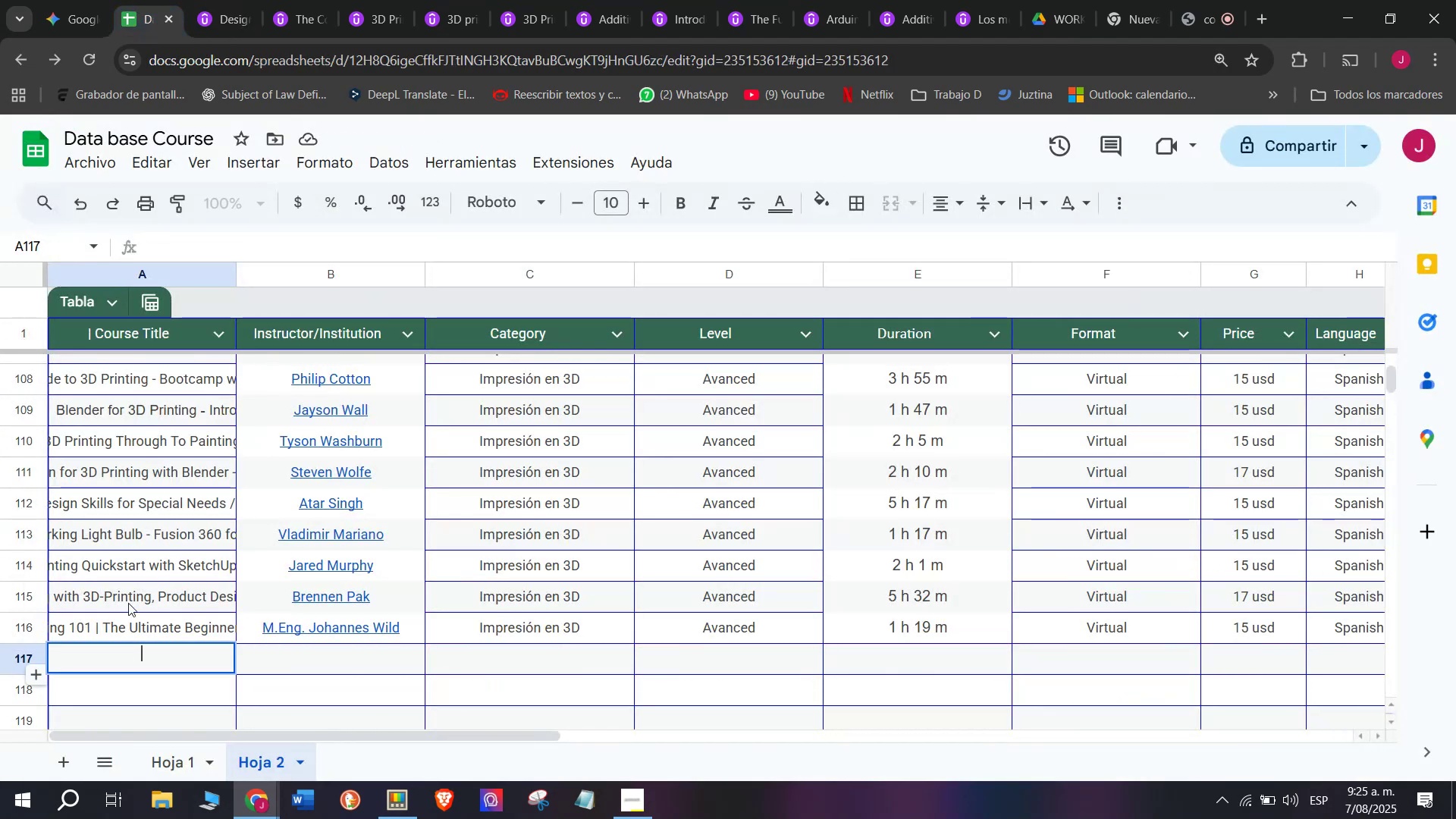 
key(Z)
 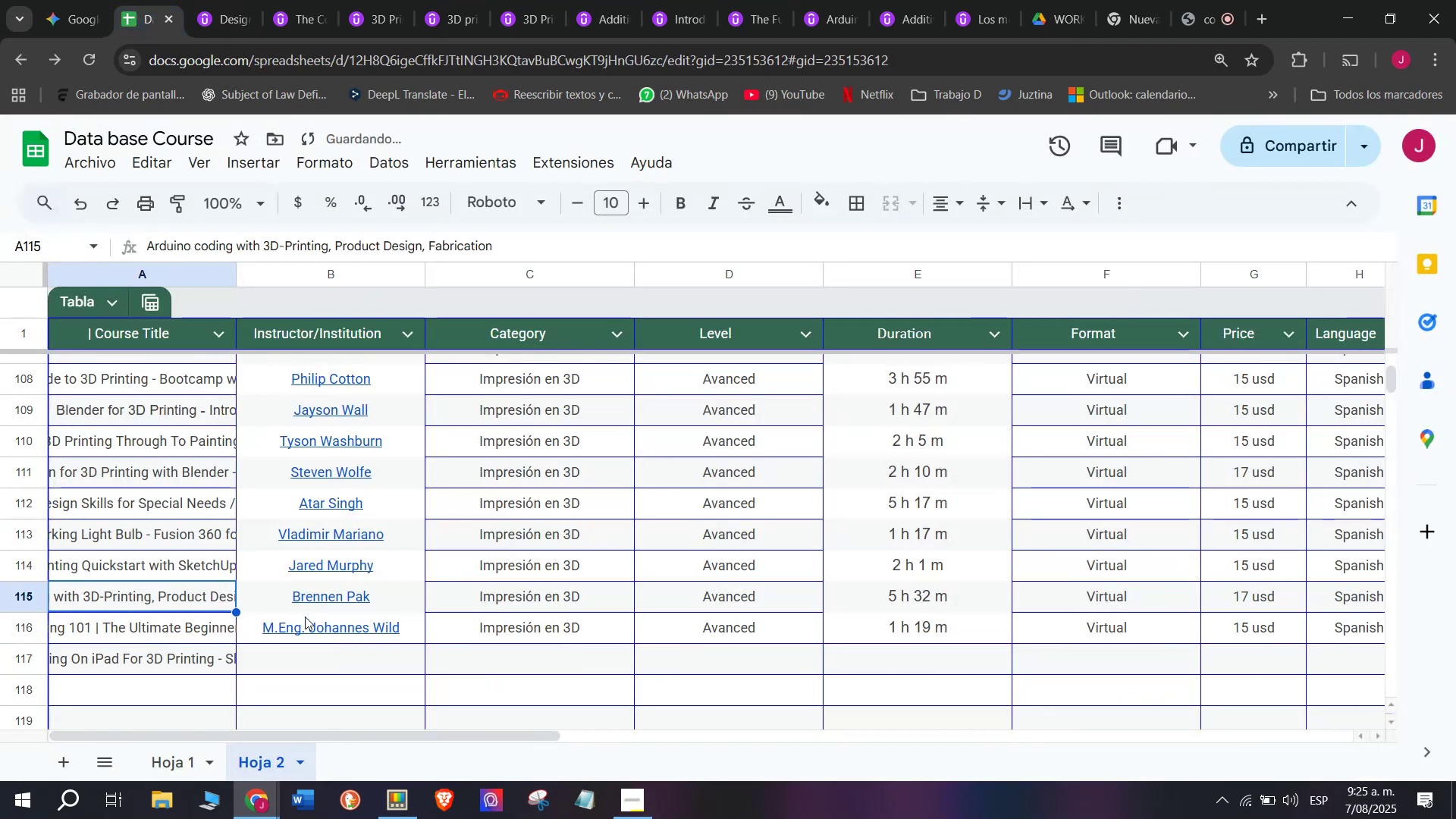 
key(Control+V)
 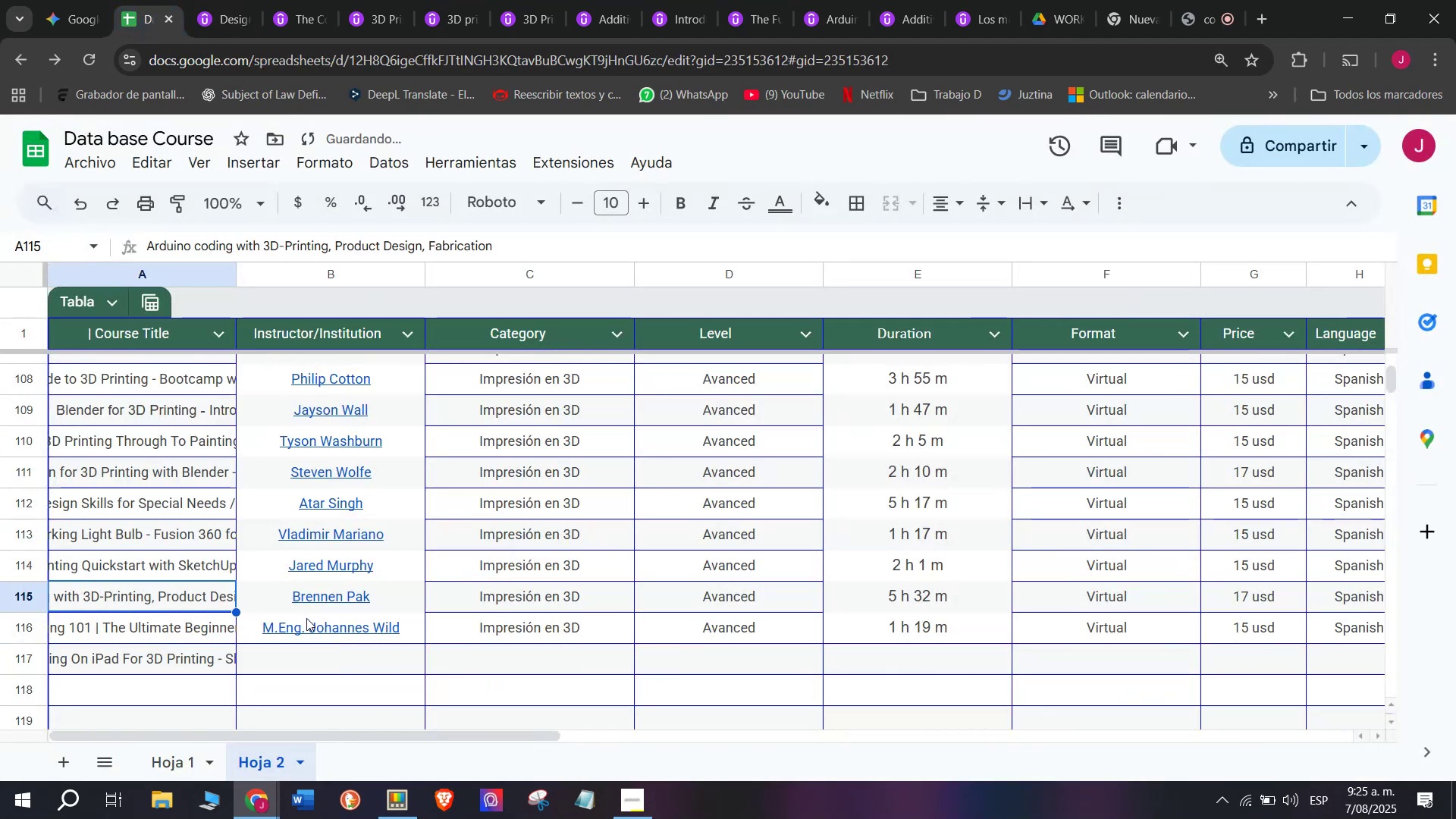 
triple_click([313, 623])
 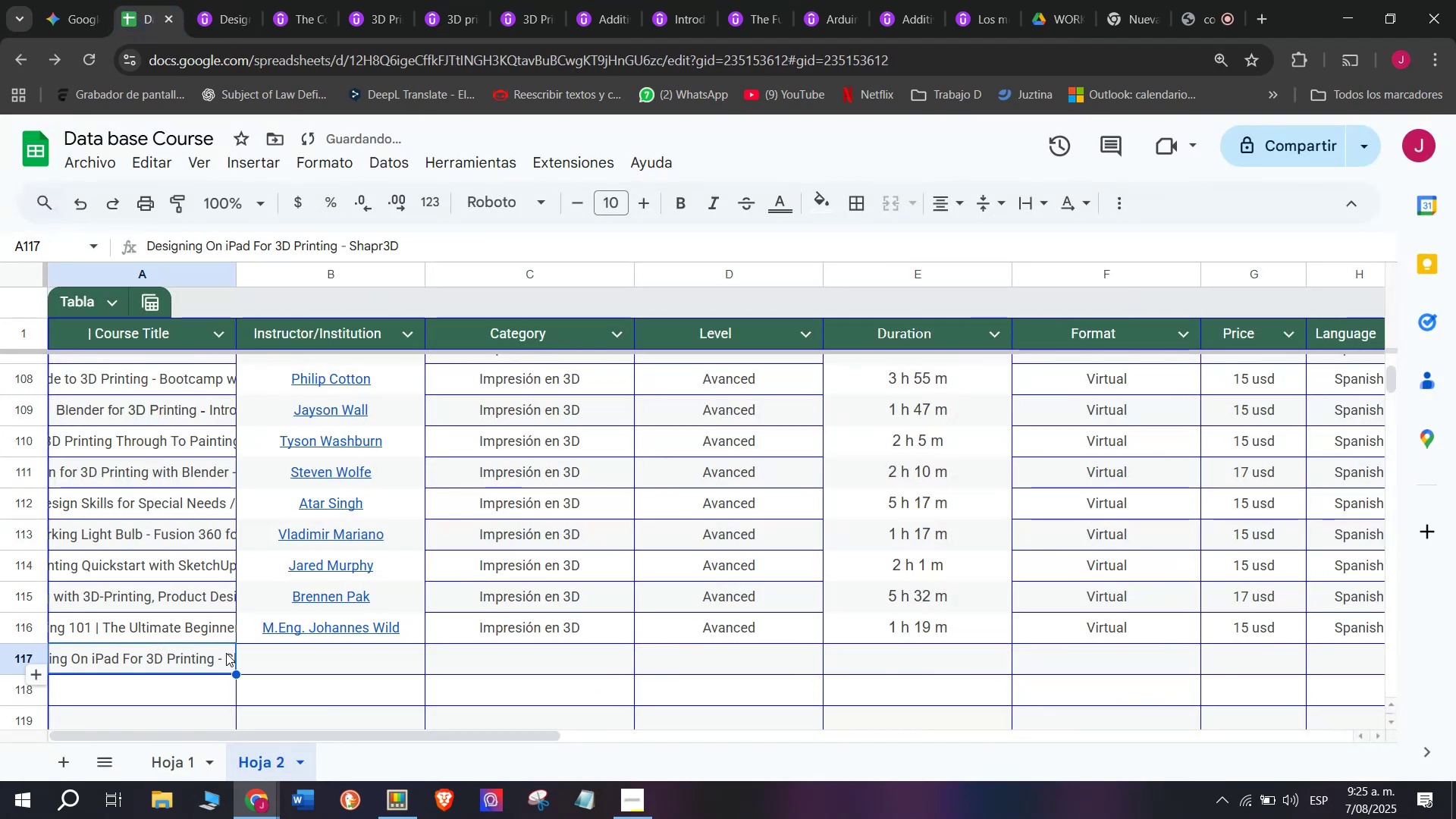 
double_click([334, 658])
 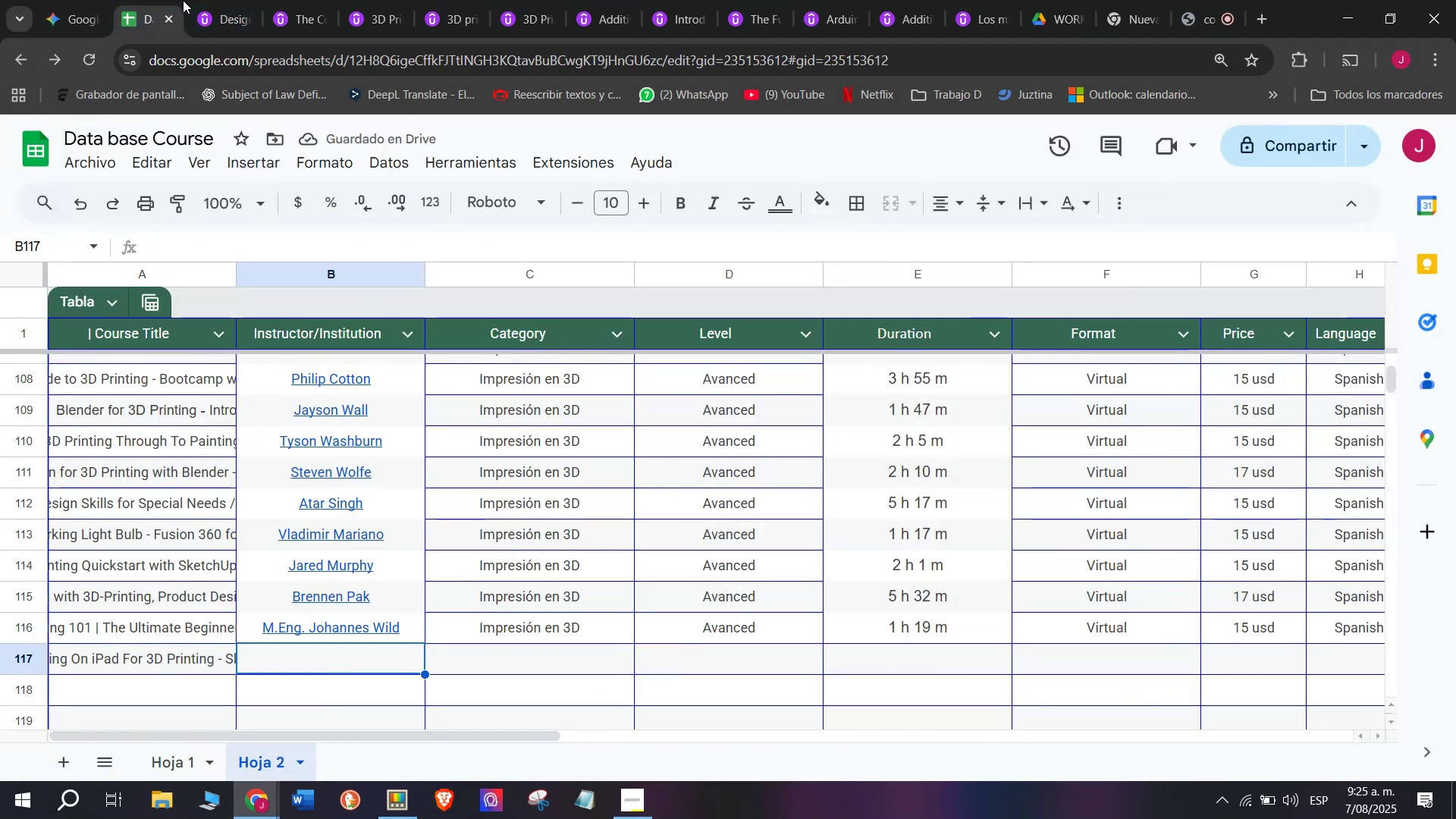 
double_click([202, 0])
 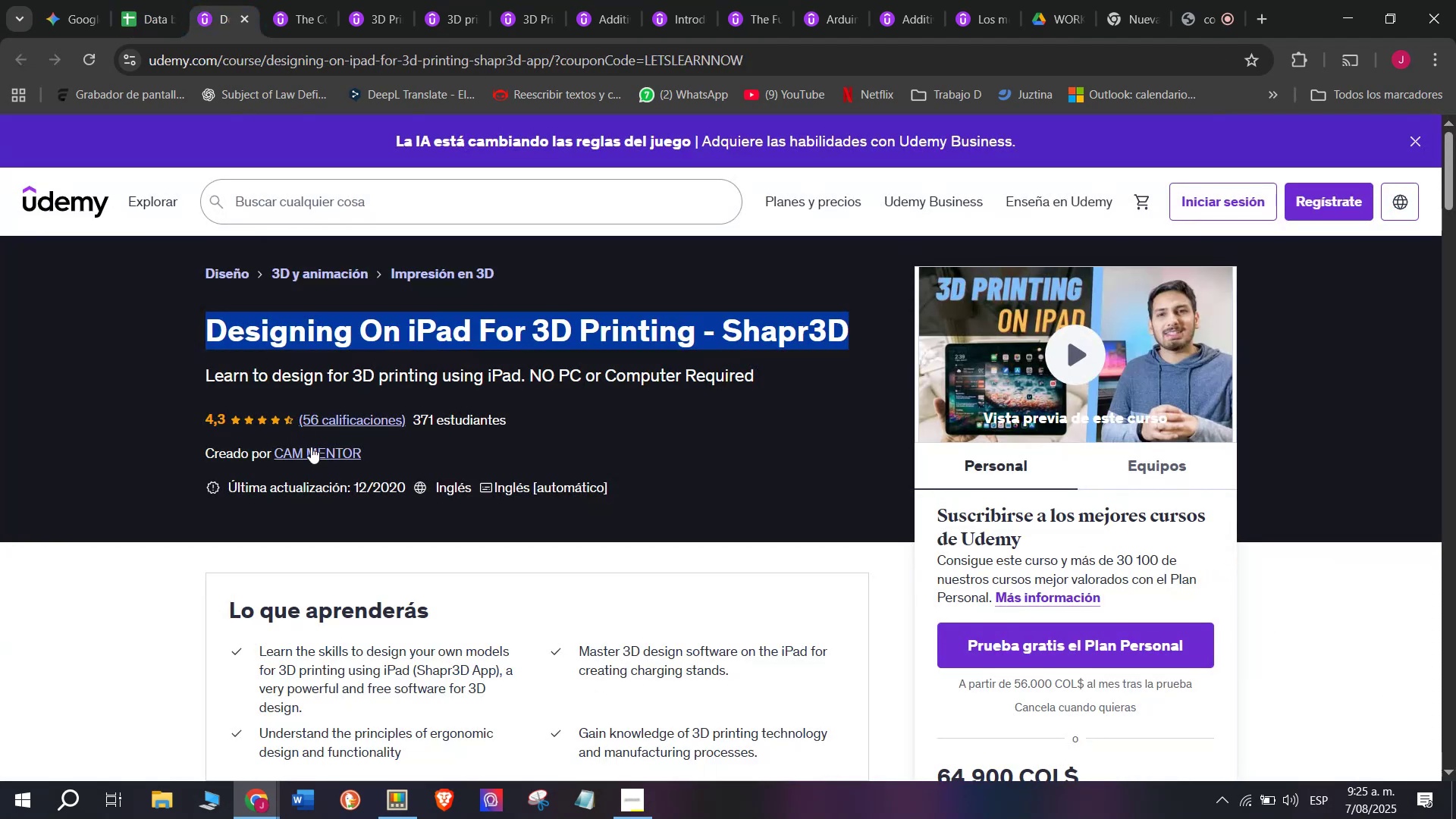 
left_click([315, 454])
 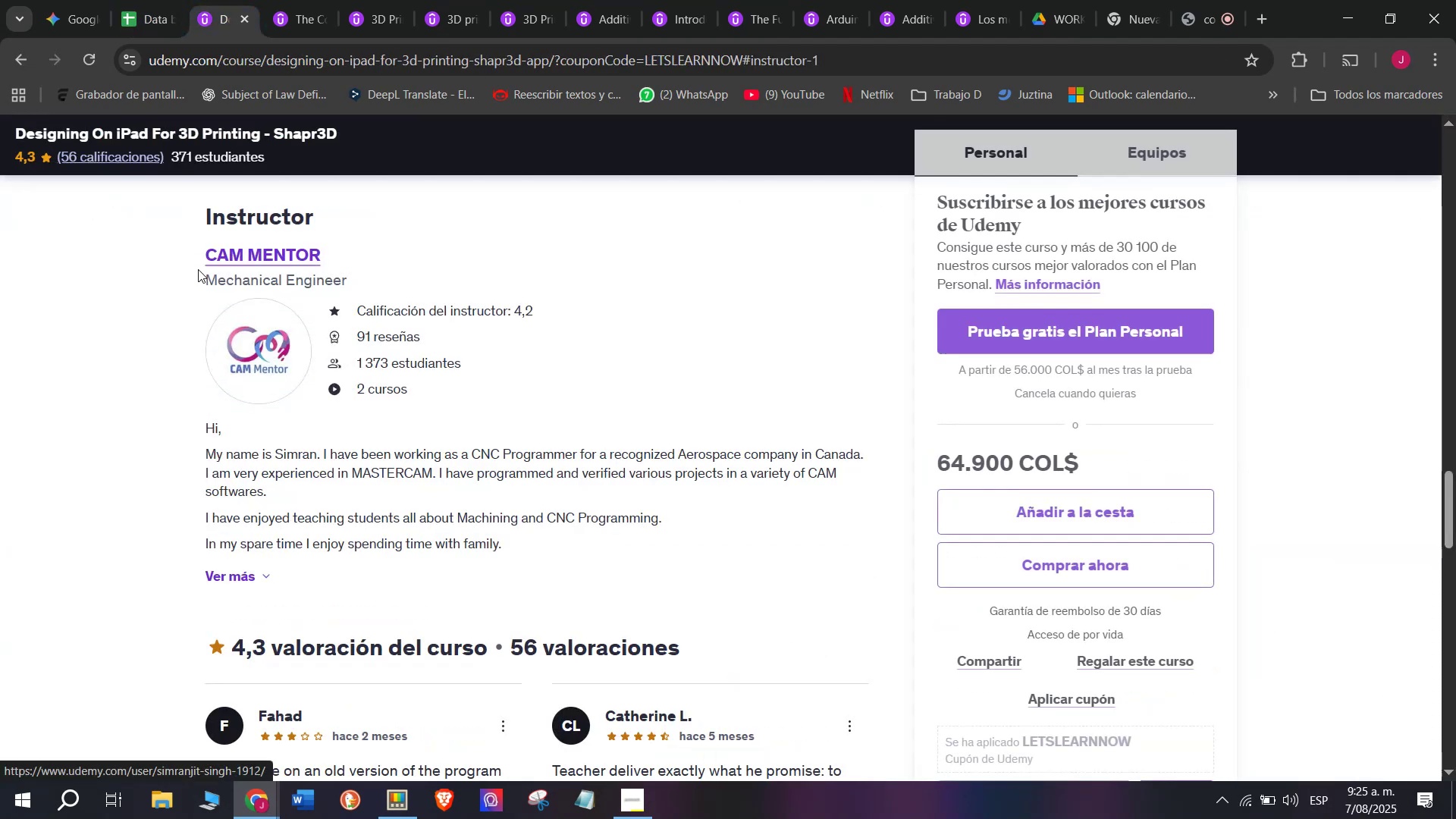 
left_click_drag(start_coordinate=[189, 255], to_coordinate=[348, 262])
 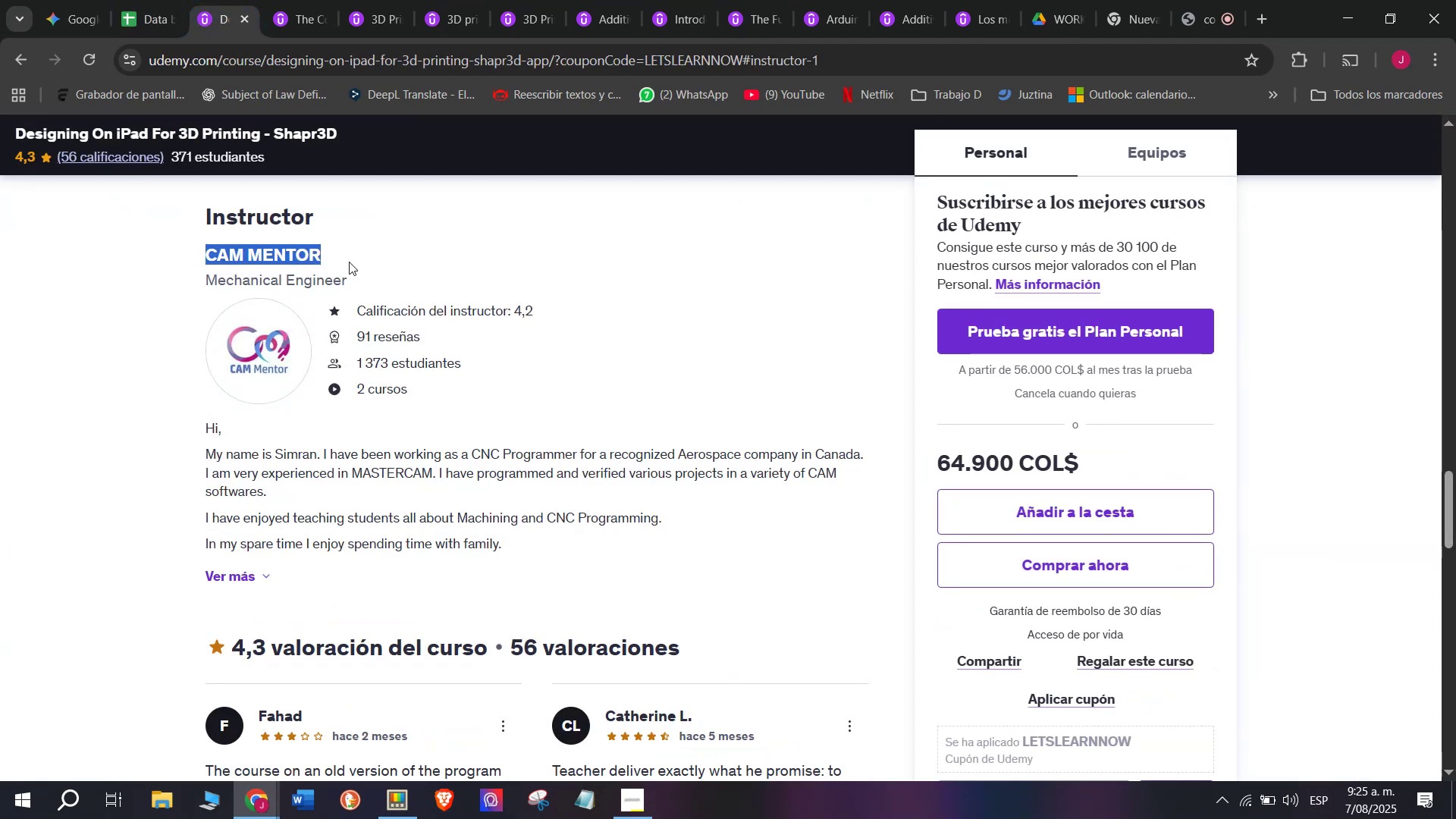 
key(Break)
 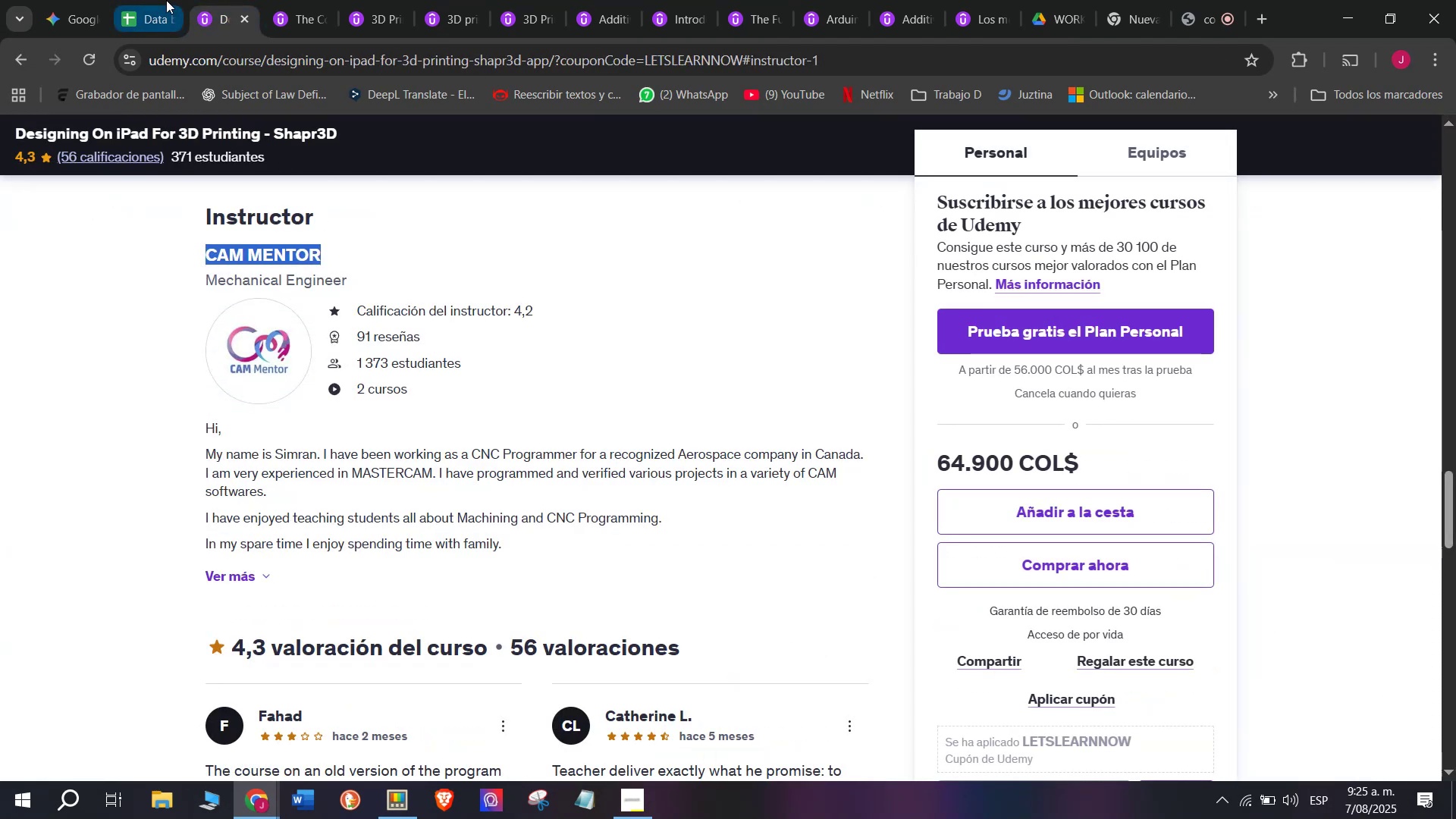 
key(Control+ControlLeft)
 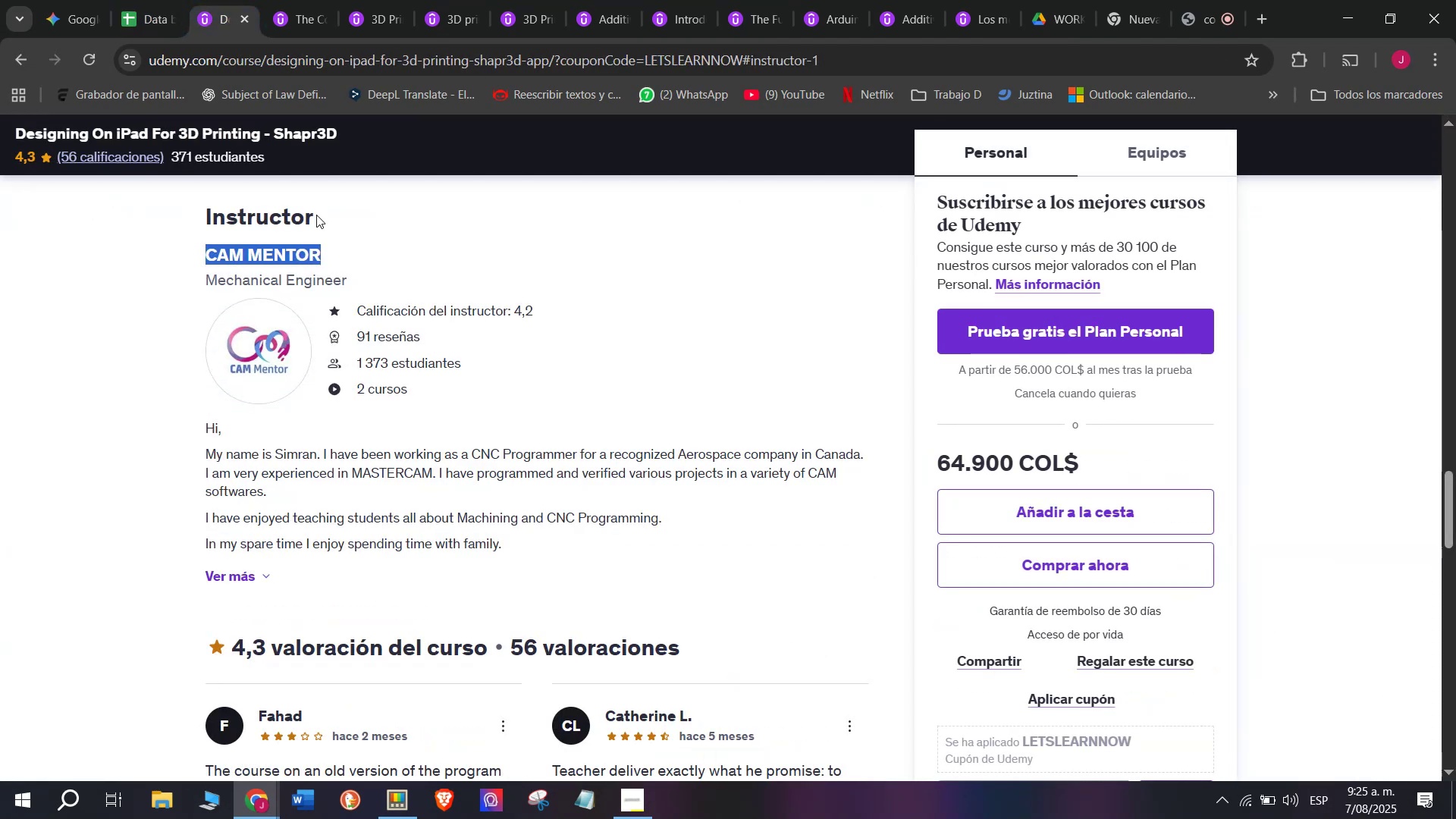 
key(Control+C)
 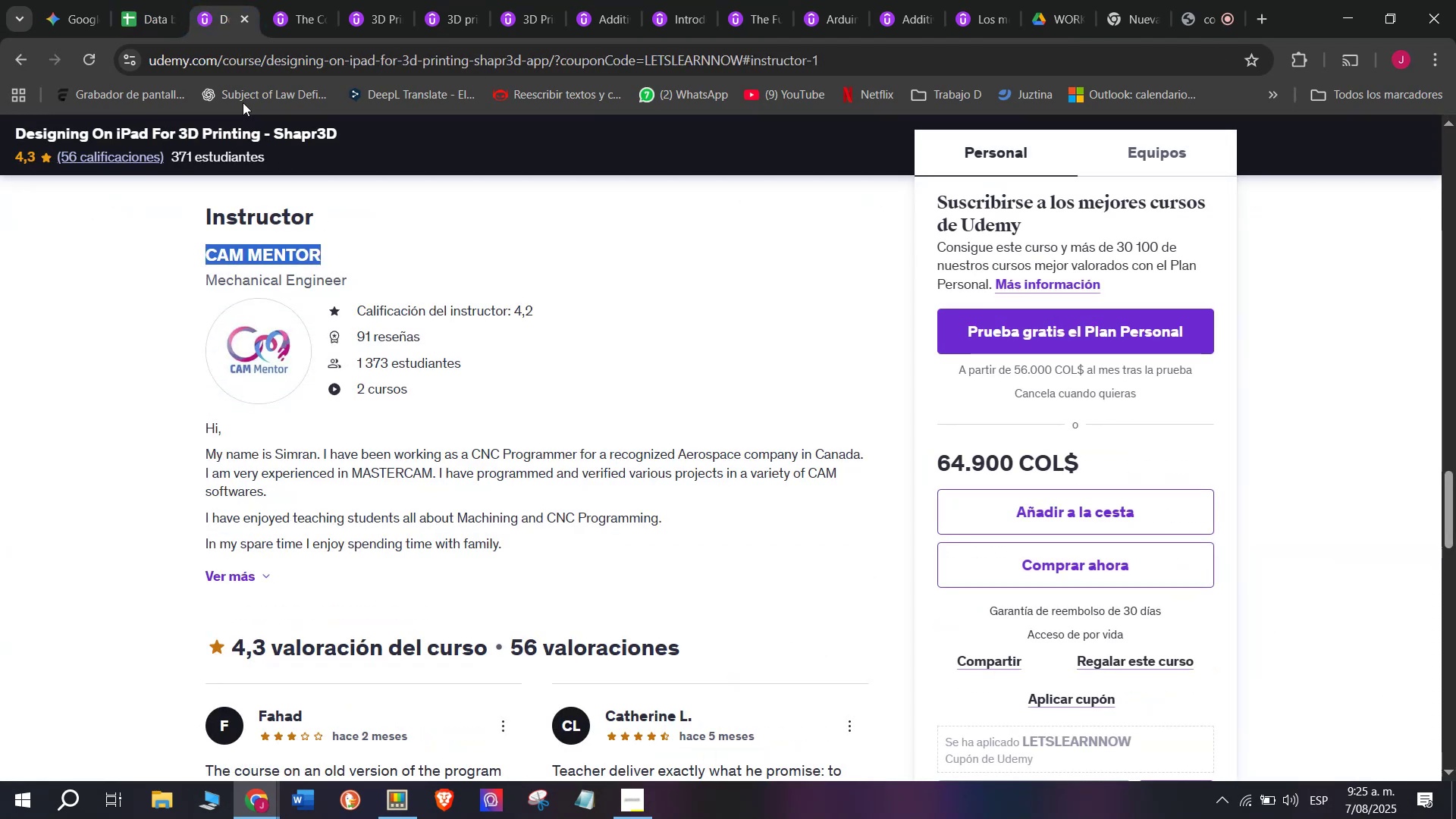 
key(Control+ControlLeft)
 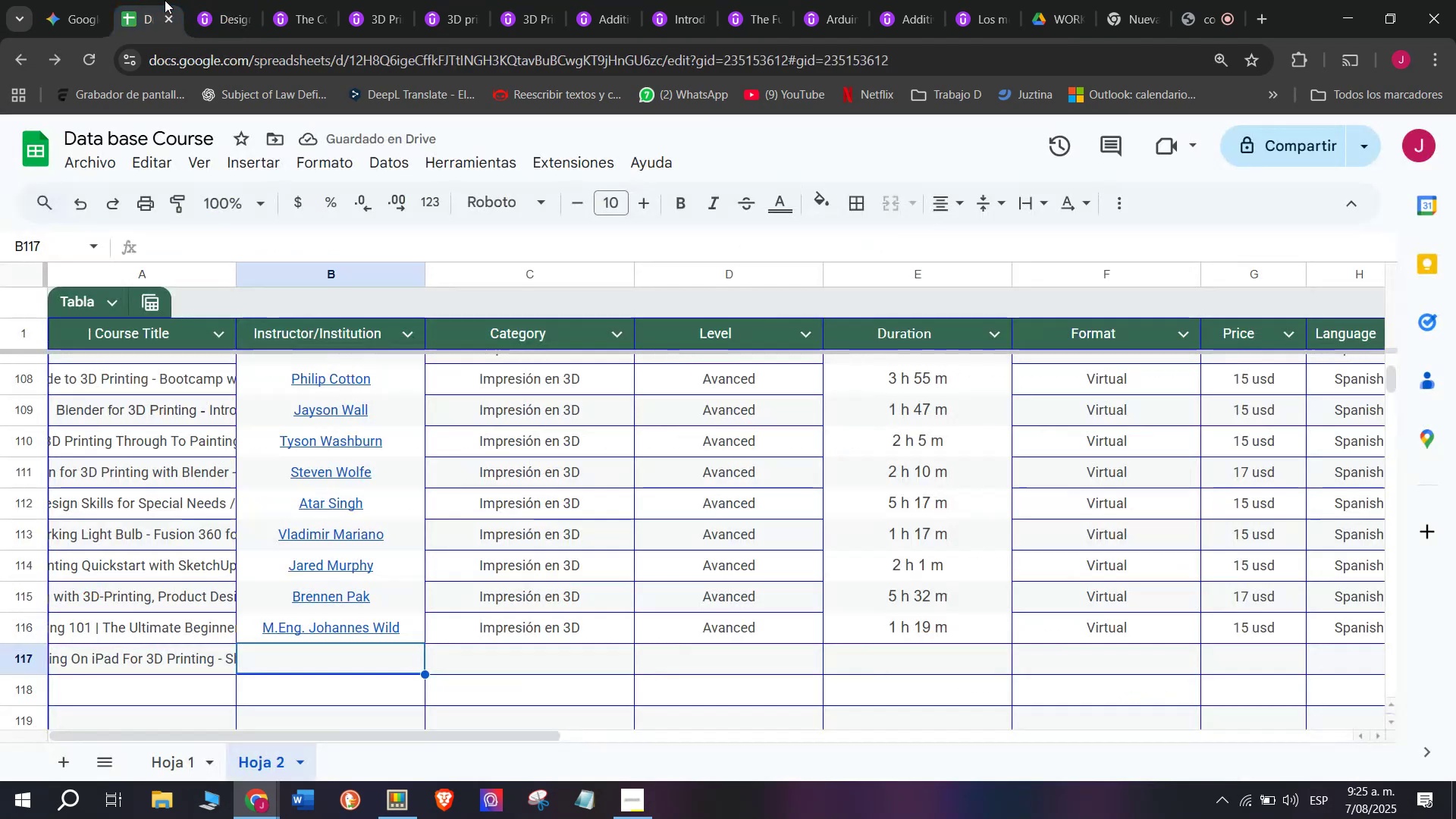 
key(Break)
 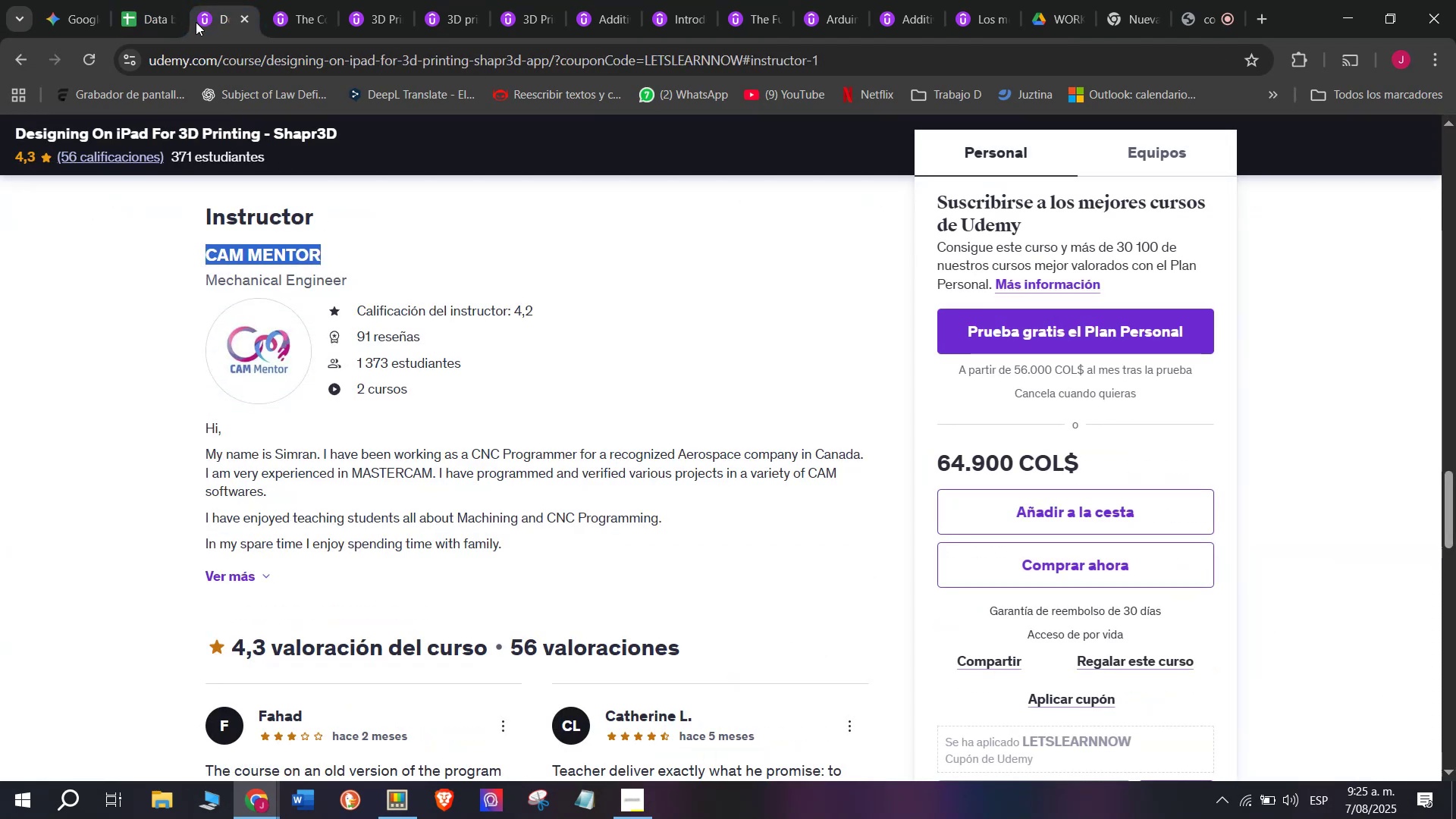 
key(Control+C)
 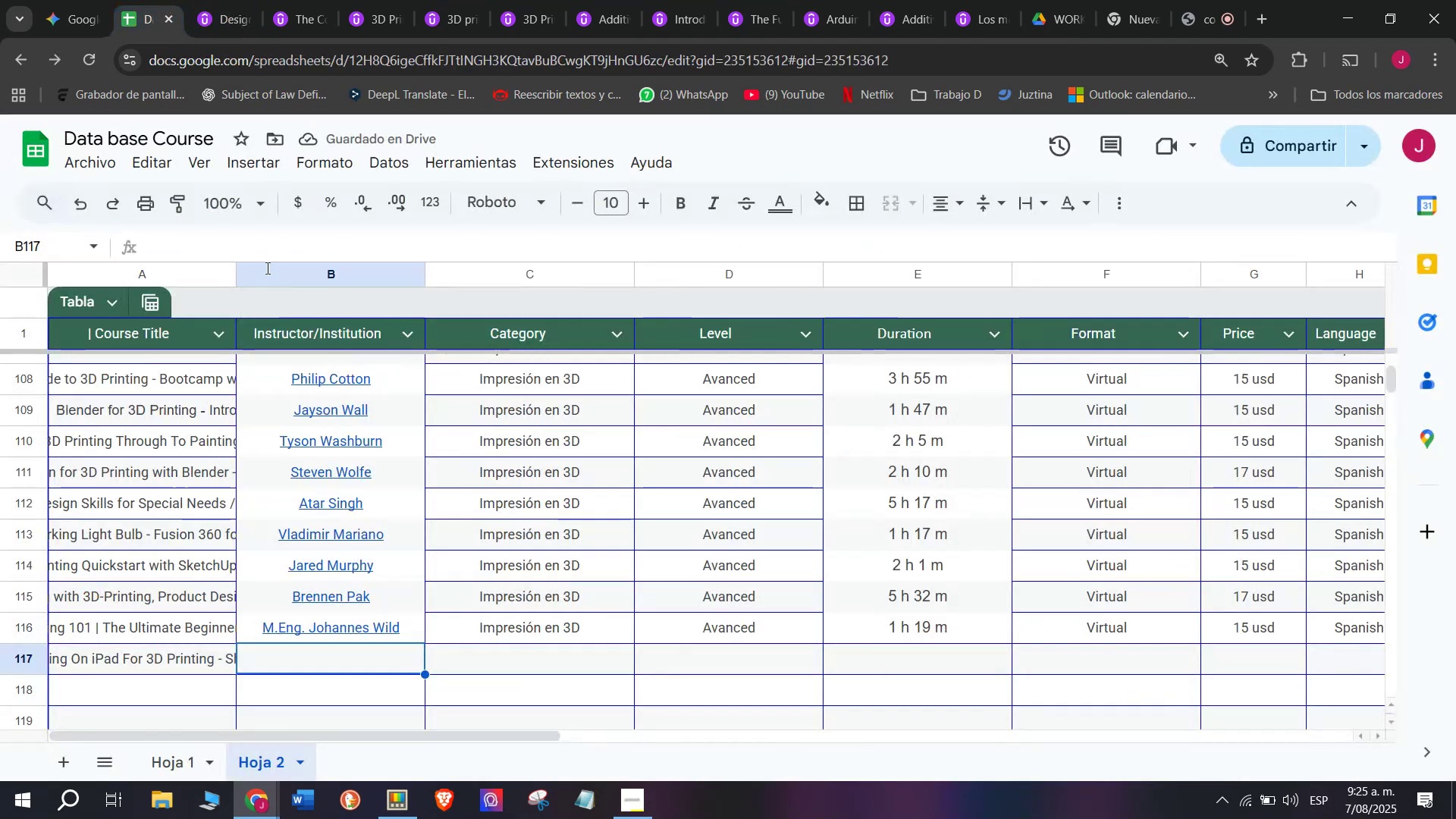 
key(Control+ControlLeft)
 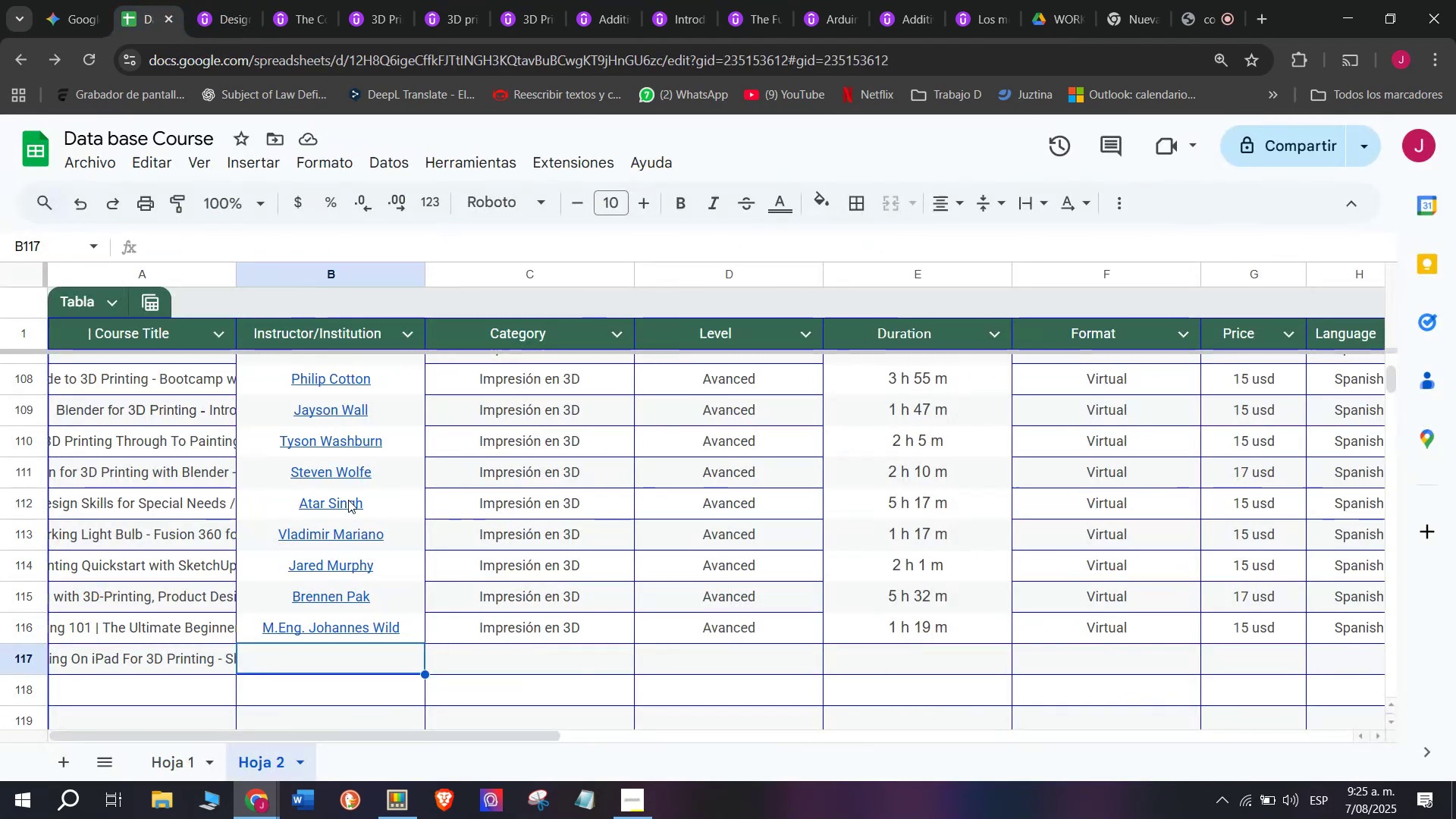 
key(Z)
 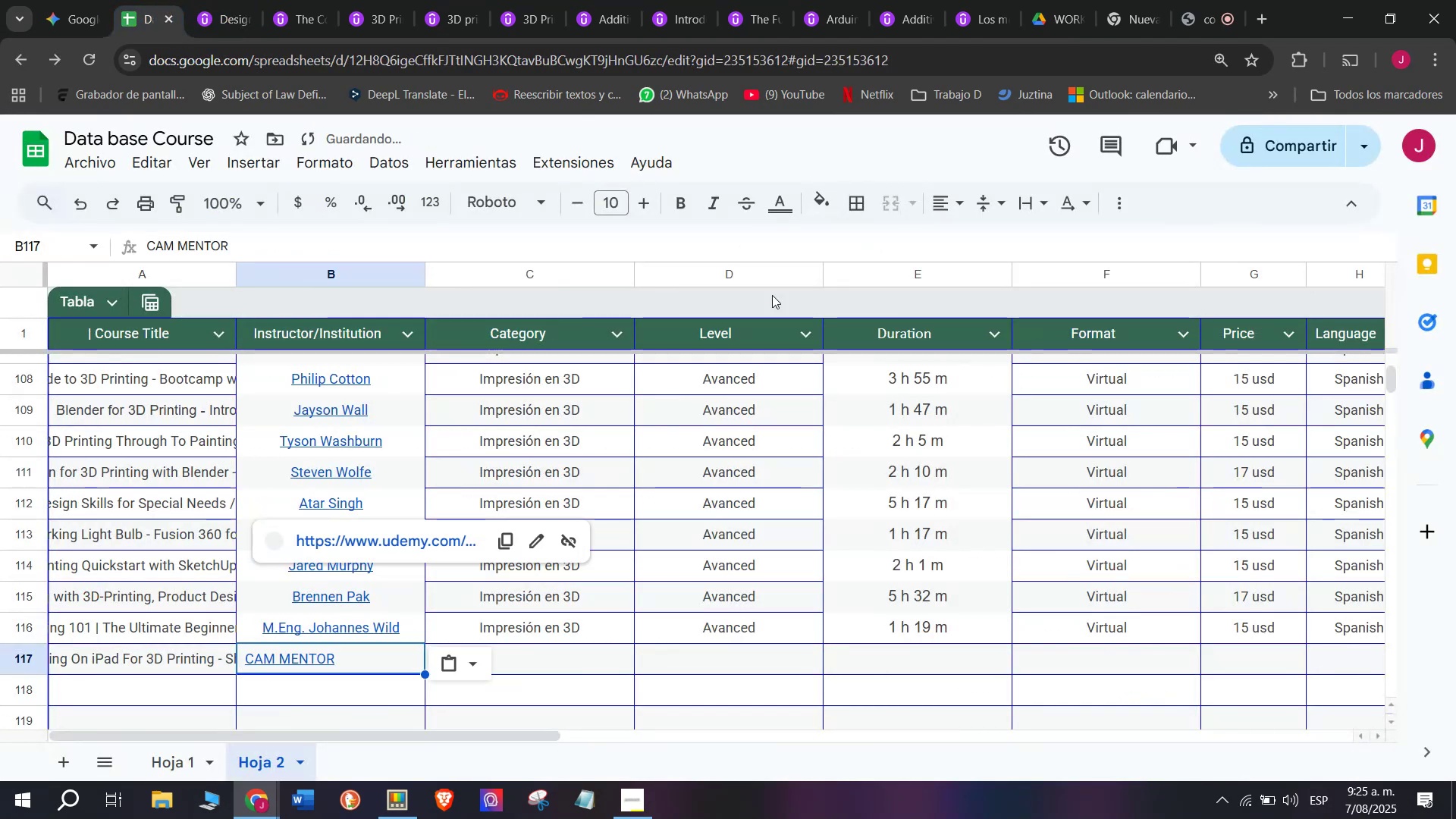 
key(Control+V)
 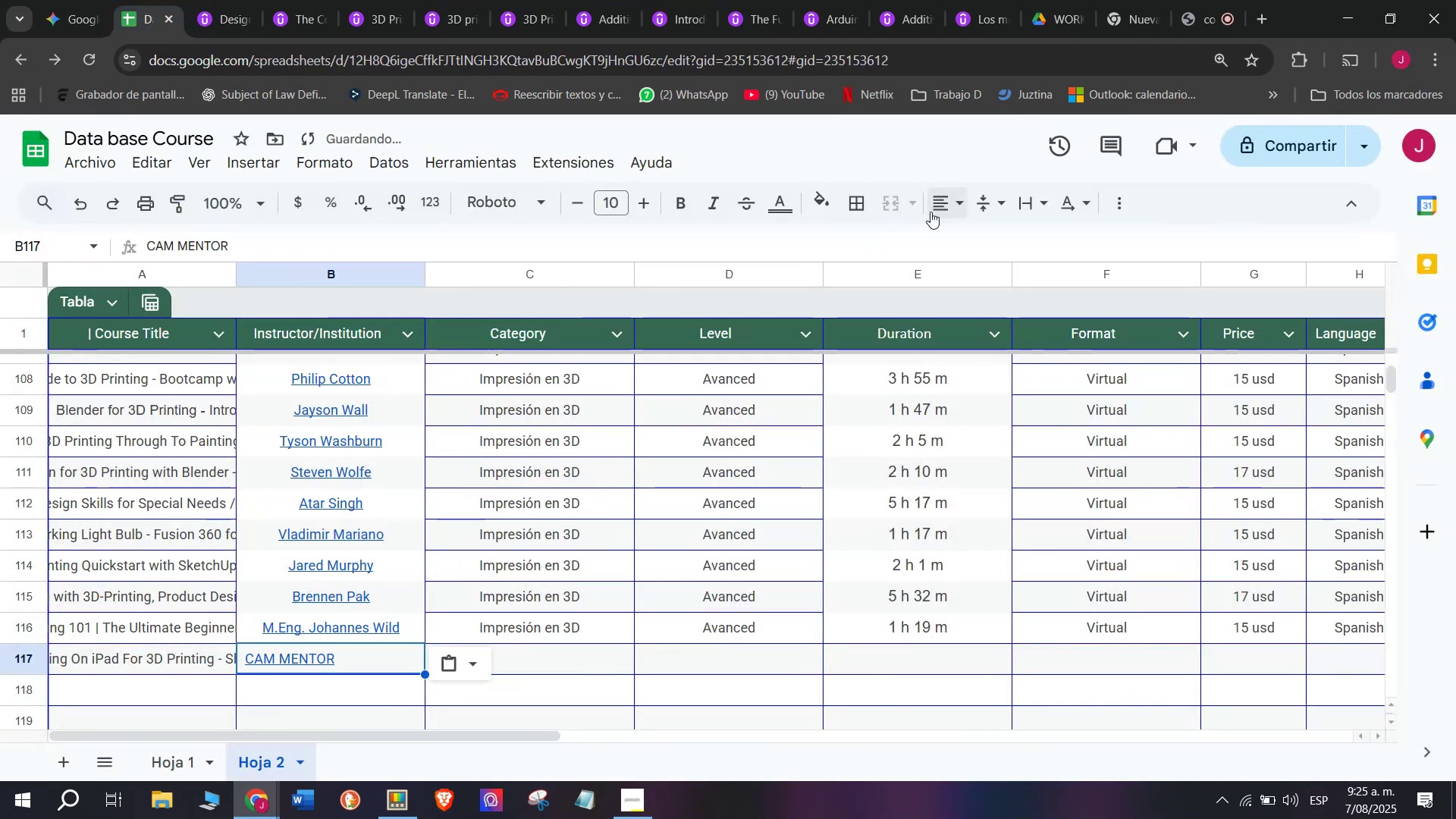 
left_click([952, 213])
 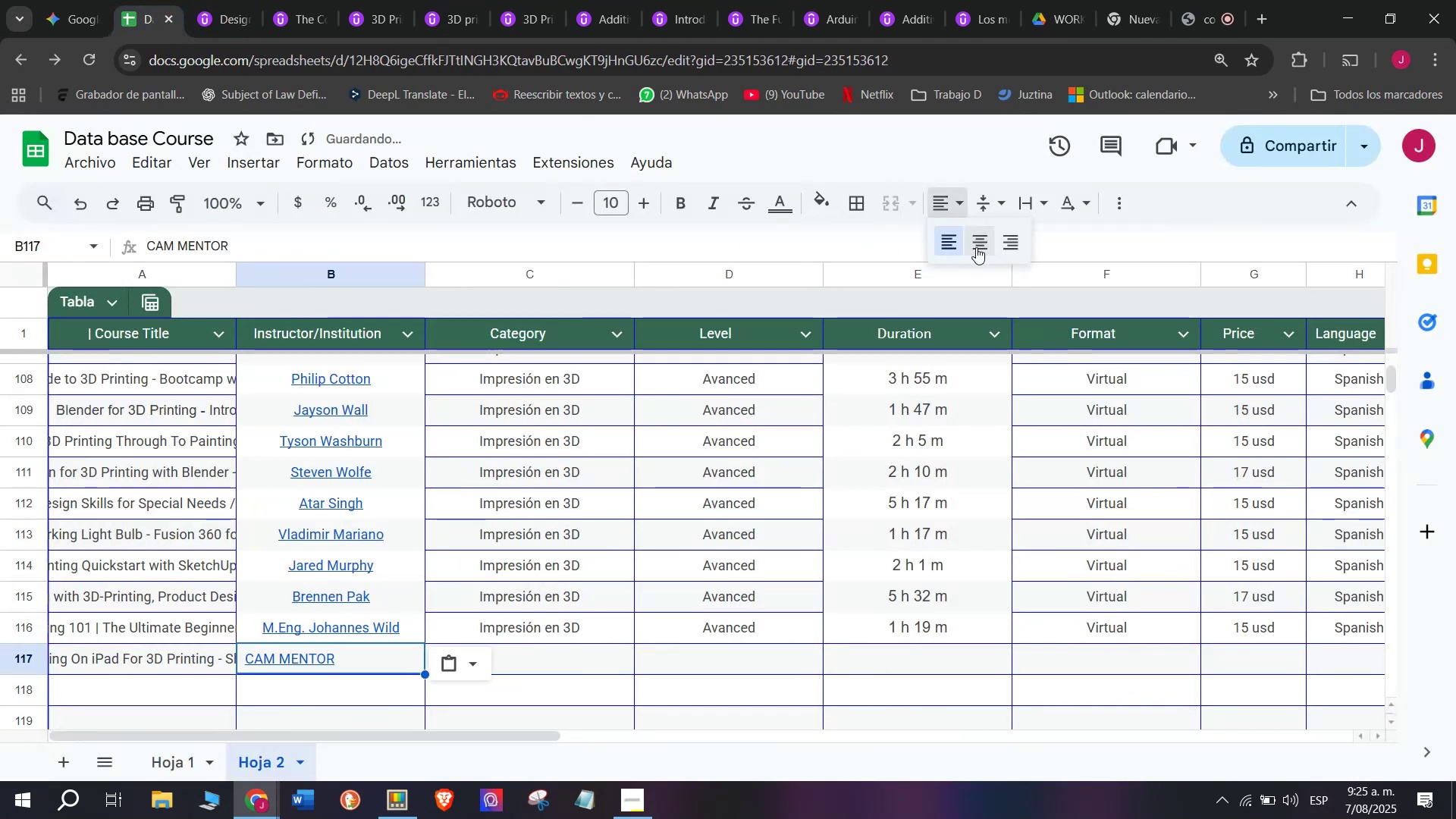 
left_click([976, 247])
 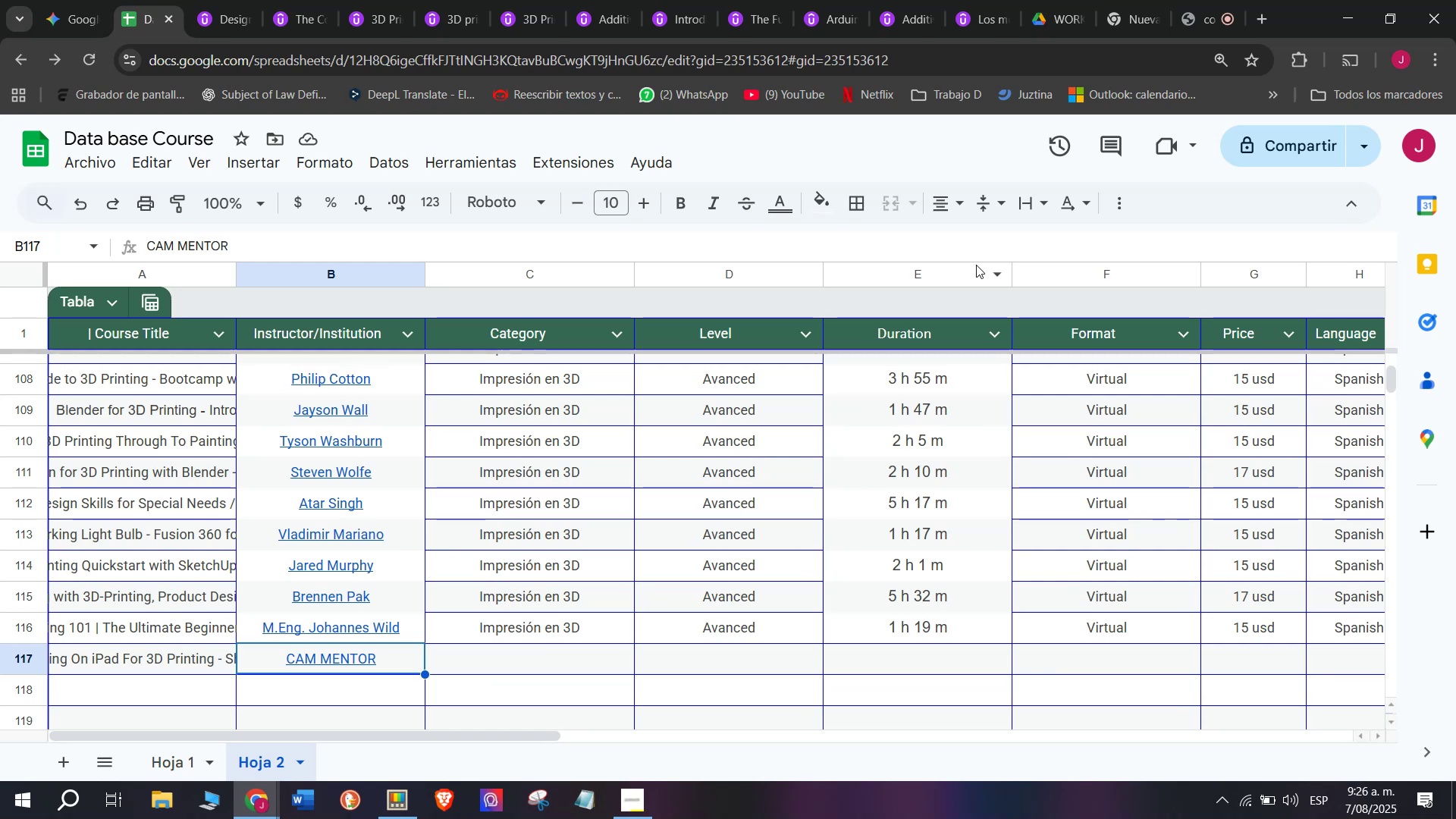 
wait(105.17)
 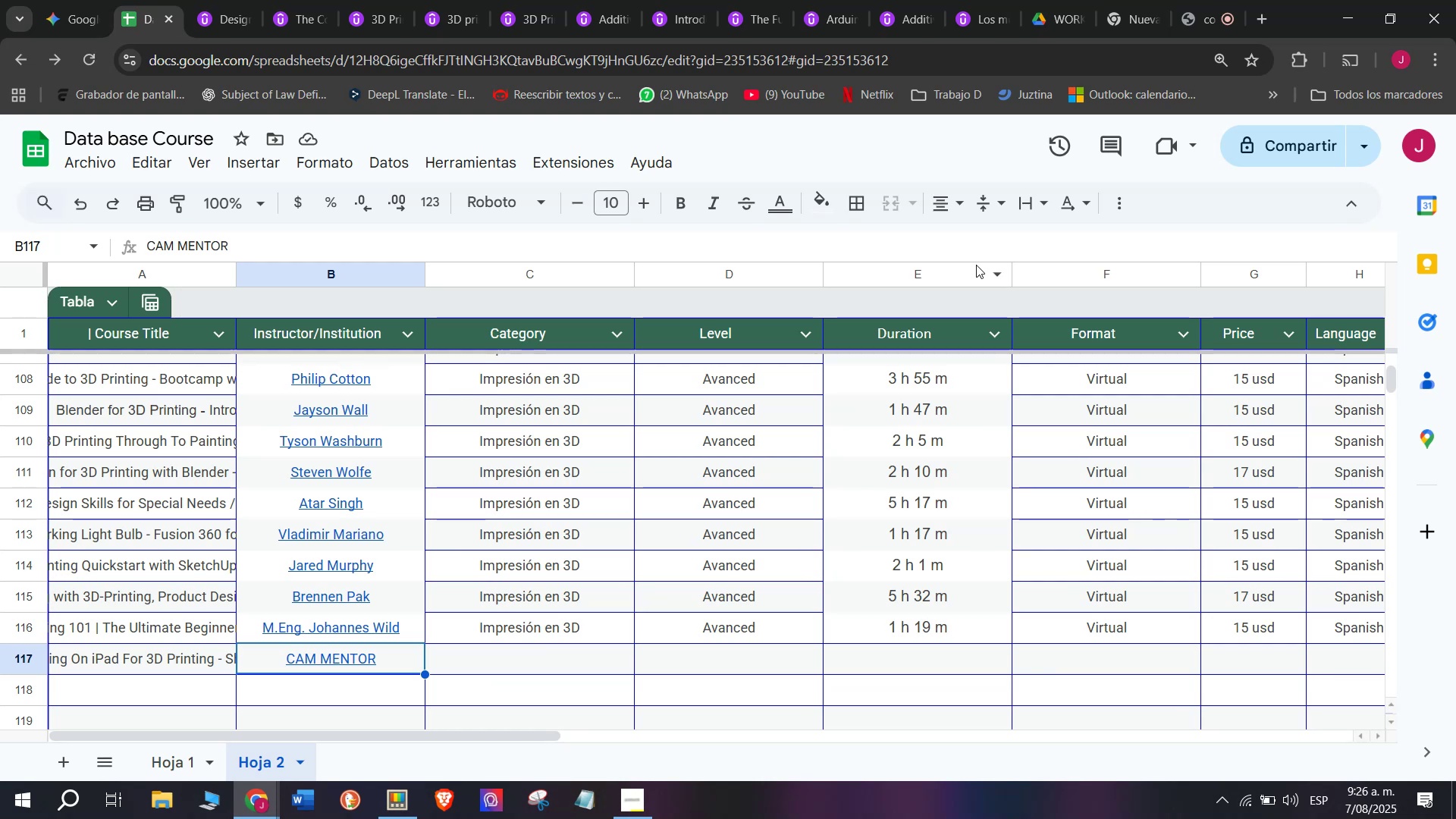 
left_click([551, 604])
 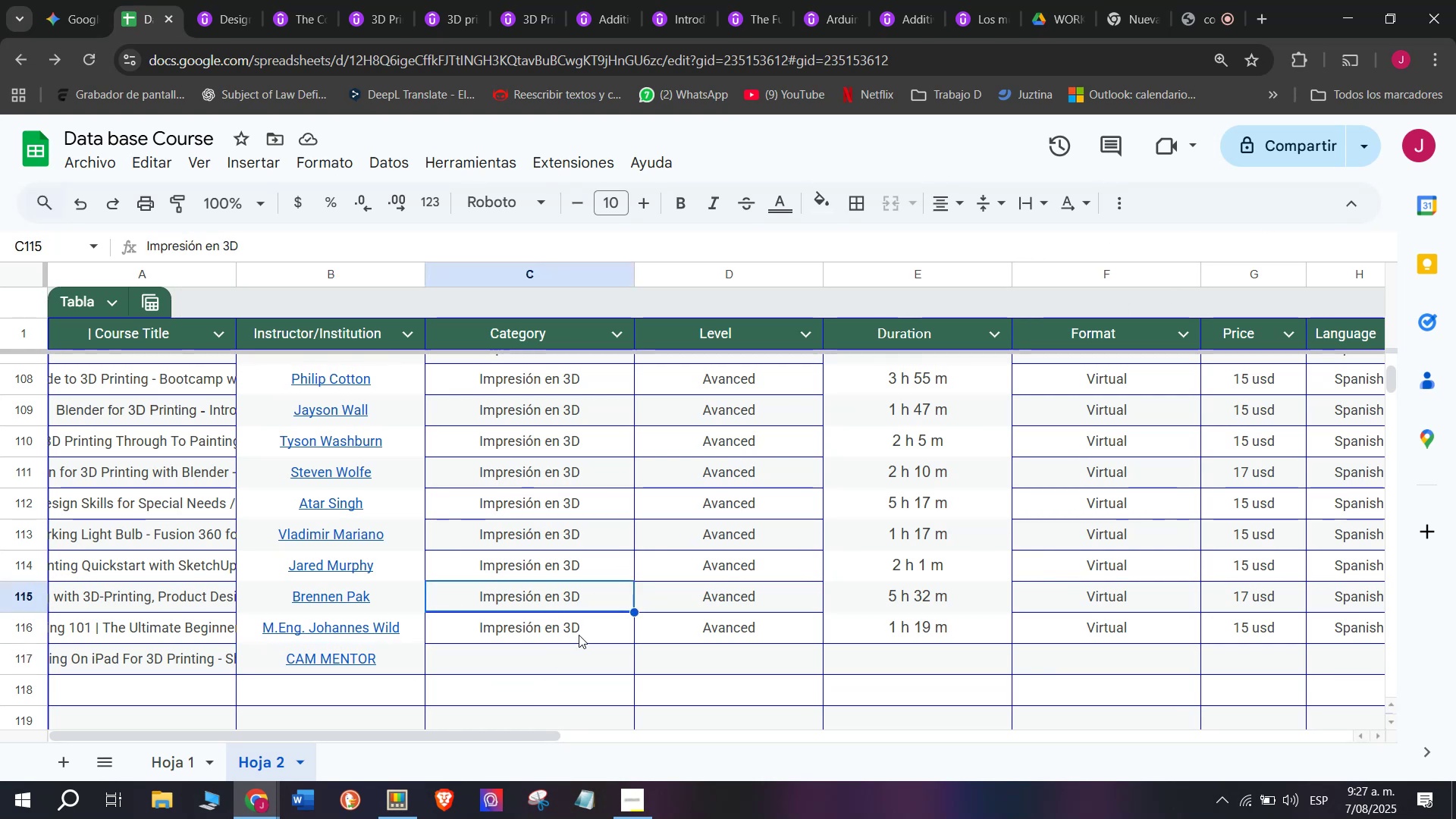 
key(Break)
 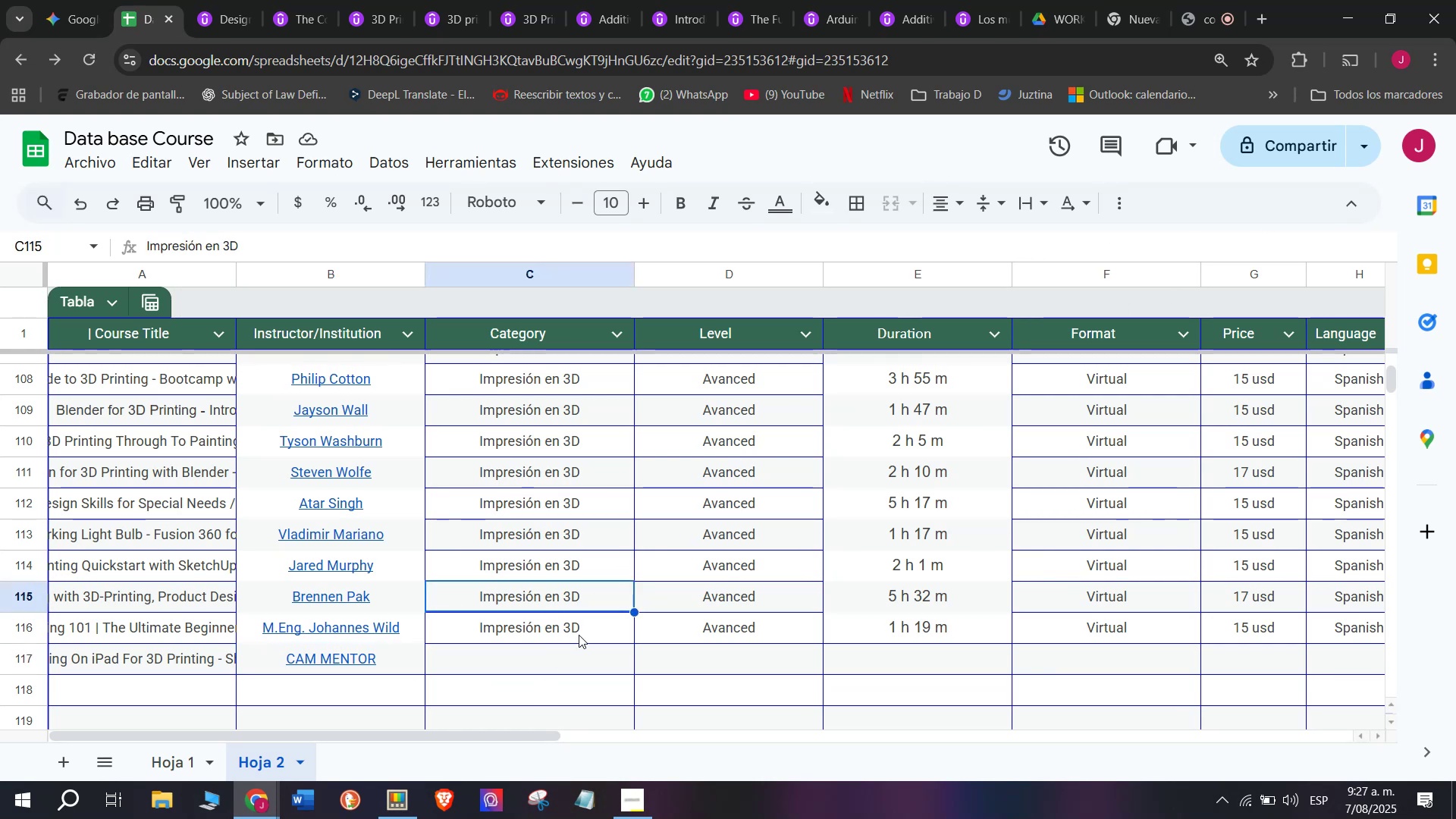 
key(Control+ControlLeft)
 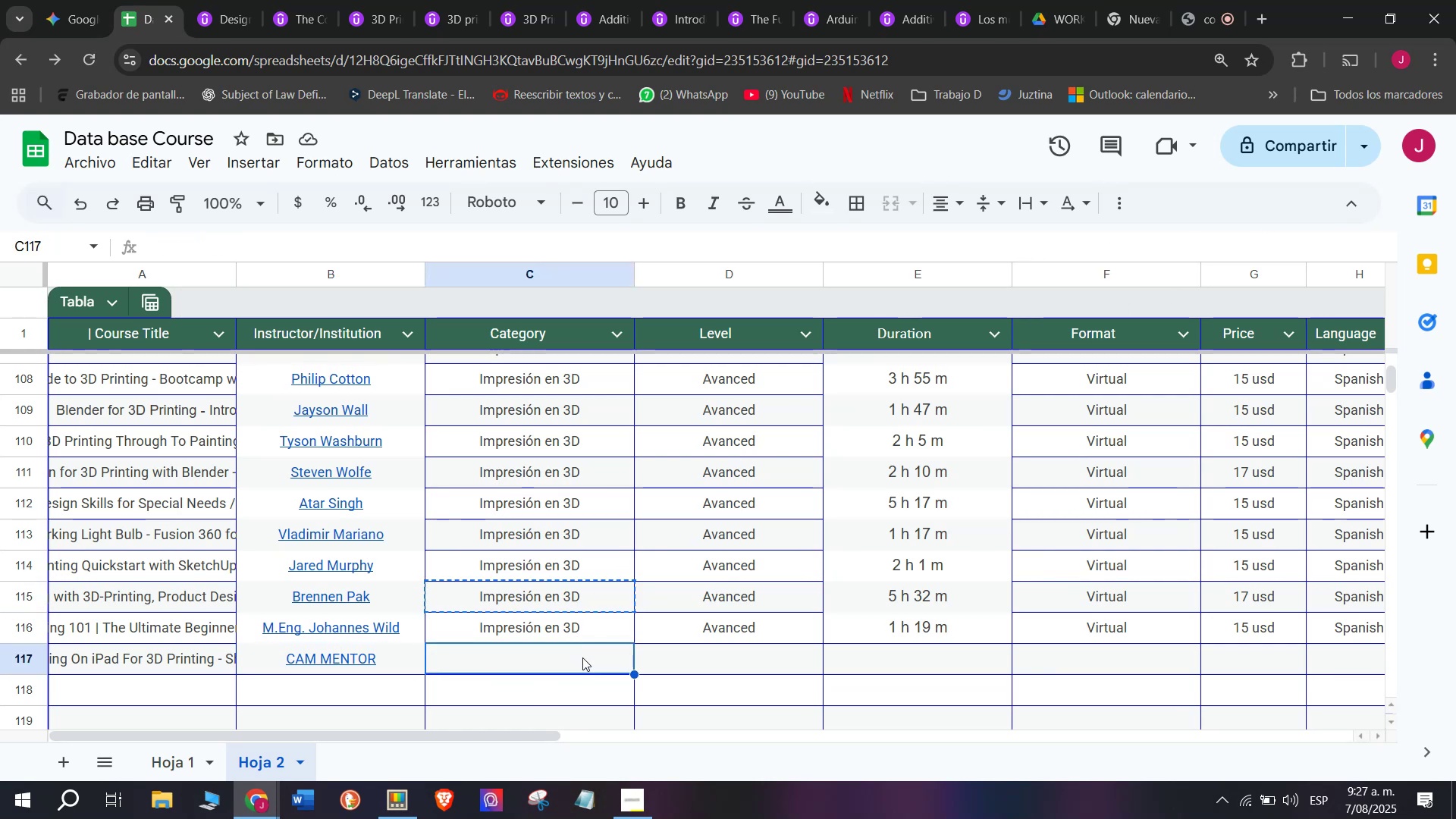 
key(Control+C)
 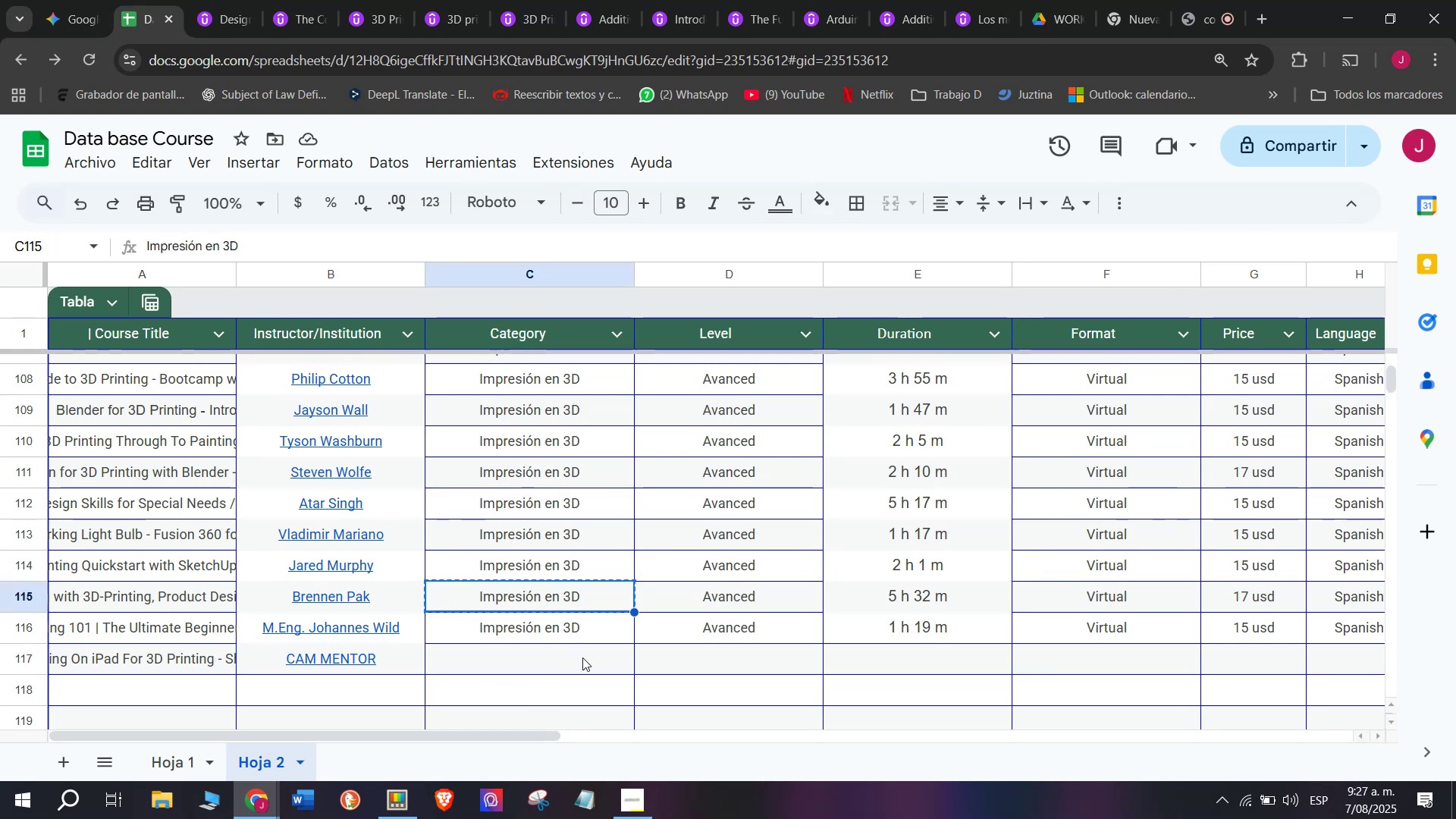 
left_click([582, 657])
 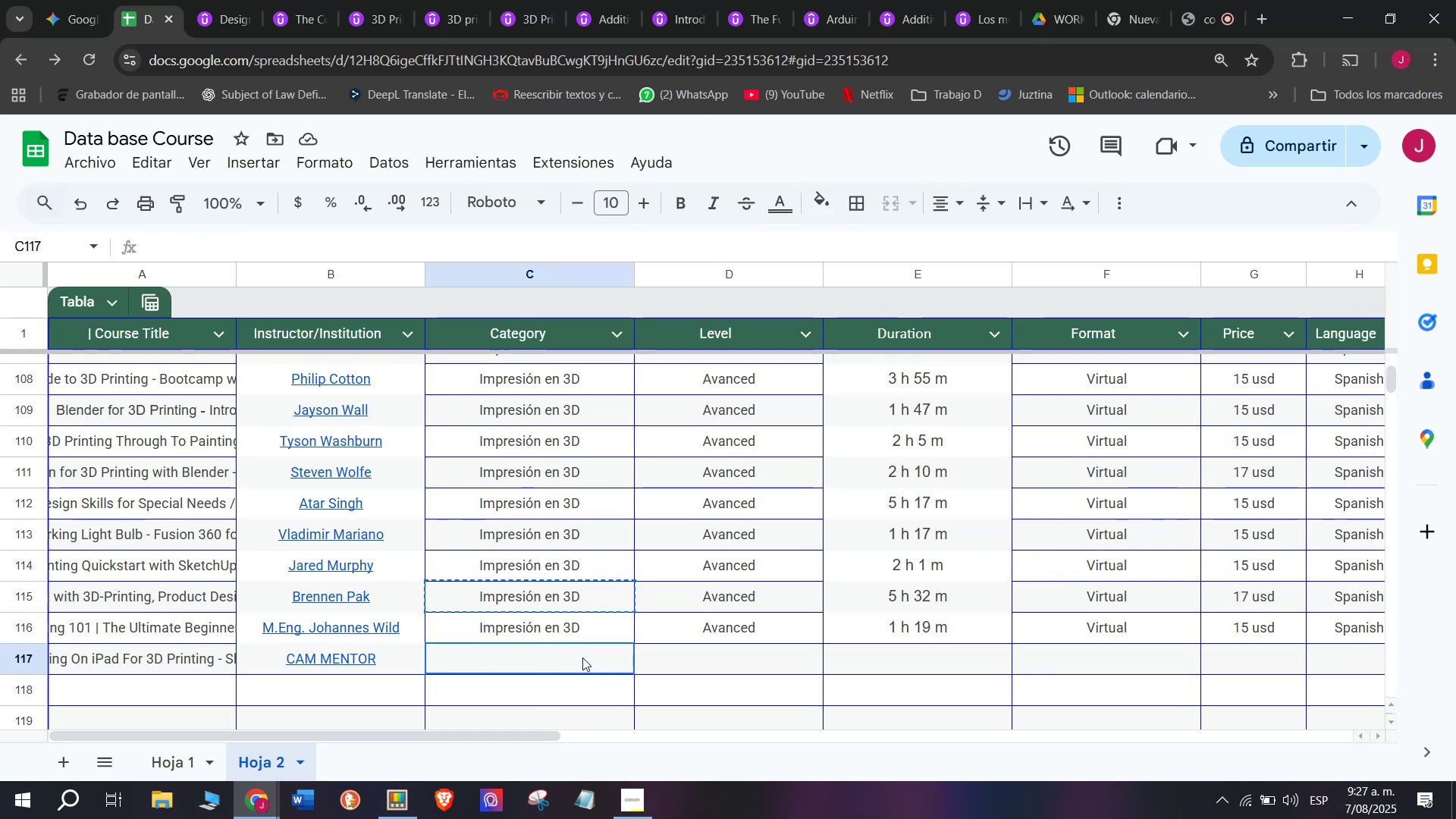 
key(Z)
 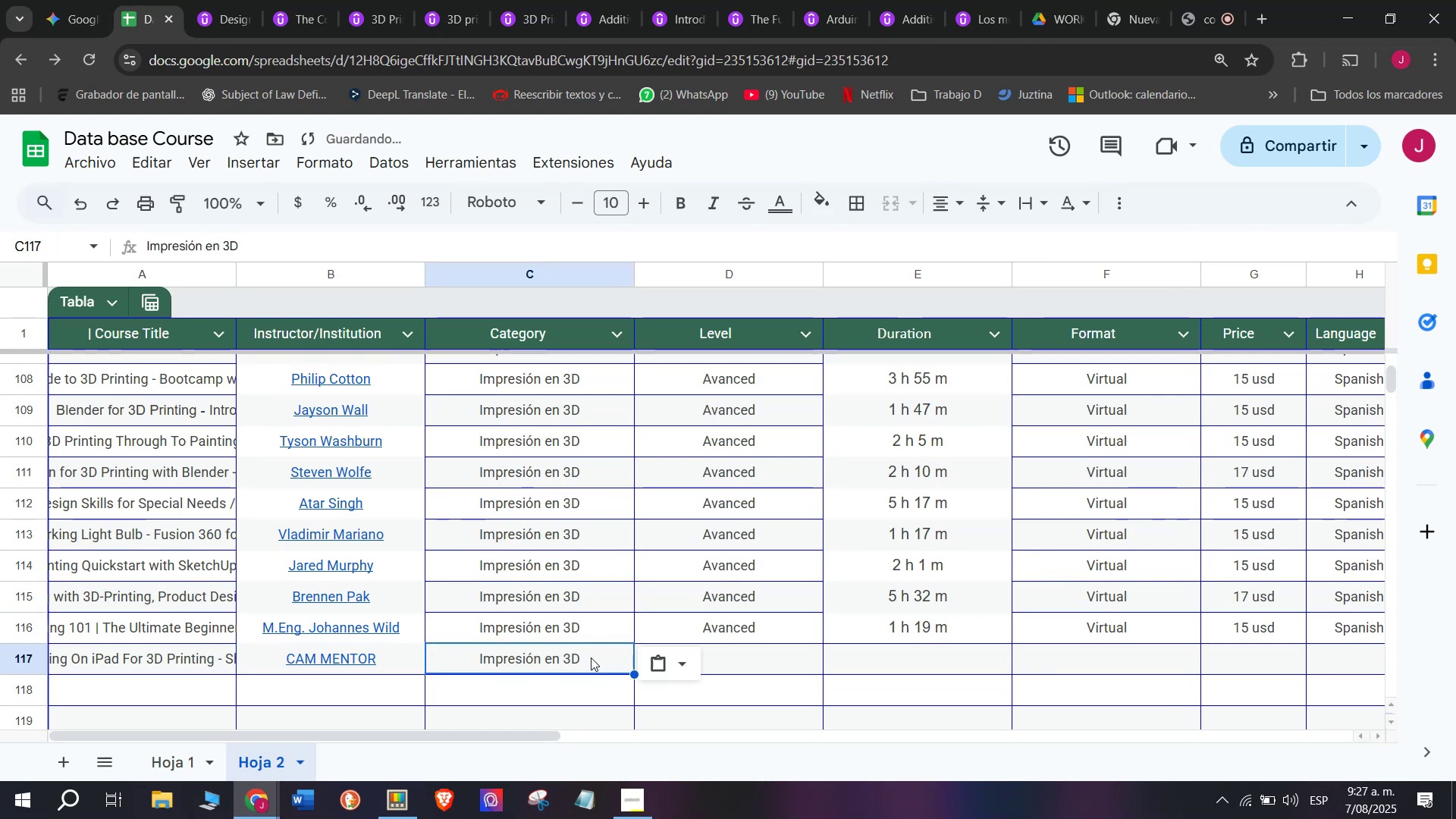 
key(Control+ControlLeft)
 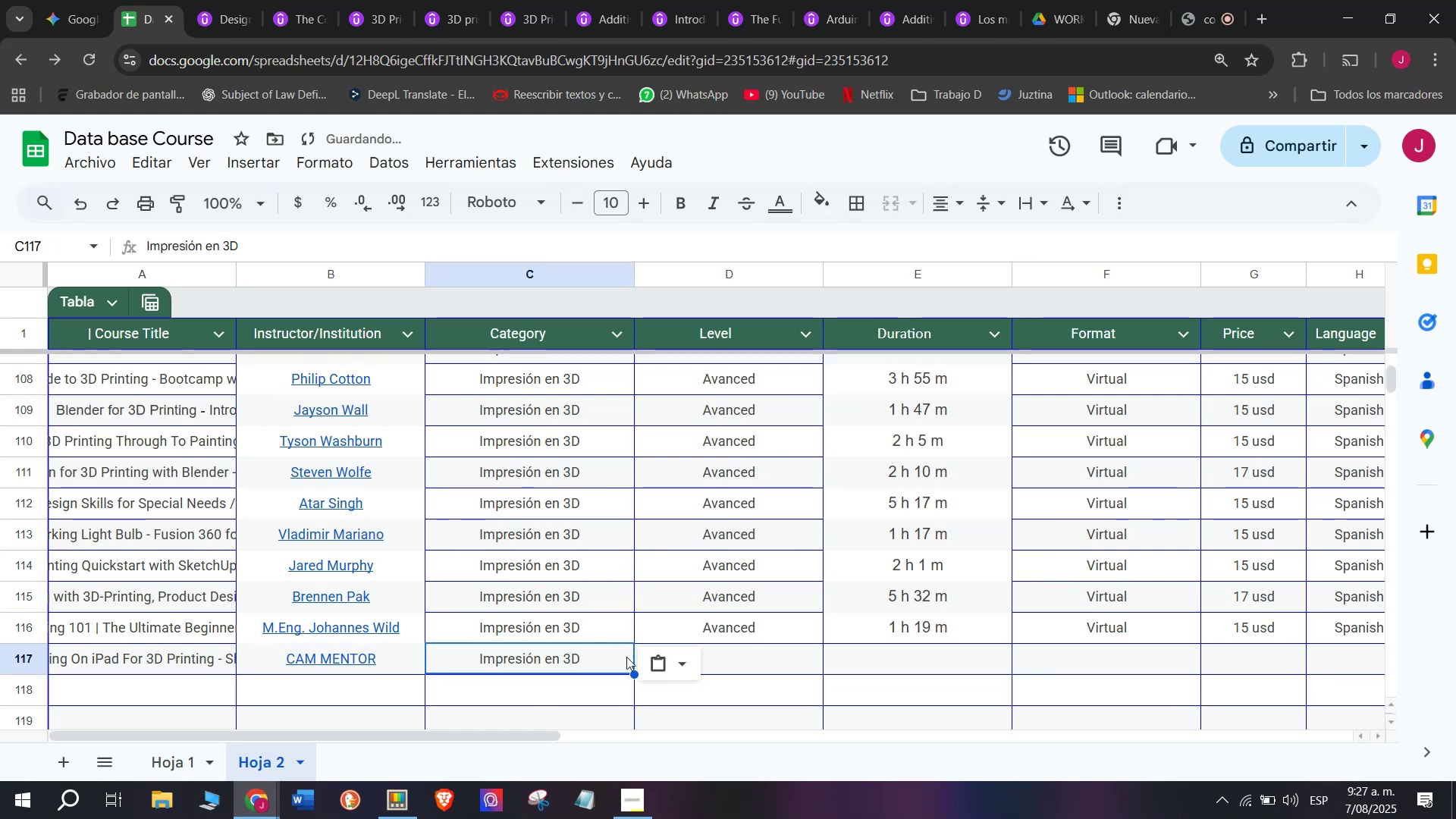 
key(Control+V)
 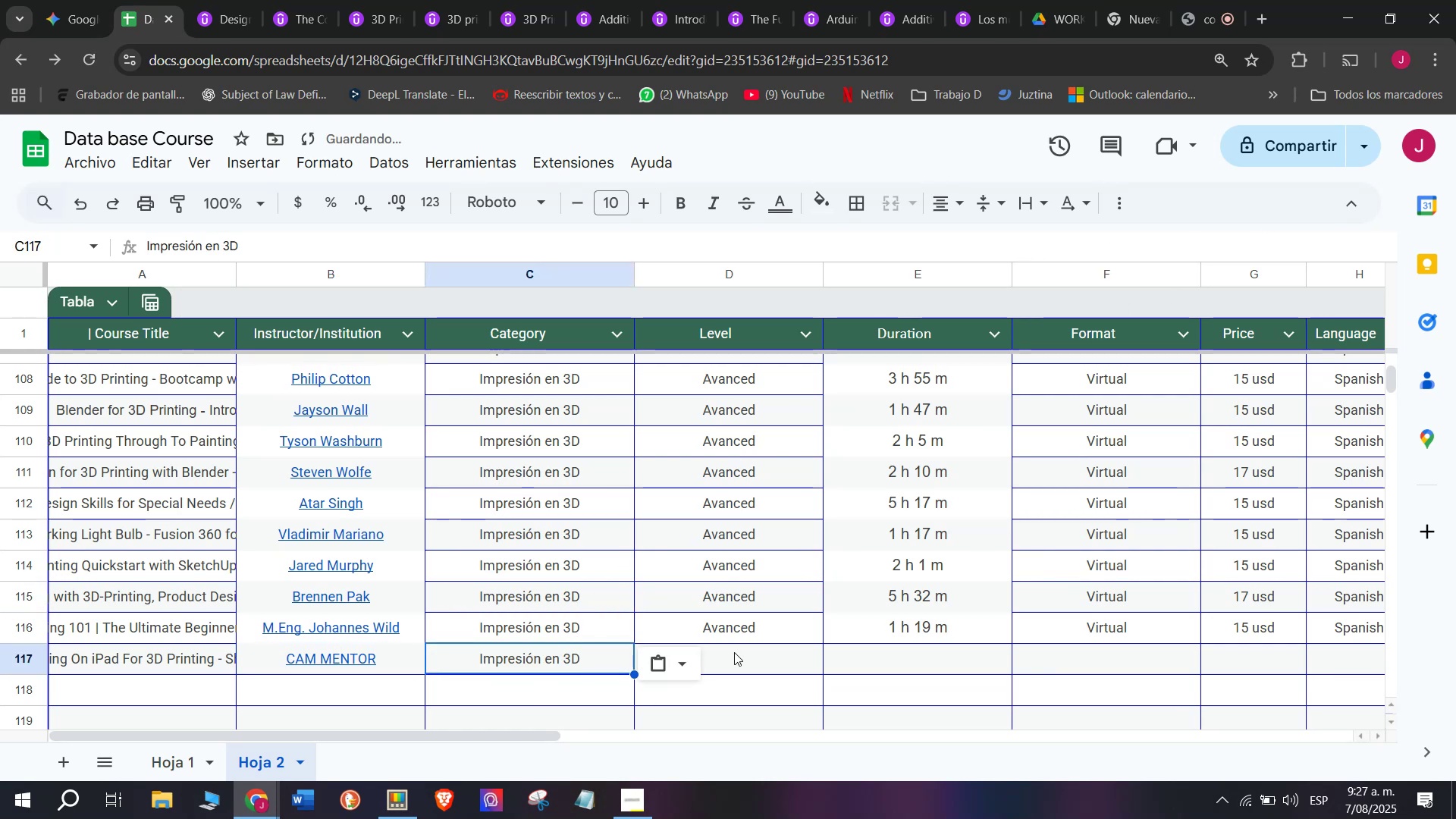 
left_click([738, 651])
 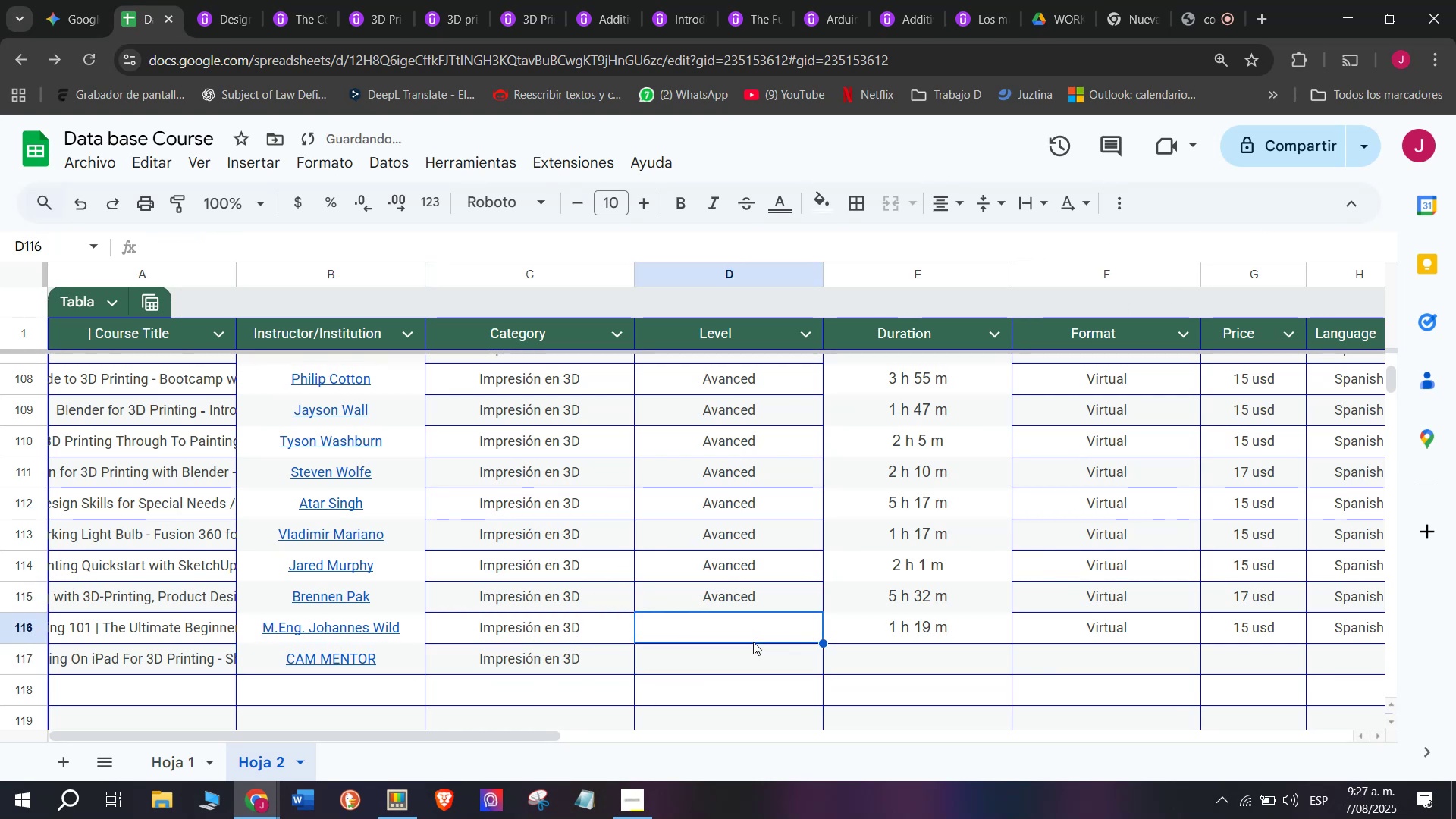 
left_click([774, 625])
 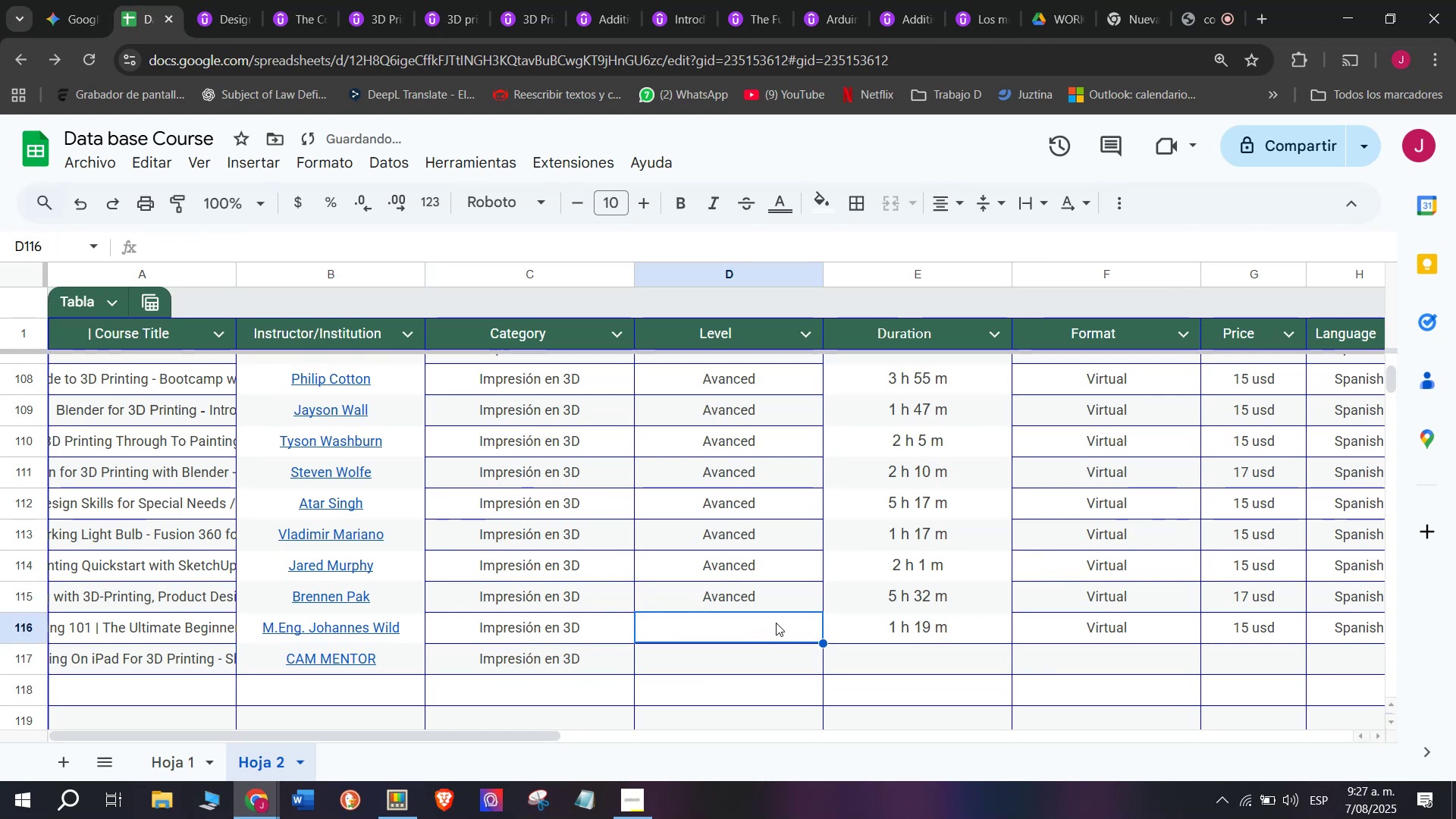 
key(Control+Shift+ControlLeft)
 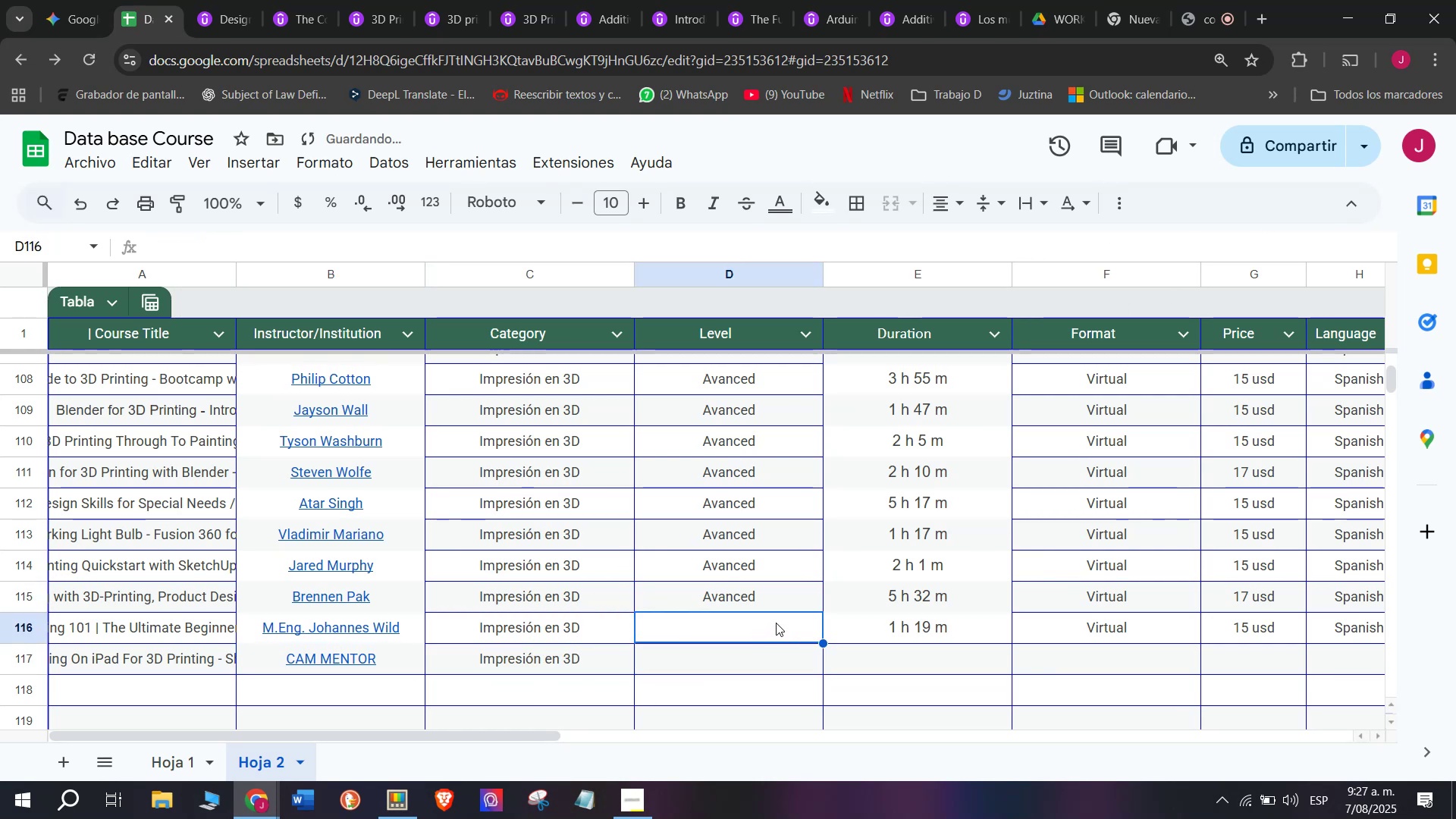 
key(Shift+ShiftLeft)
 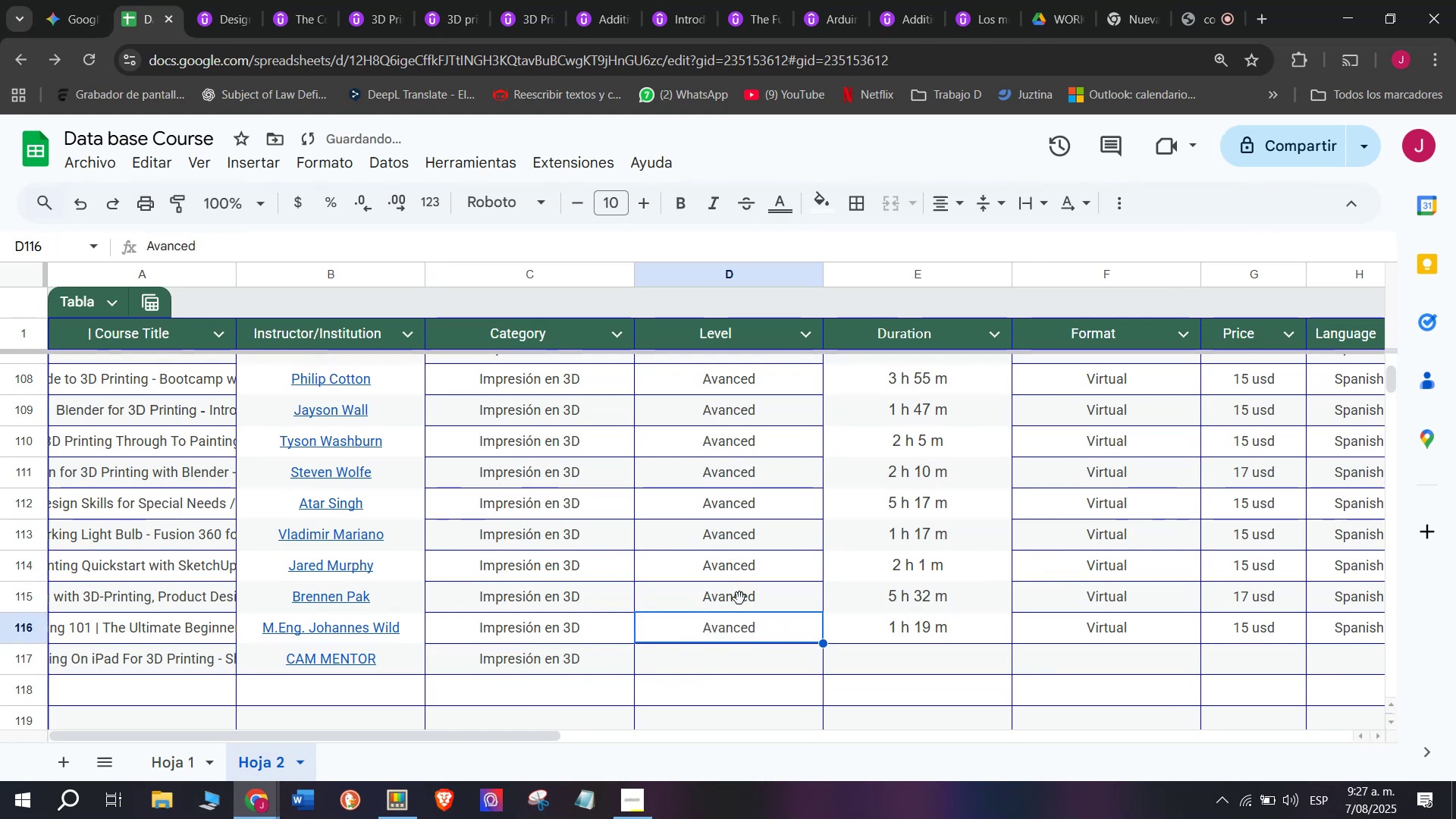 
key(Control+Shift+Z)
 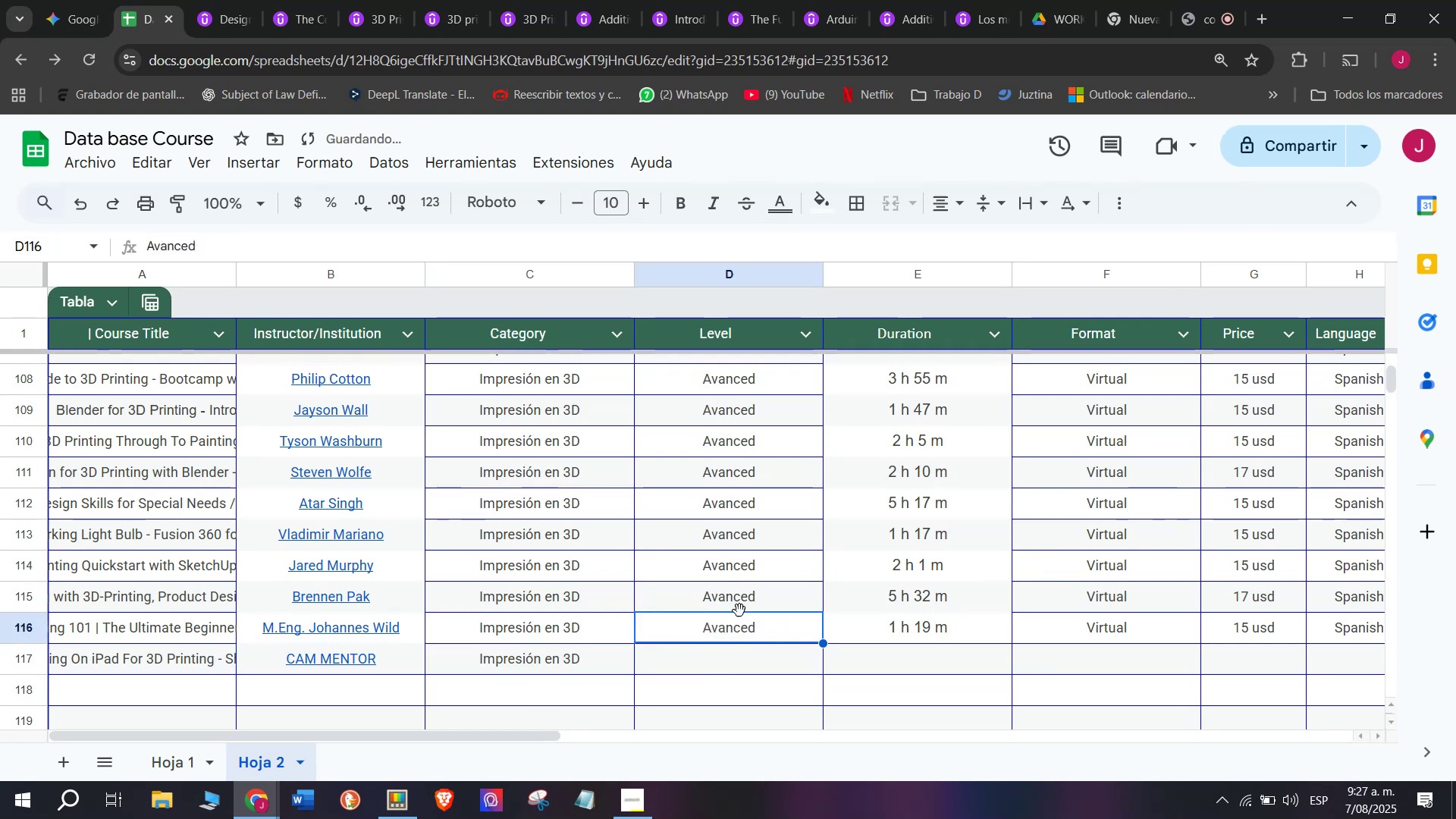 
left_click([739, 594])
 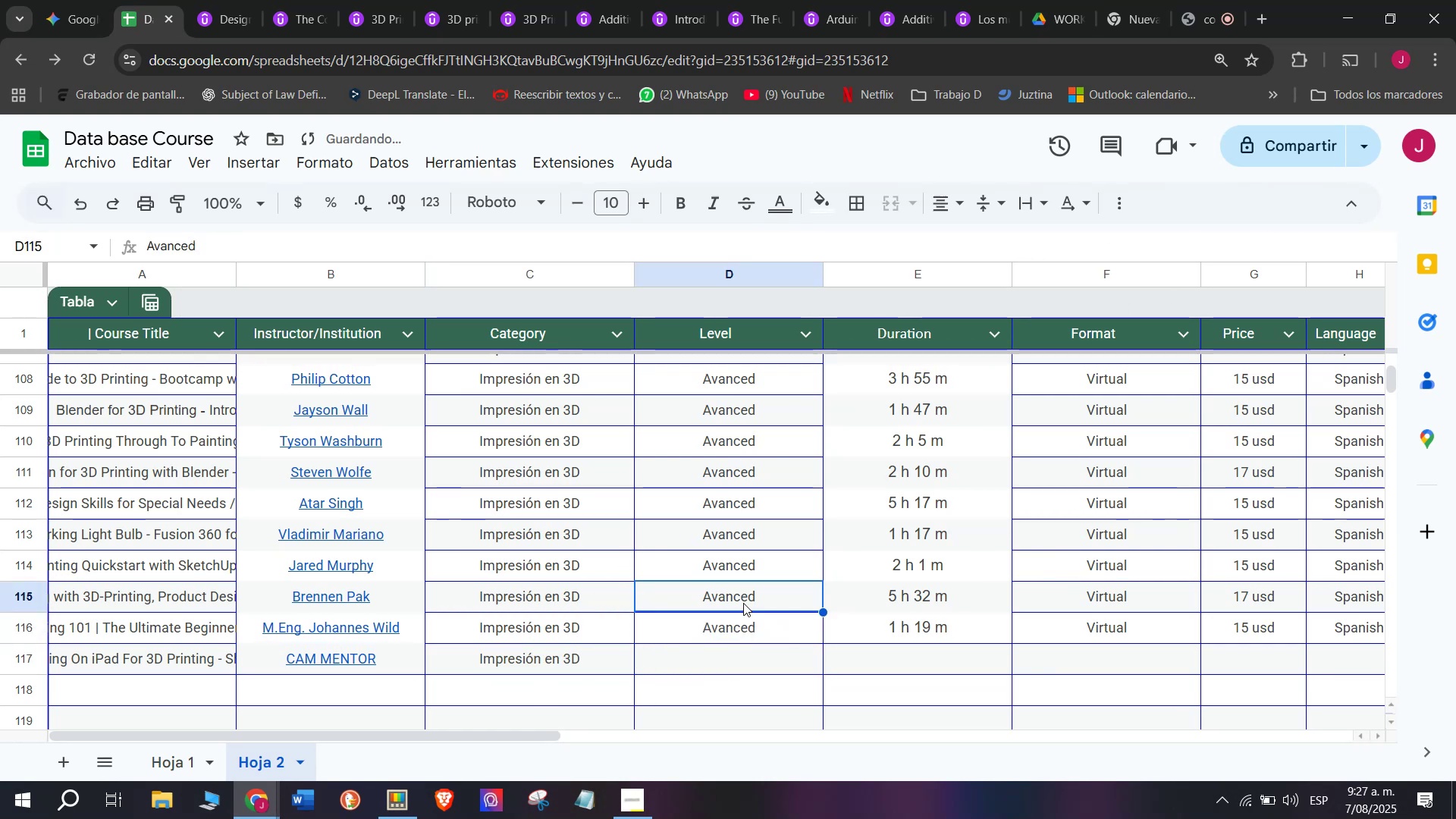 
key(Break)
 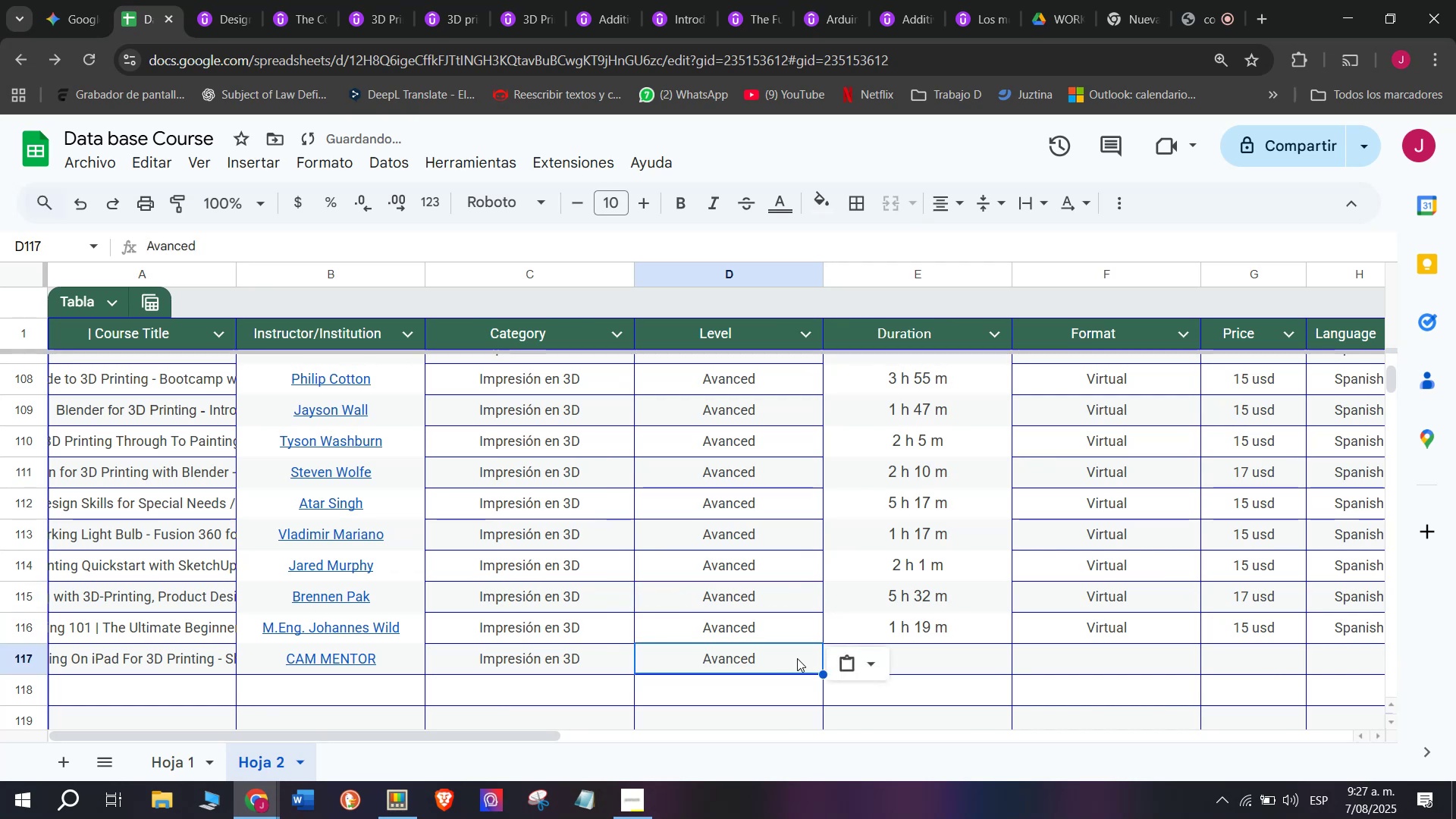 
key(Control+ControlLeft)
 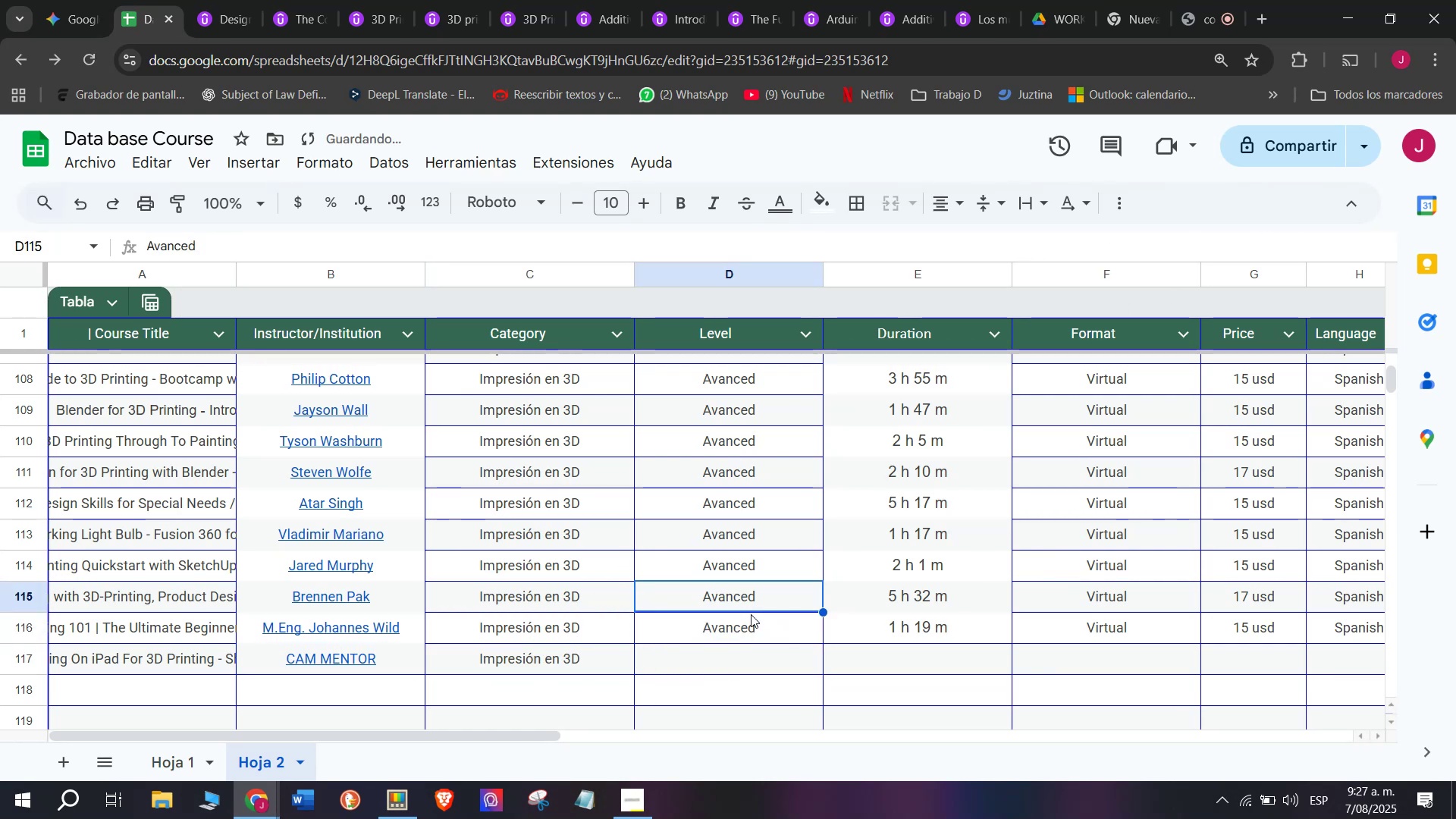 
key(Control+C)
 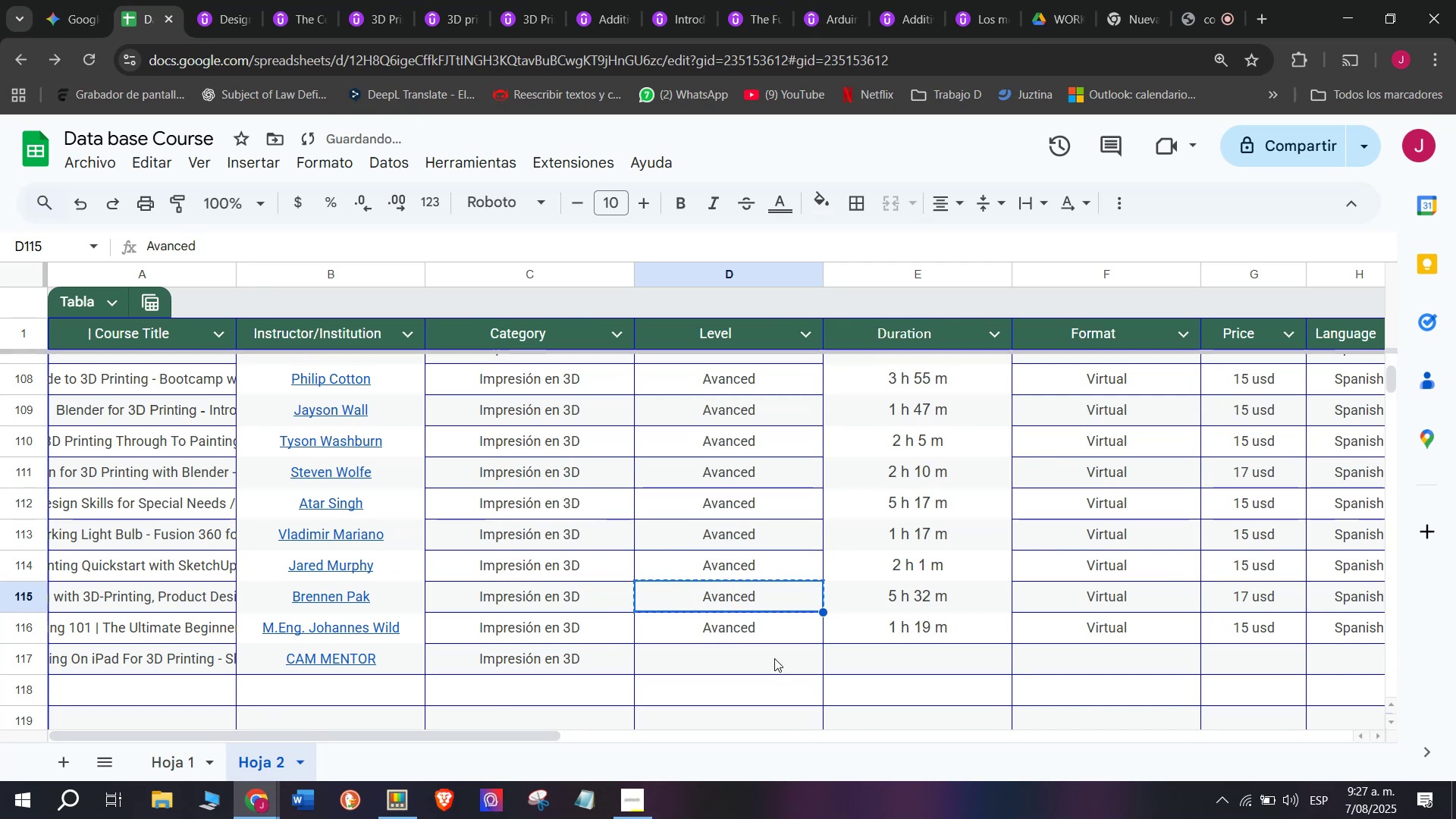 
left_click([774, 658])
 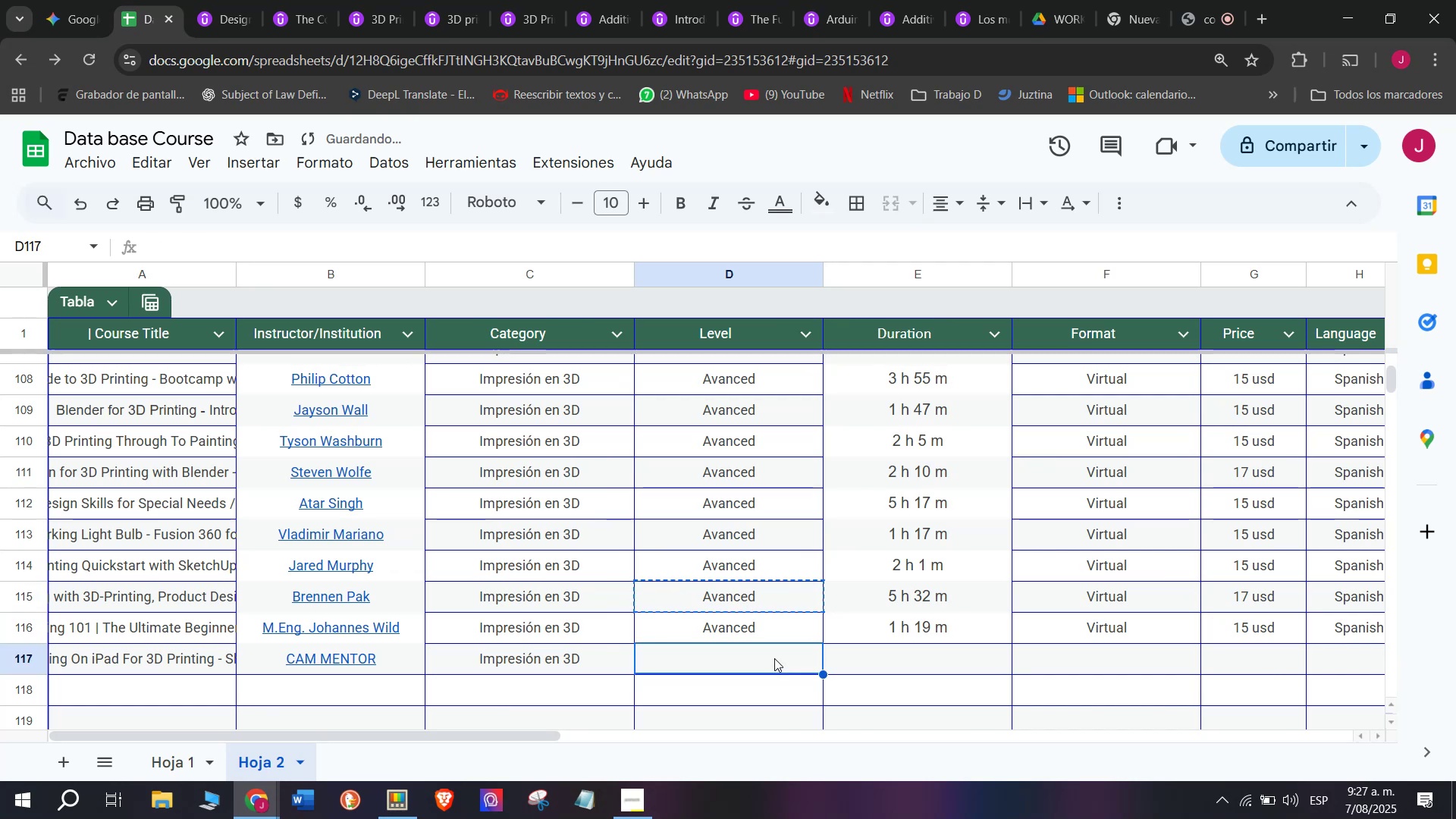 
key(Z)
 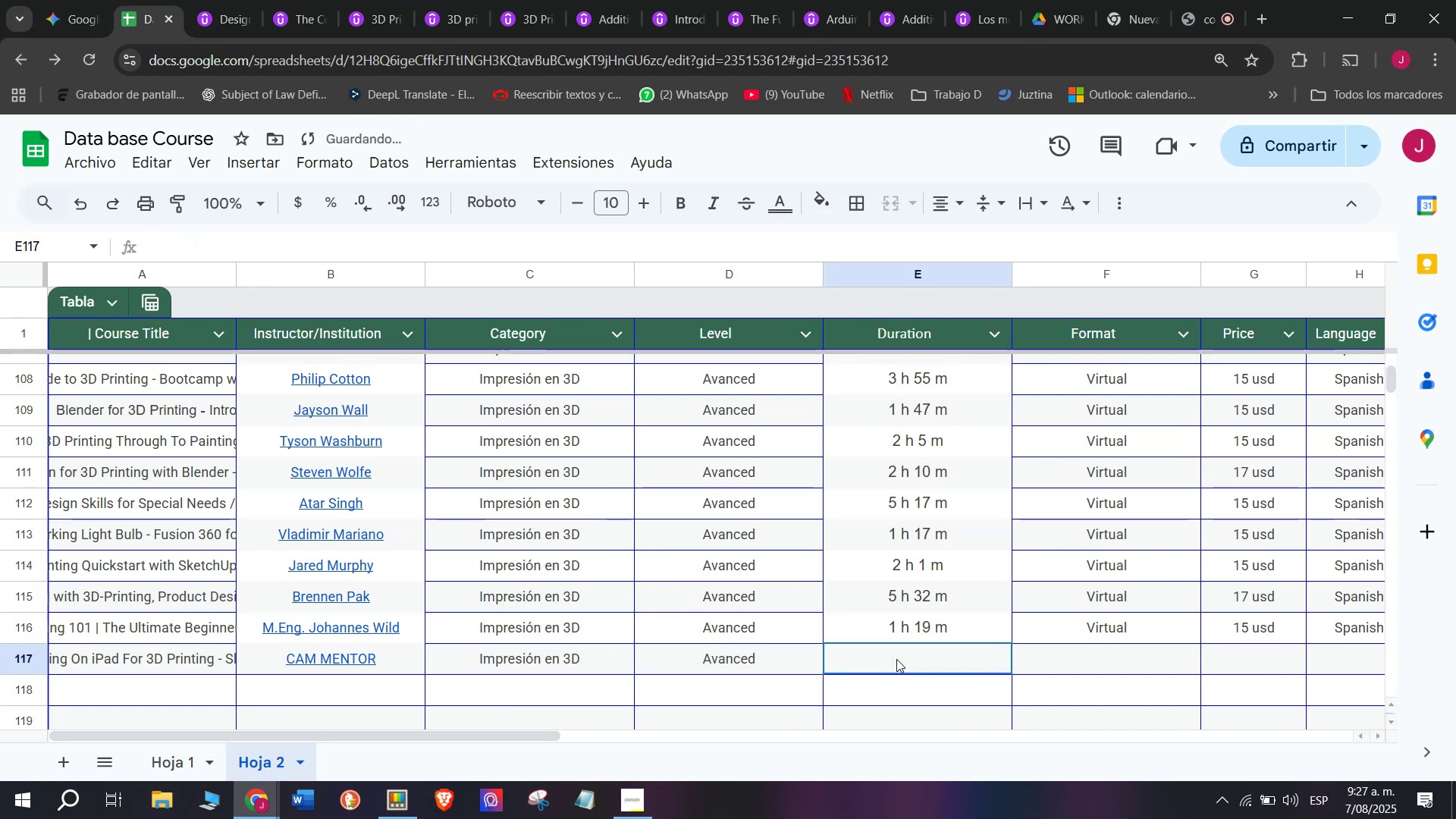 
key(Control+ControlLeft)
 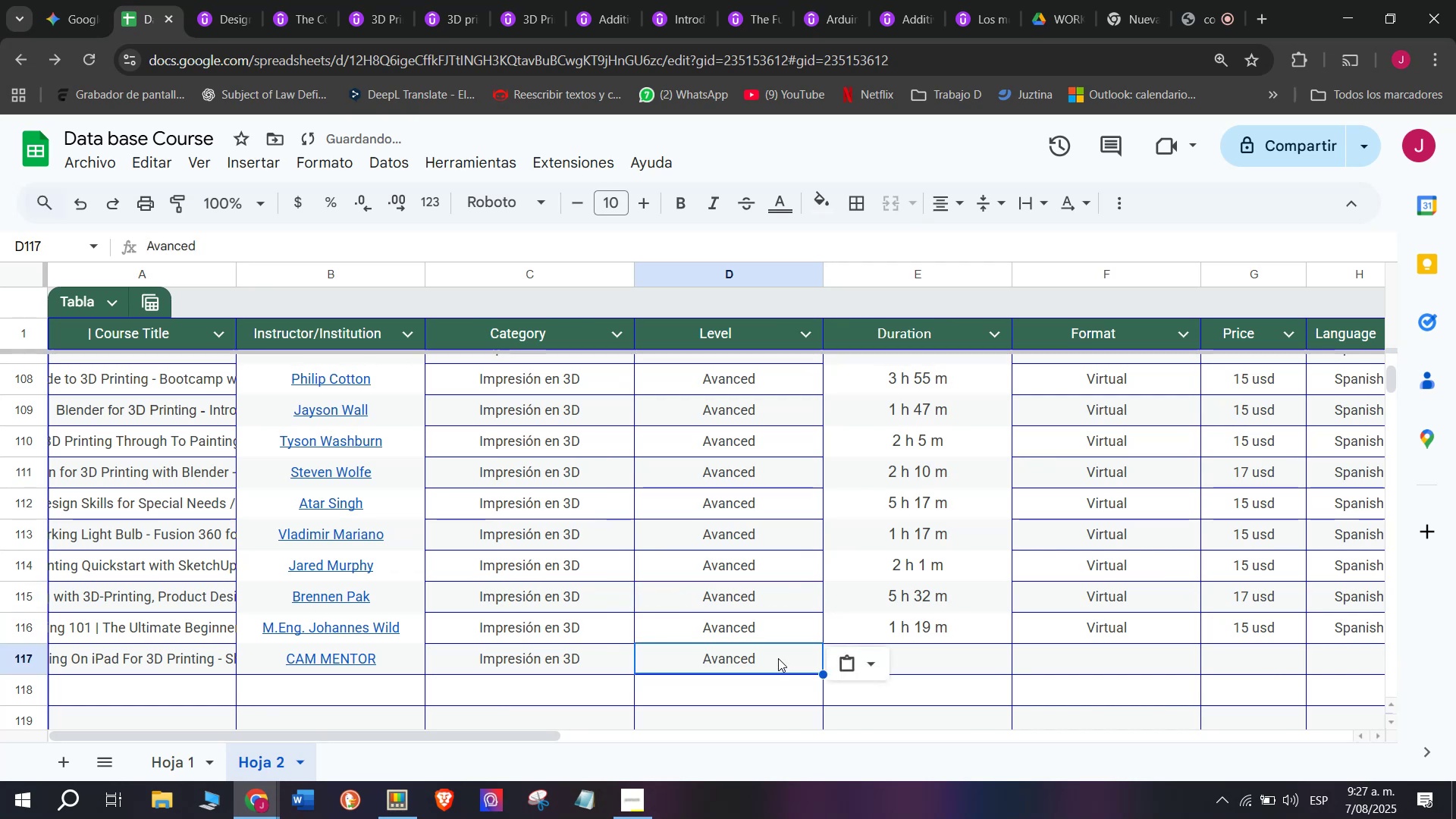 
key(Control+V)
 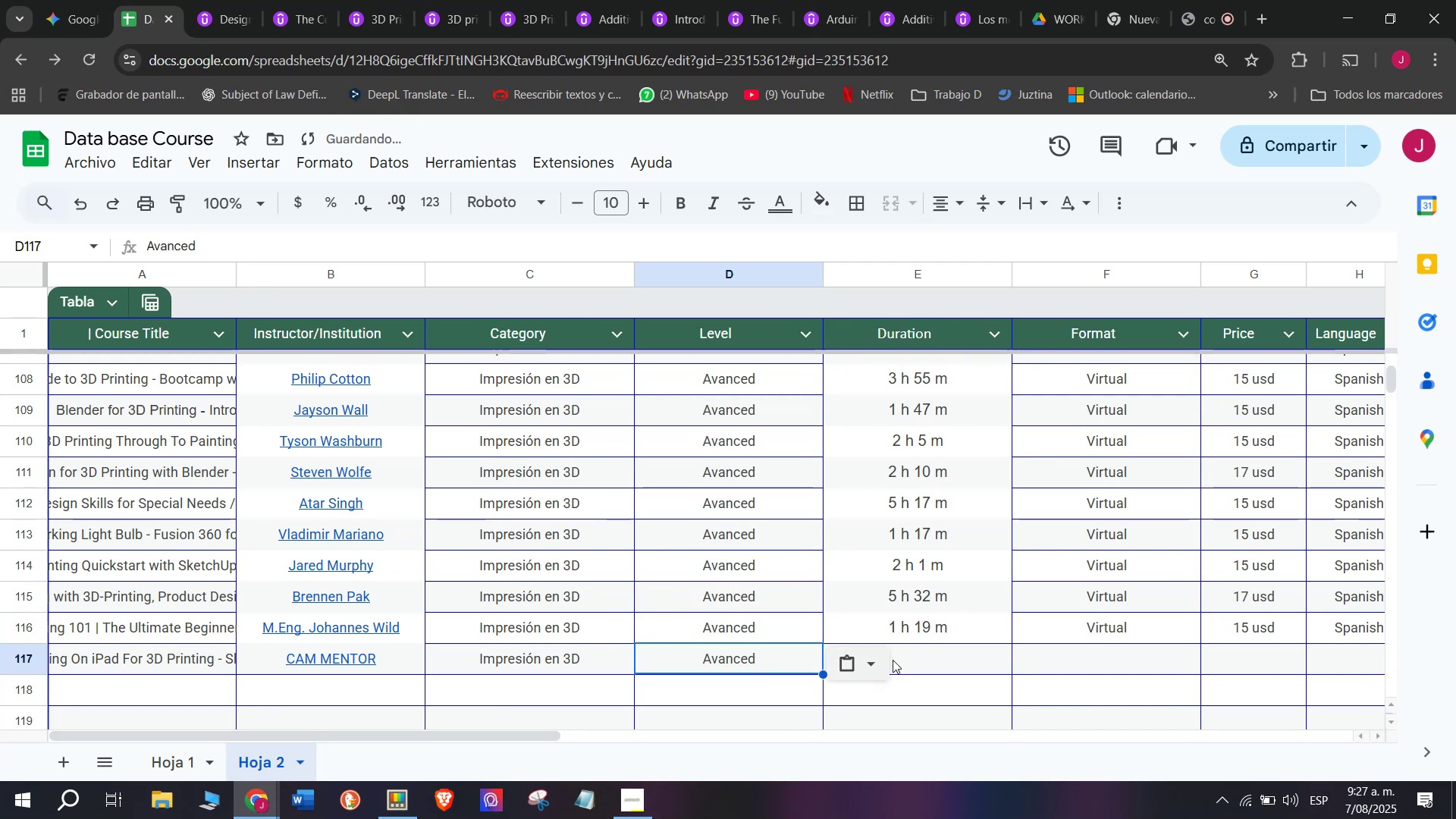 
left_click([896, 659])
 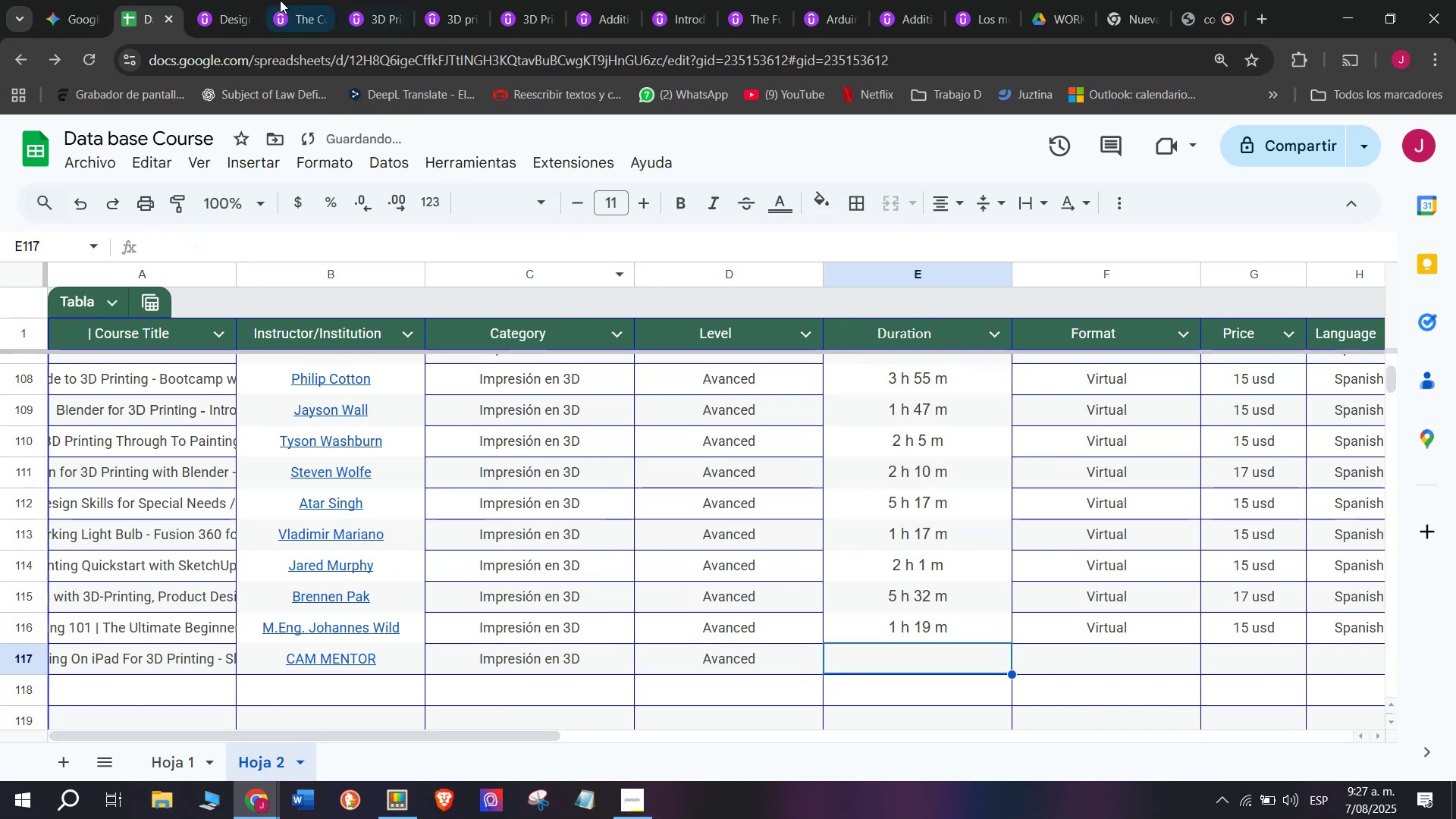 
left_click([234, 0])
 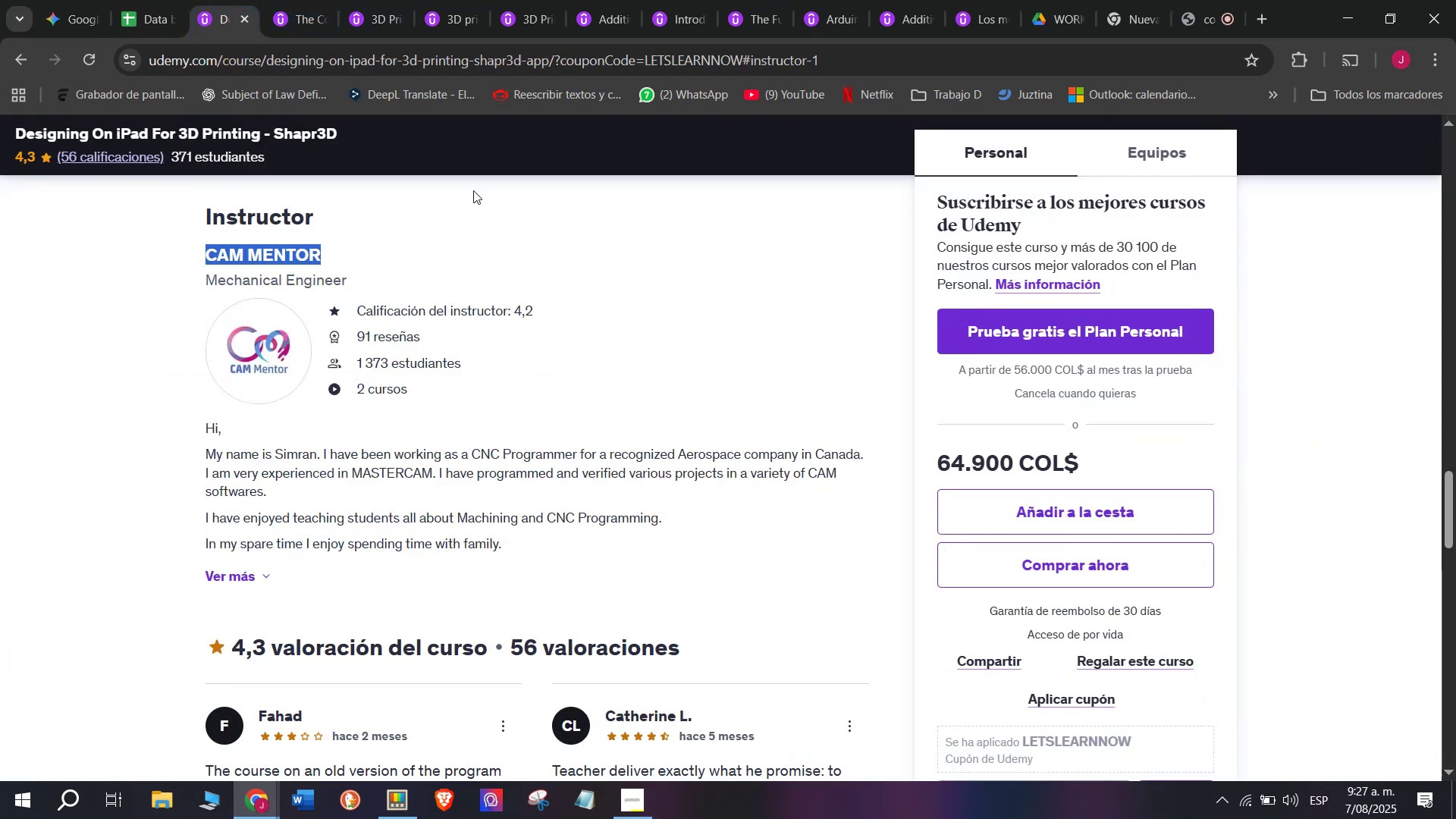 
left_click([158, 0])
 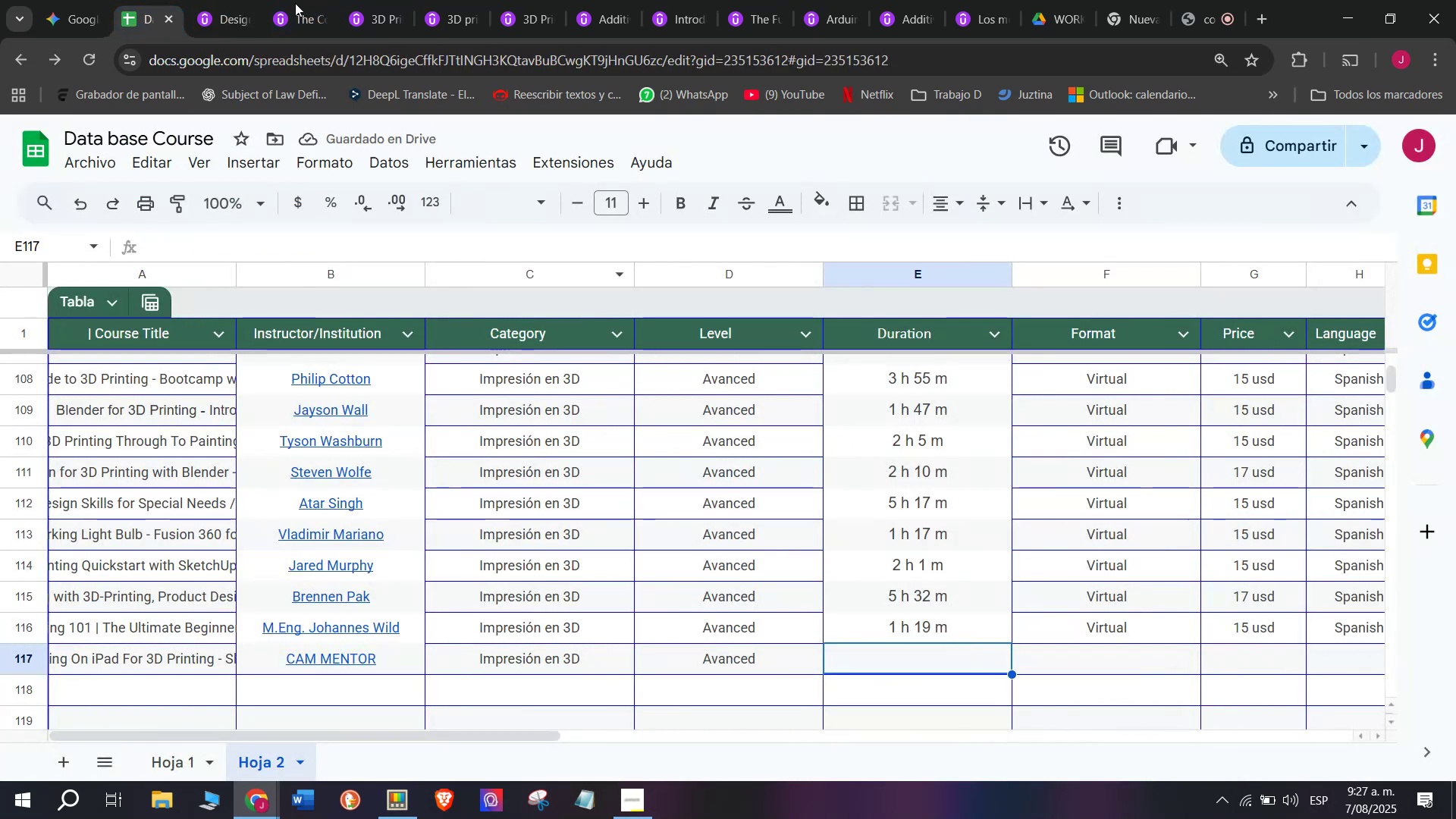 
left_click([223, 0])
 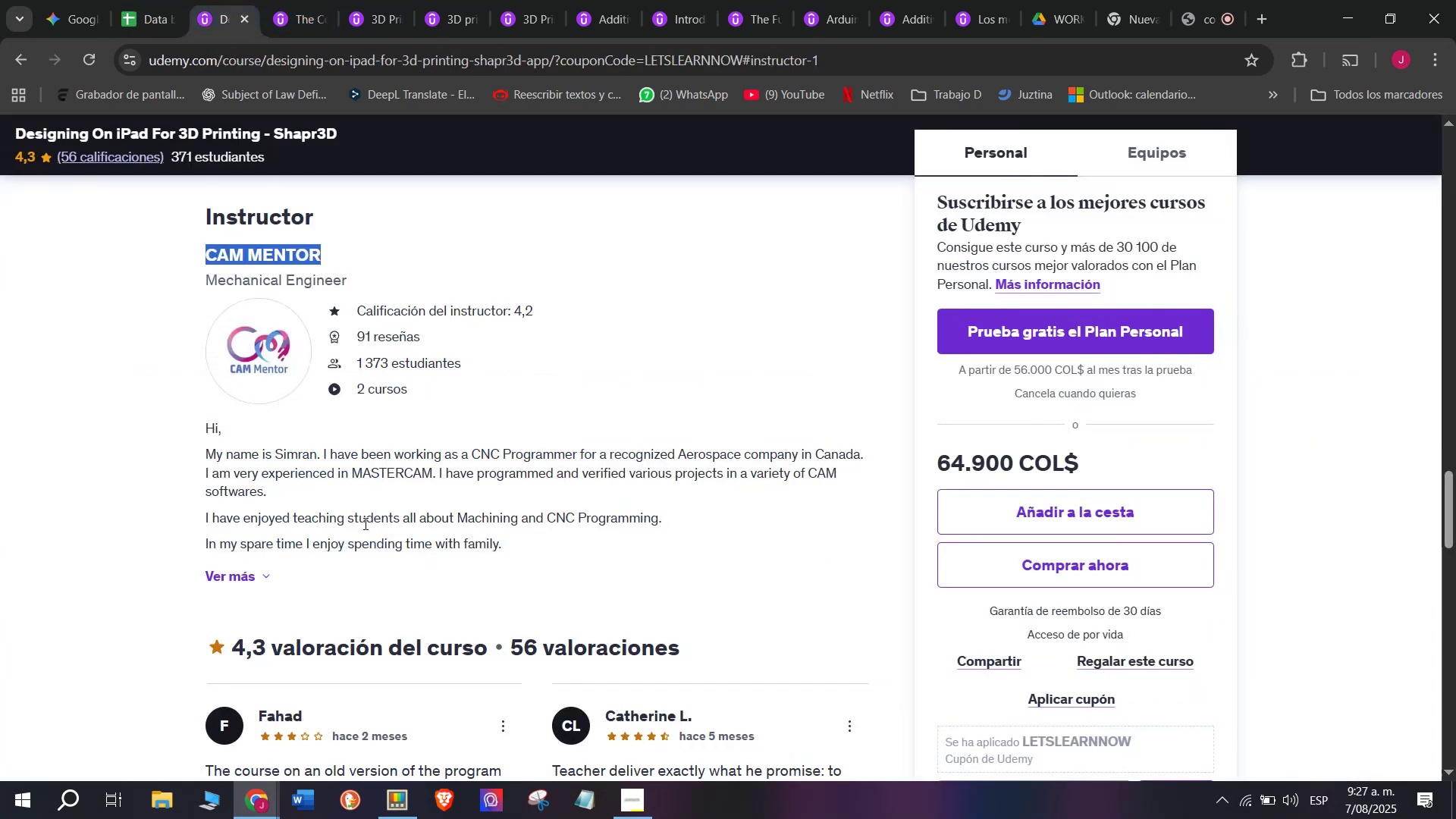 
scroll: coordinate [299, 584], scroll_direction: up, amount: 8.0
 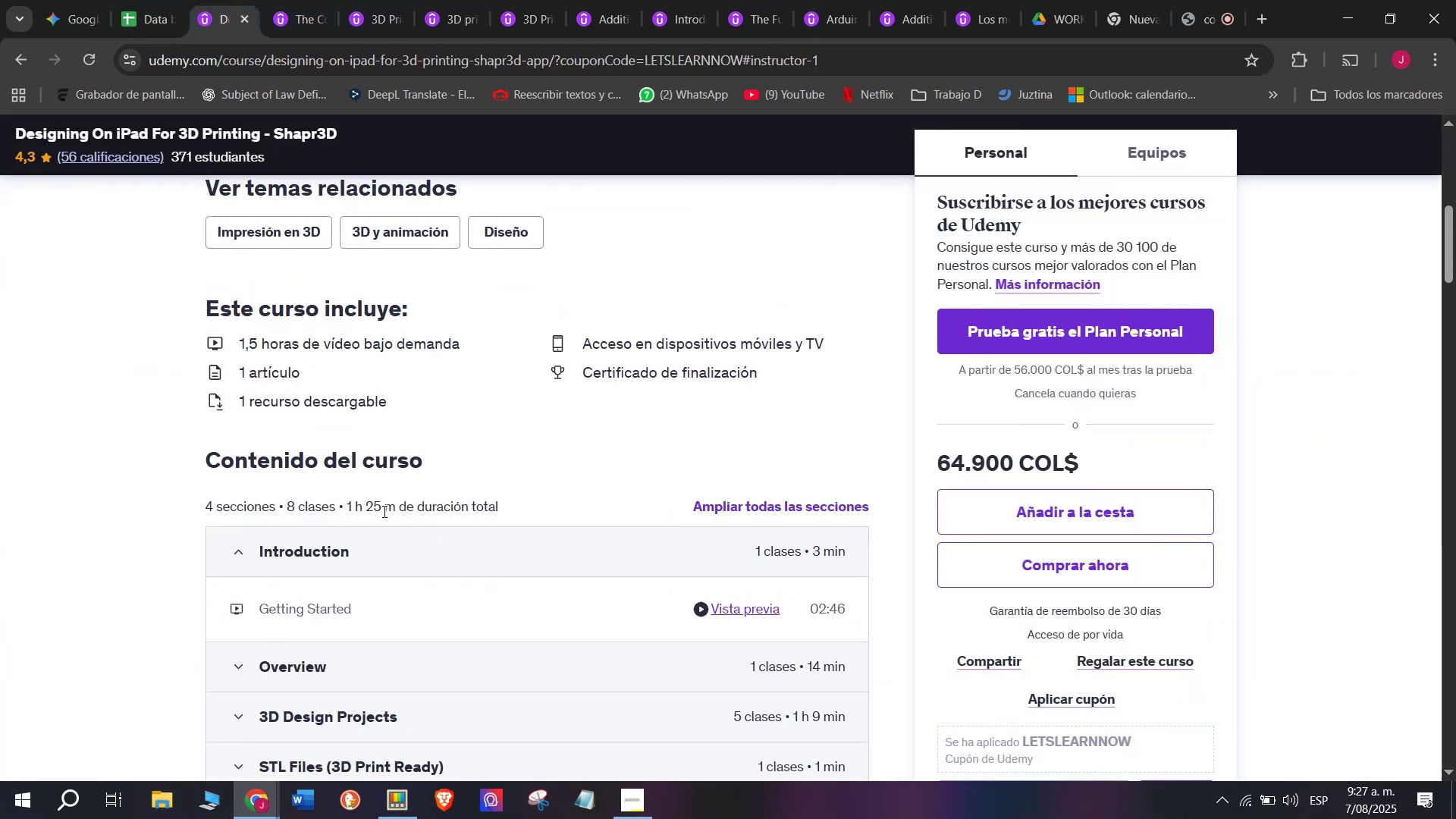 
left_click_drag(start_coordinate=[393, 511], to_coordinate=[347, 493])
 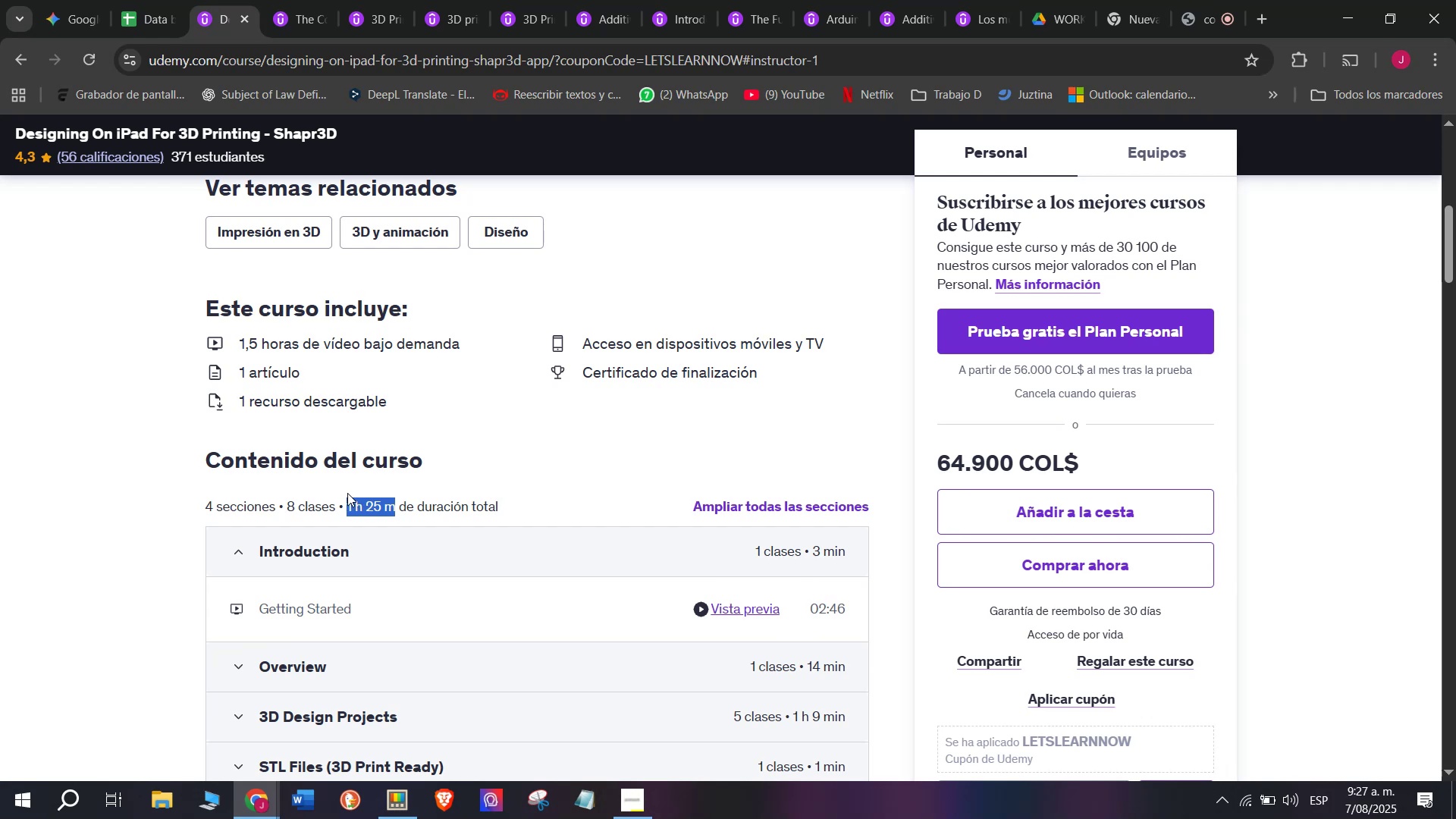 
key(Break)
 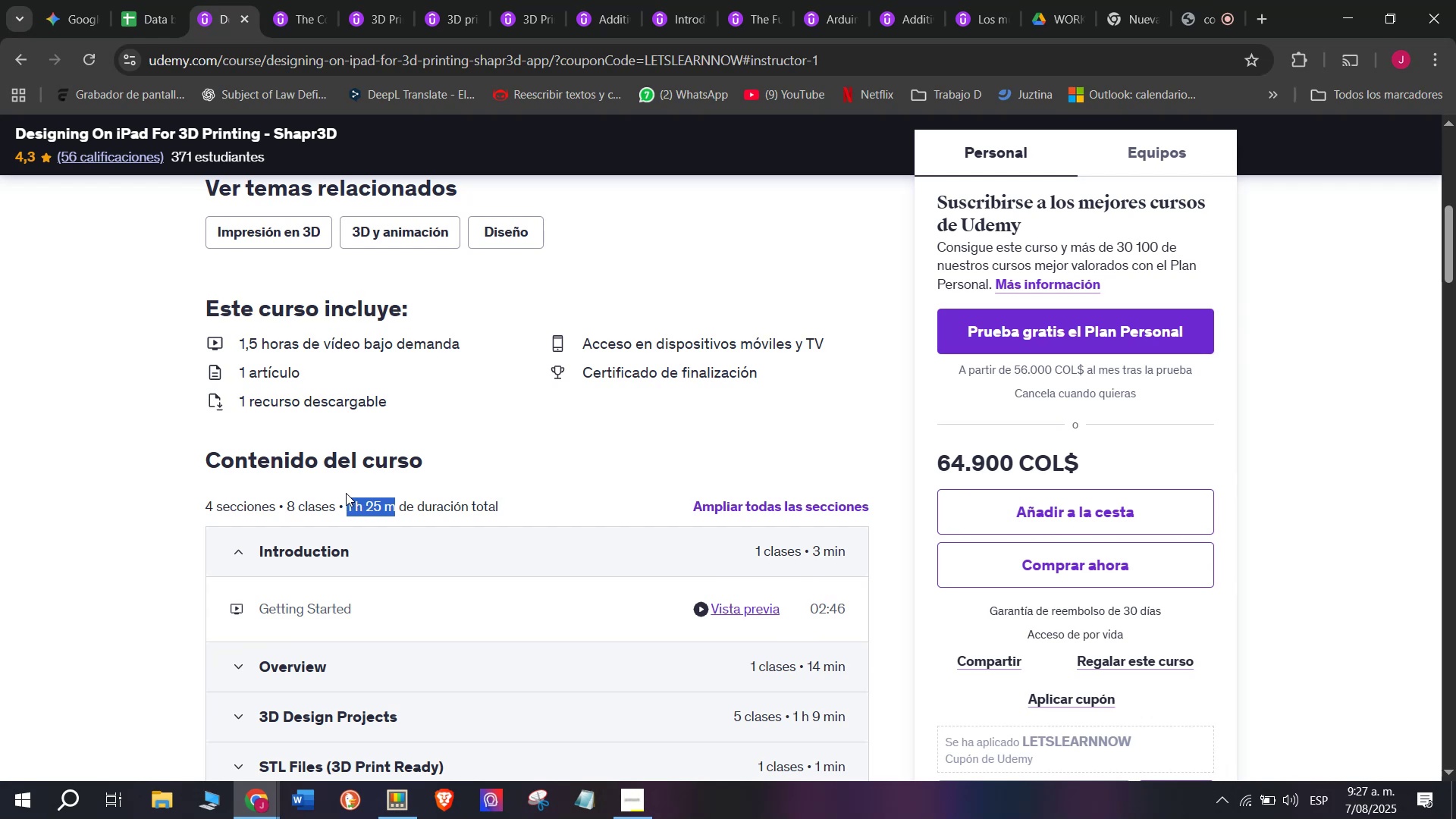 
key(Control+ControlLeft)
 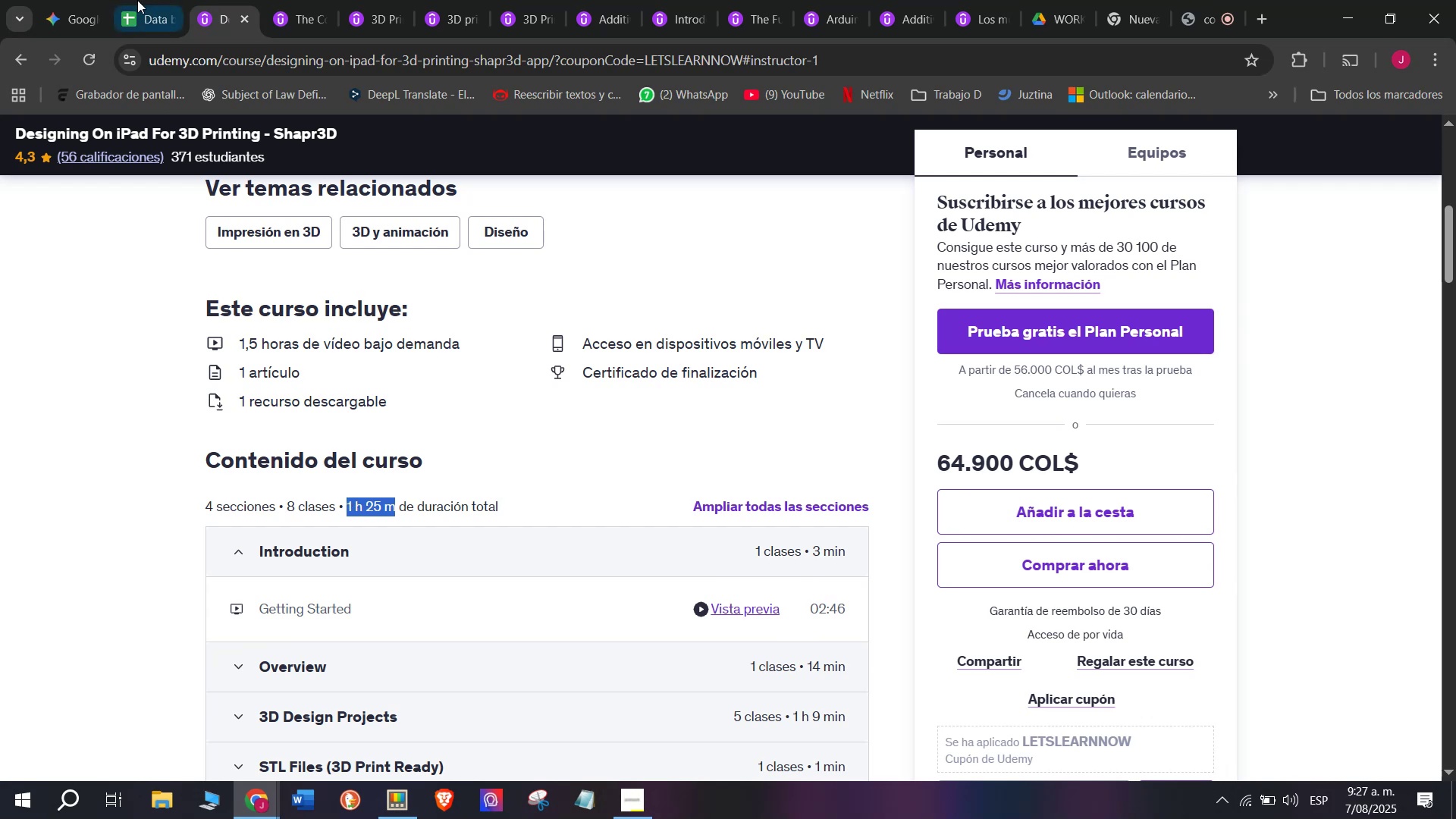 
key(Control+C)
 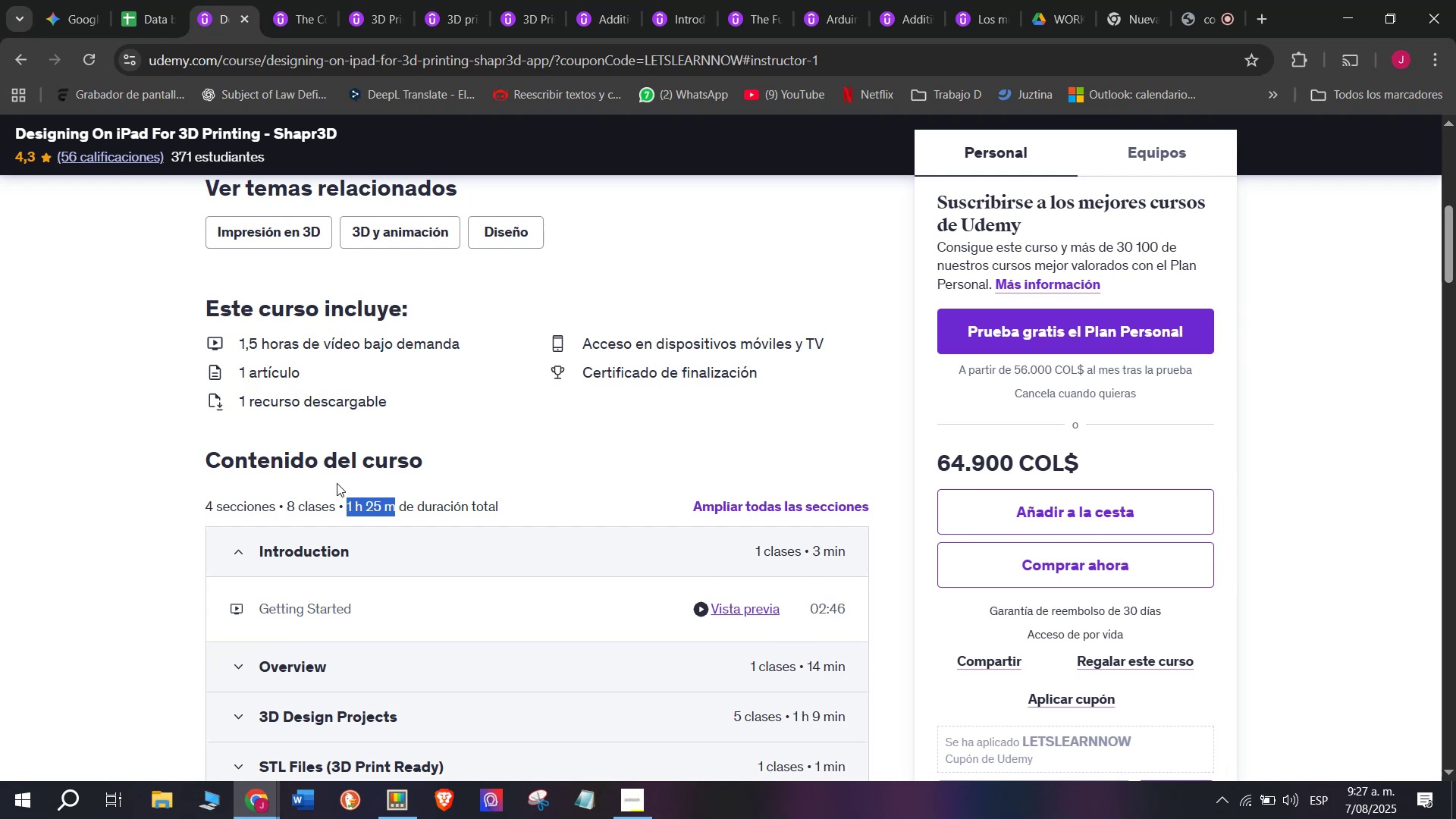 
key(Control+ControlLeft)
 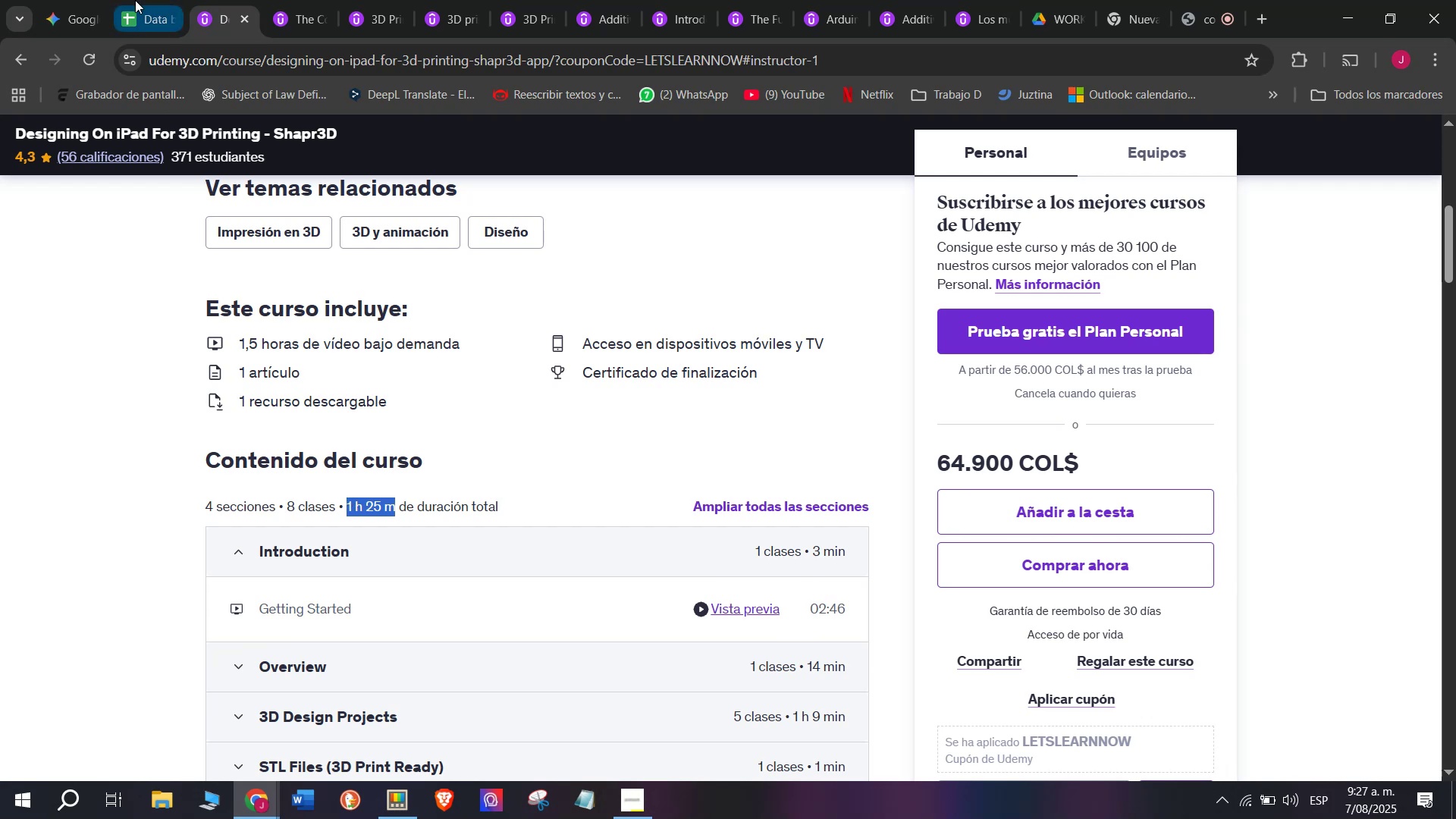 
key(Break)
 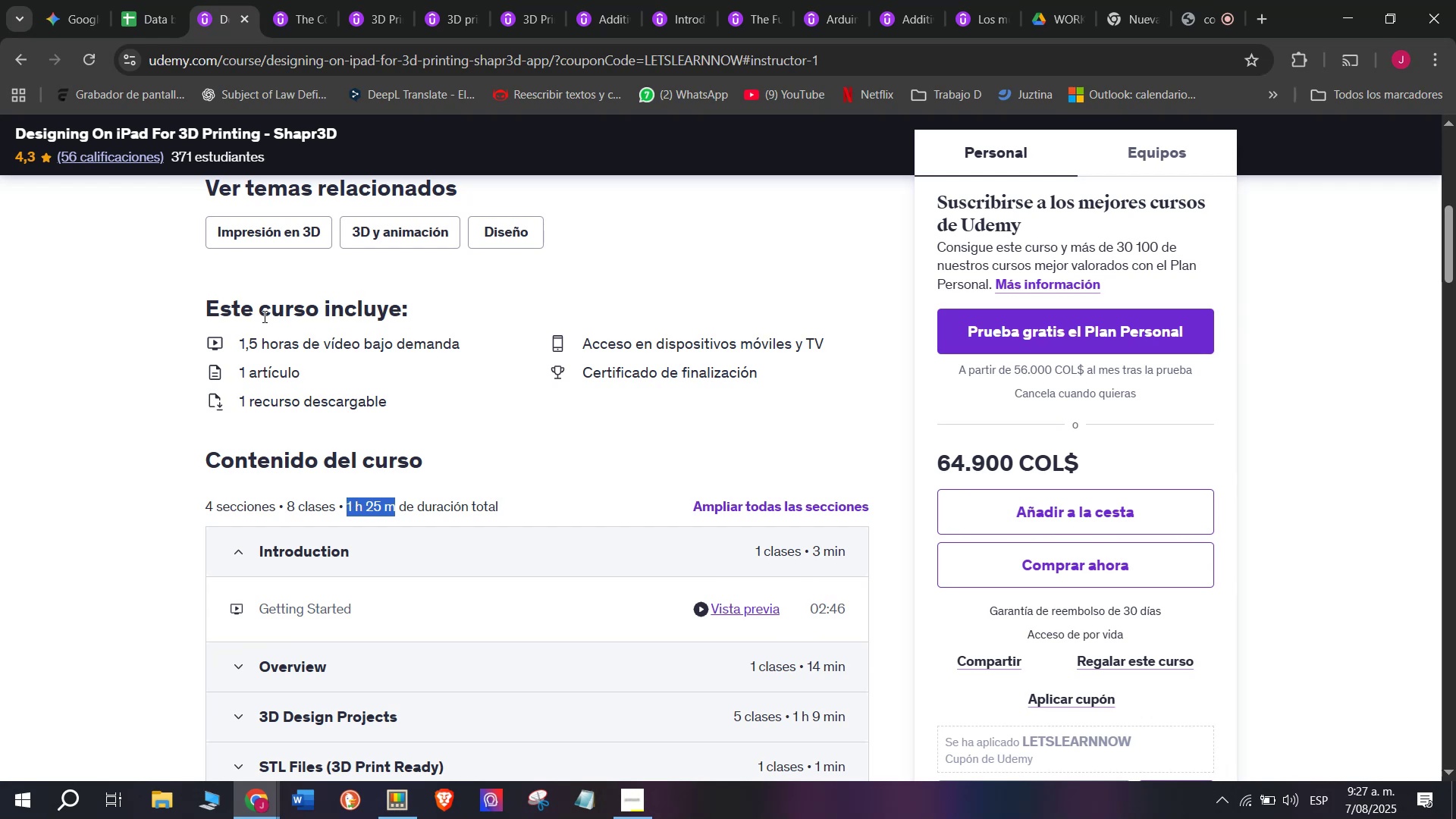 
key(Control+C)
 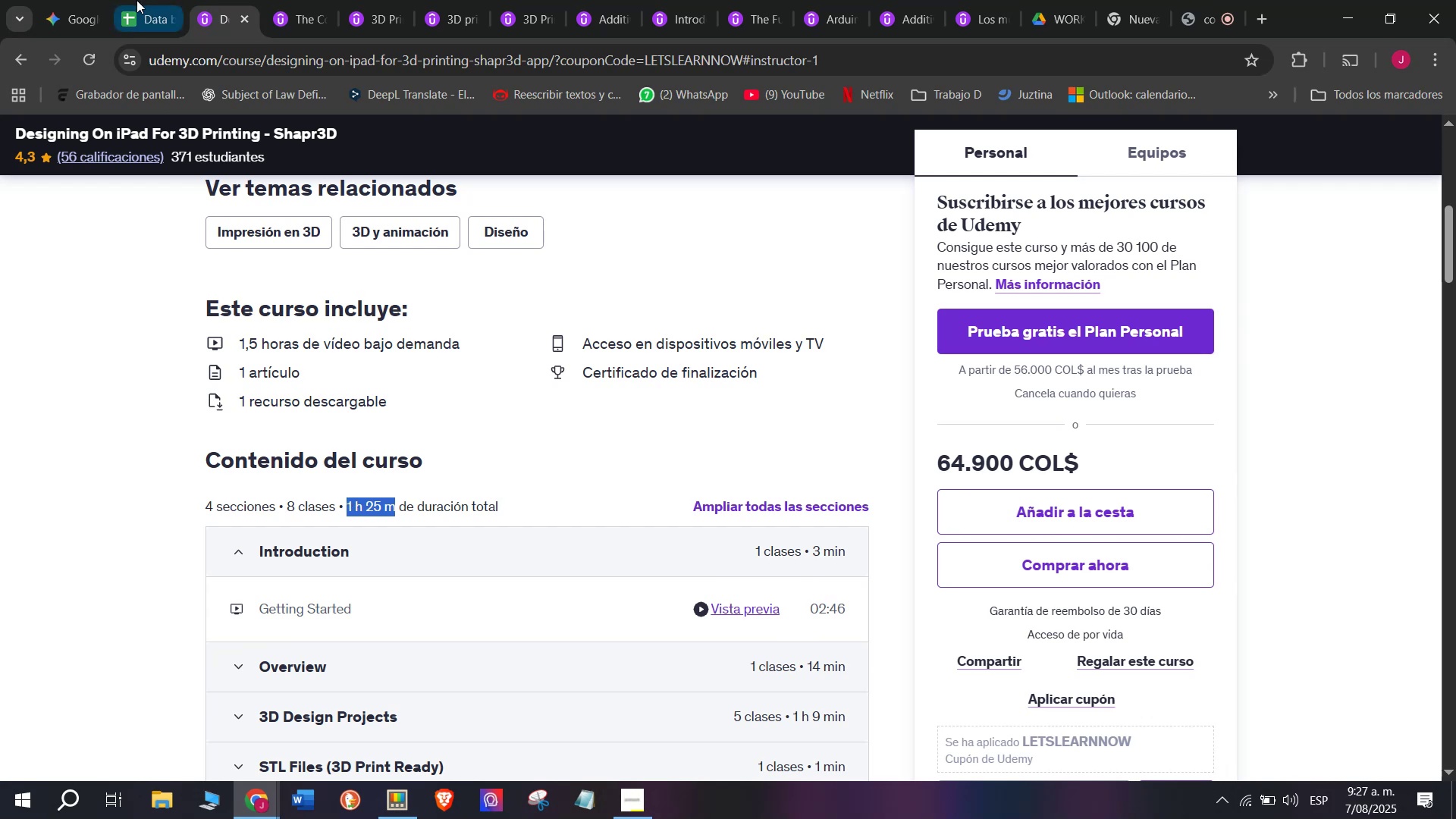 
left_click([135, 0])
 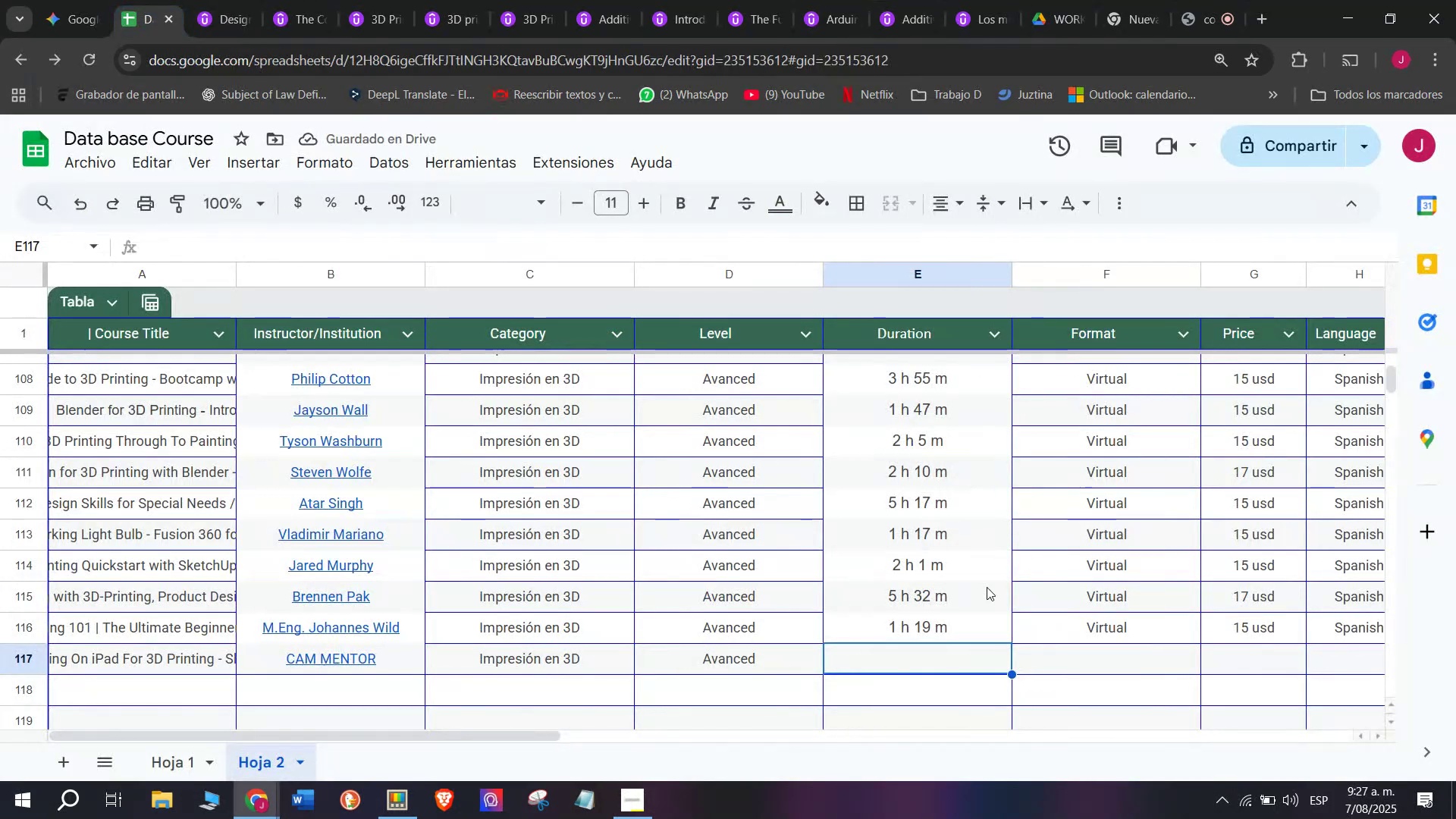 
key(Z)
 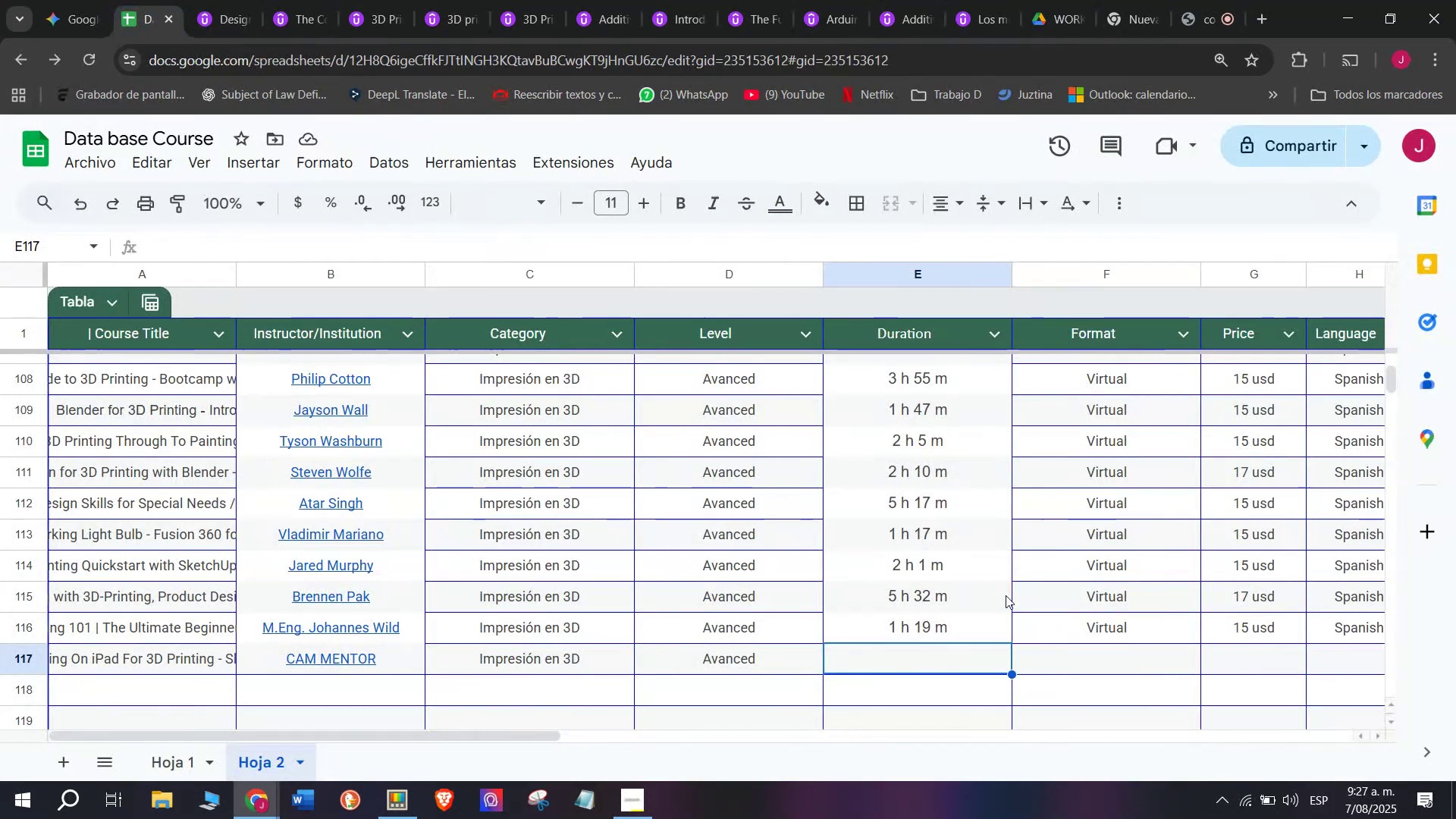 
key(Control+ControlLeft)
 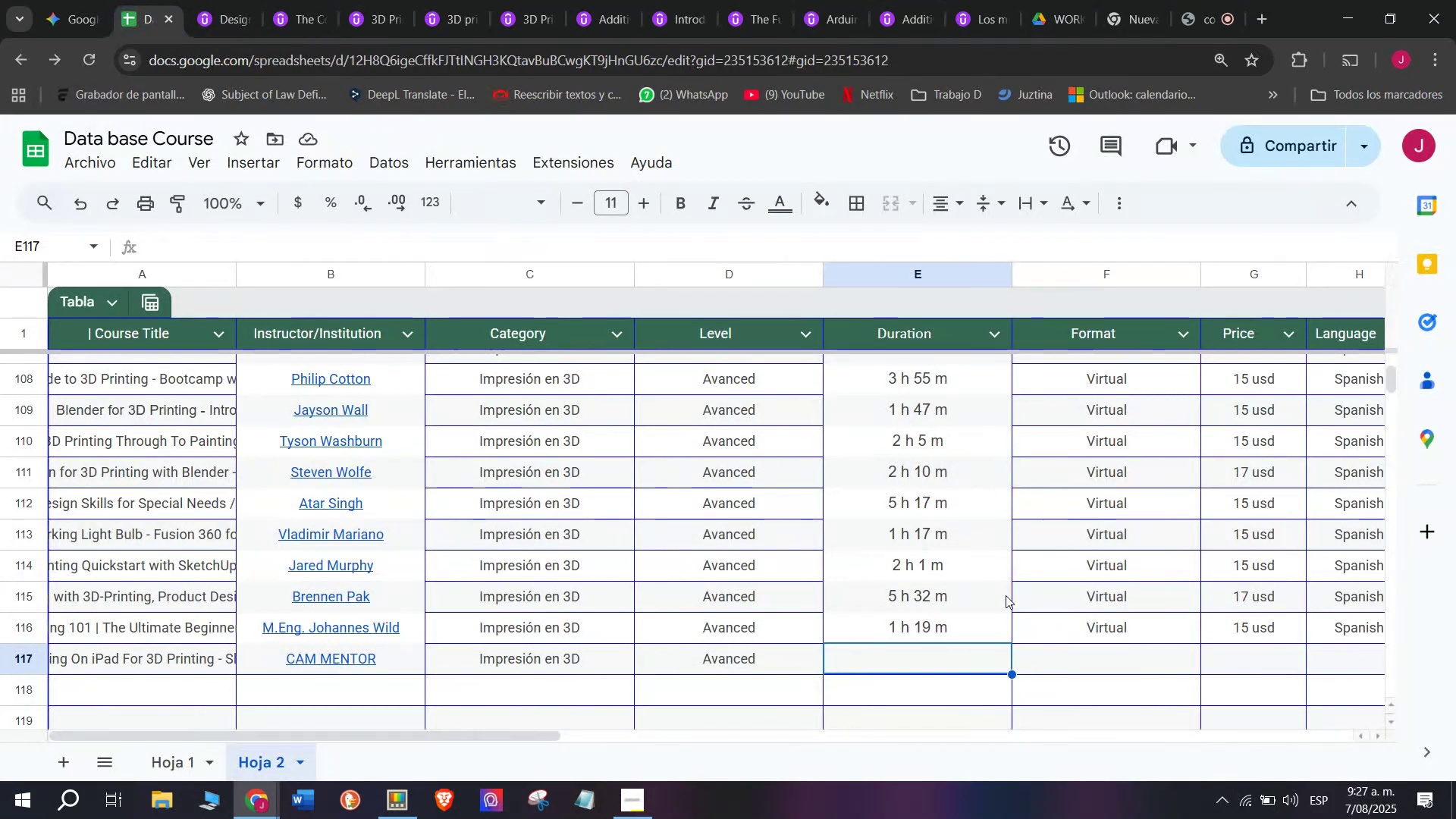 
key(Control+V)
 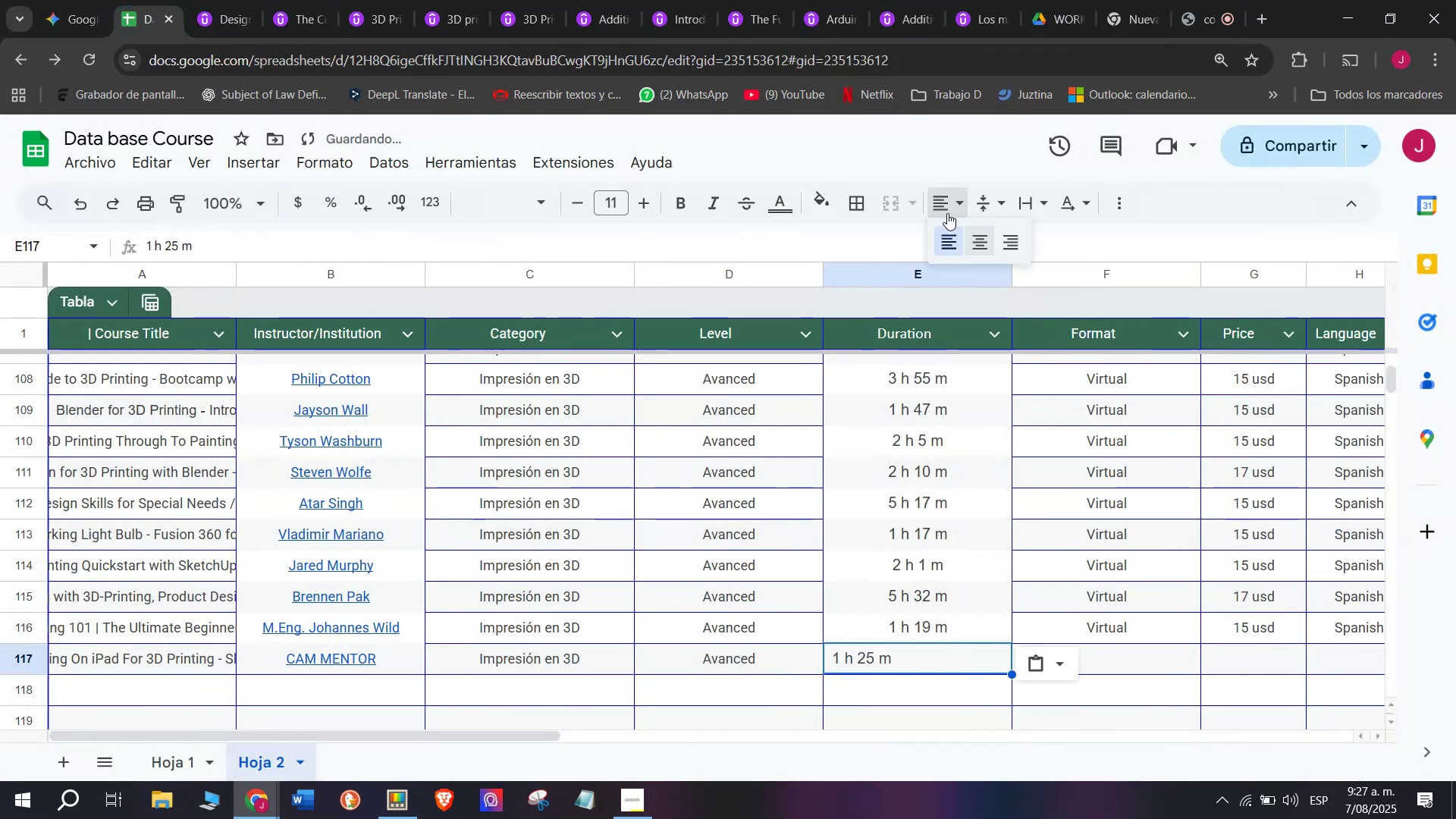 
left_click([977, 229])
 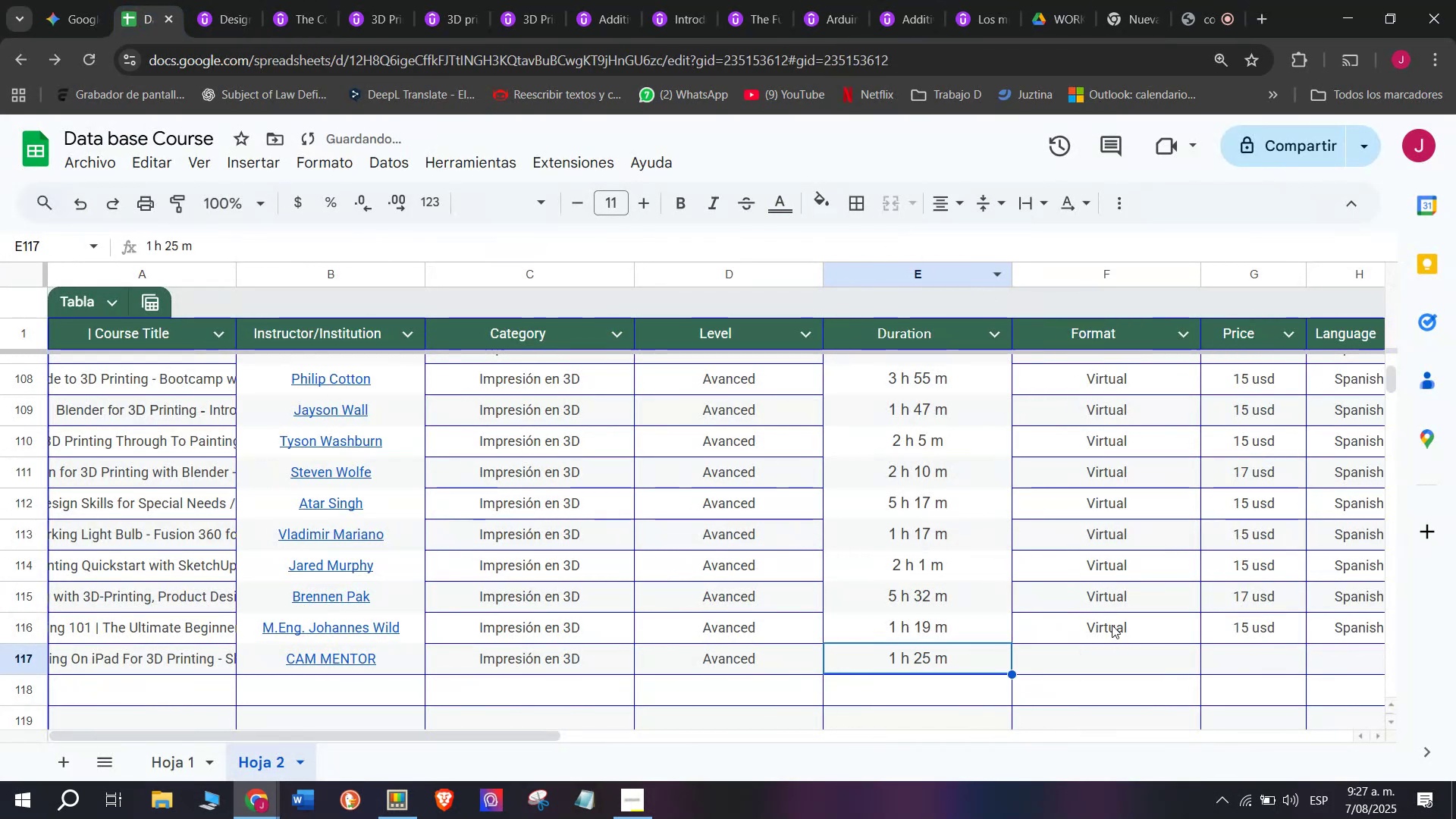 
key(Break)
 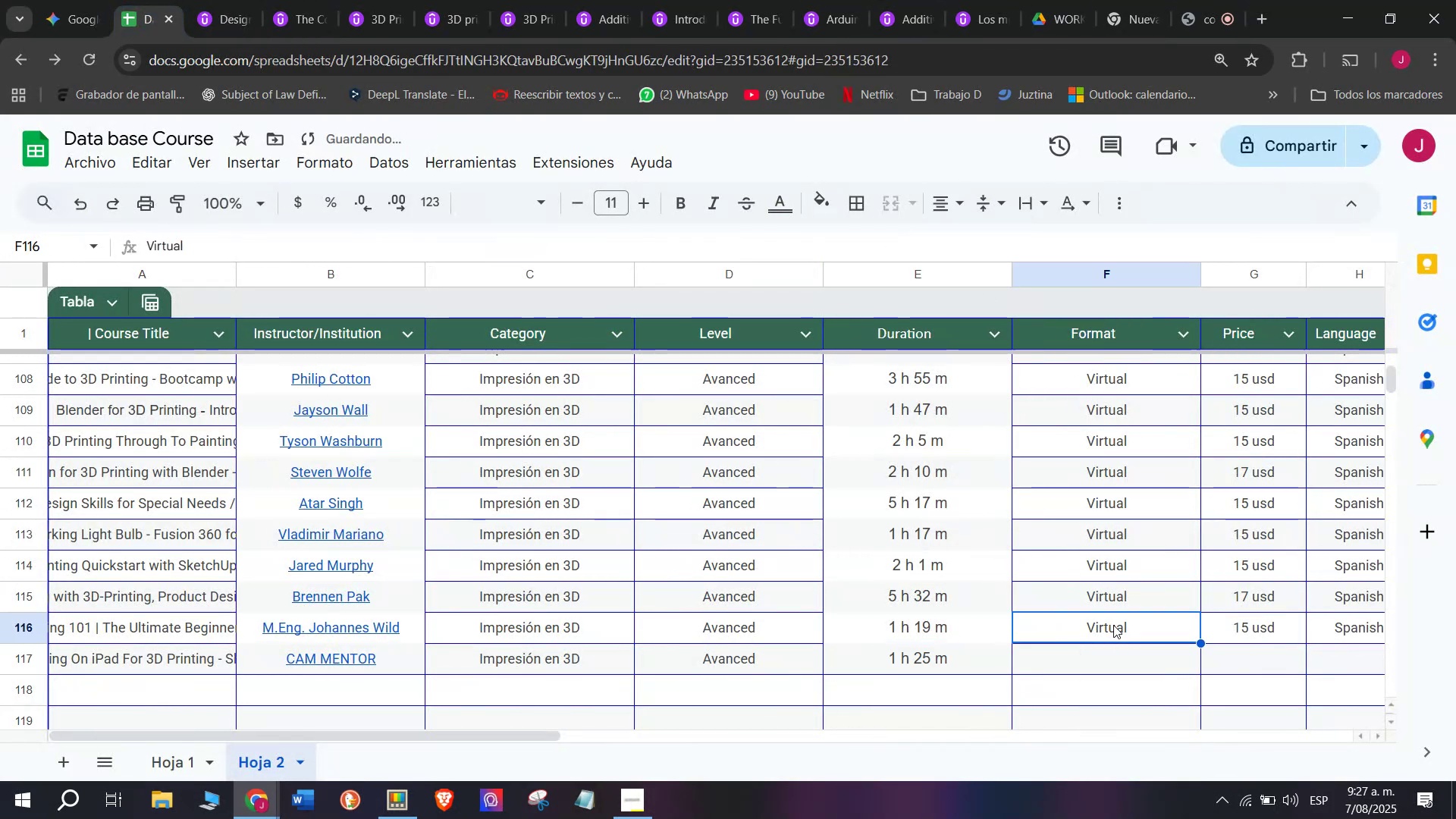 
key(Control+ControlLeft)
 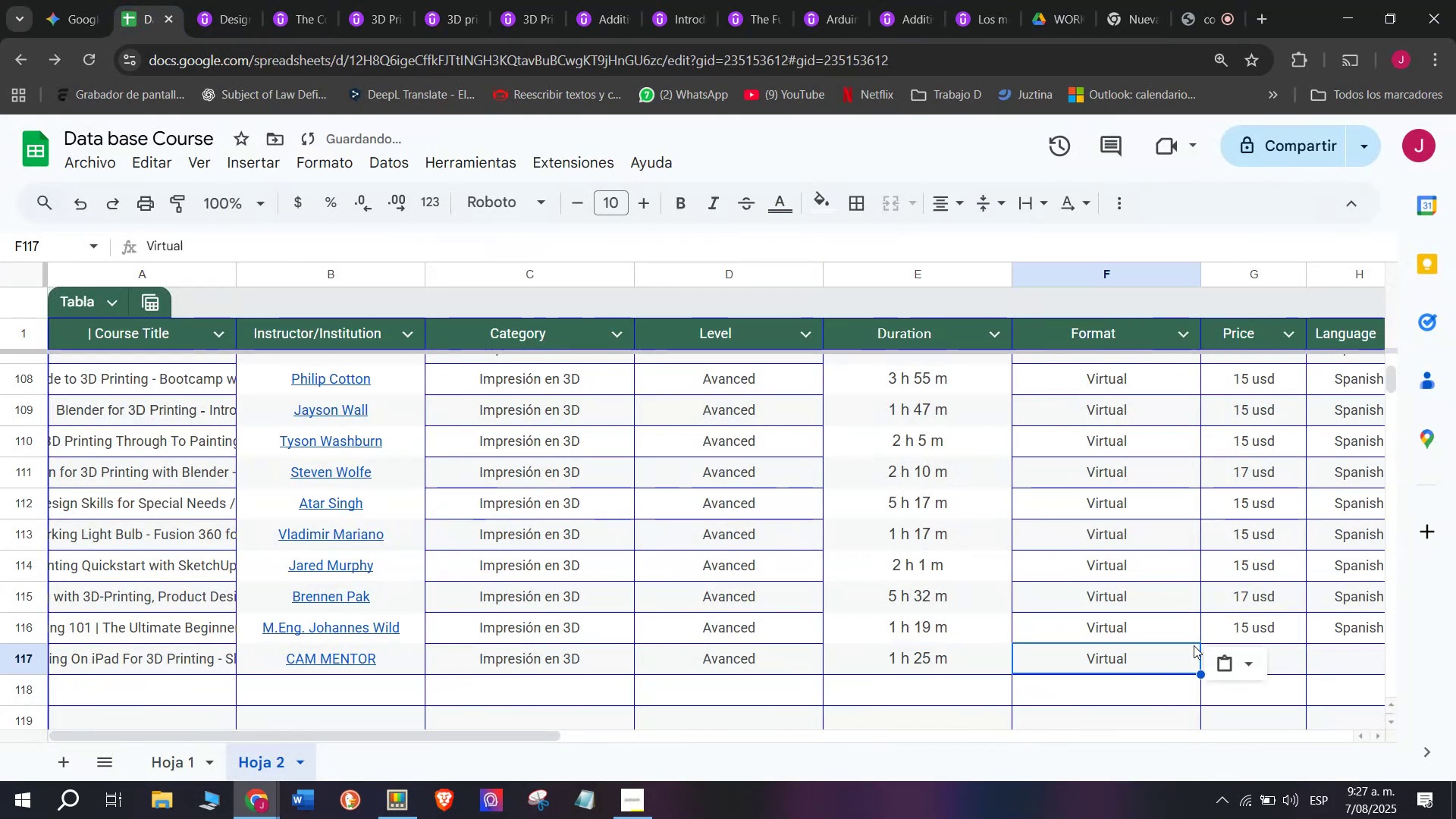 
key(Control+C)
 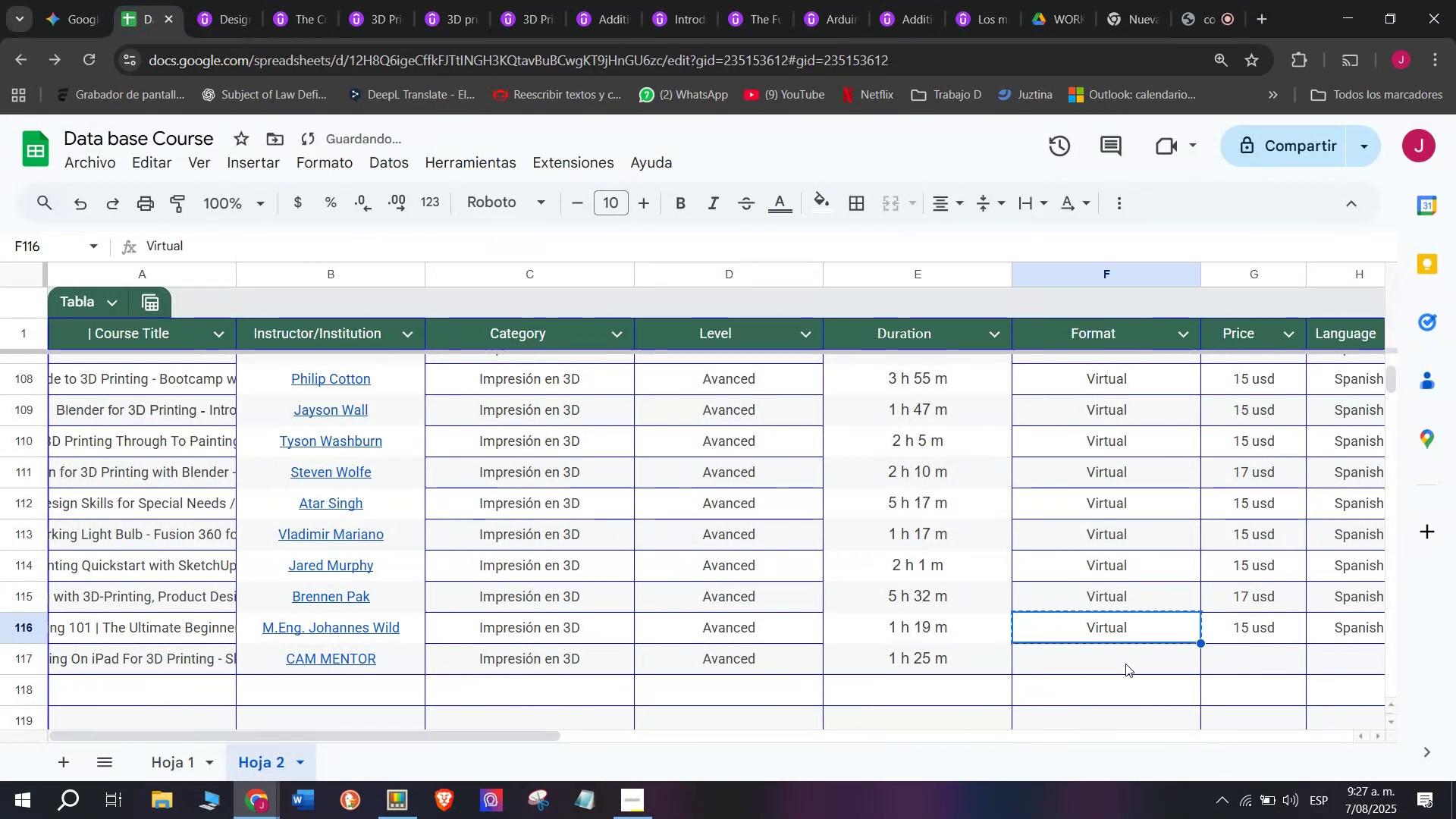 
double_click([1125, 664])
 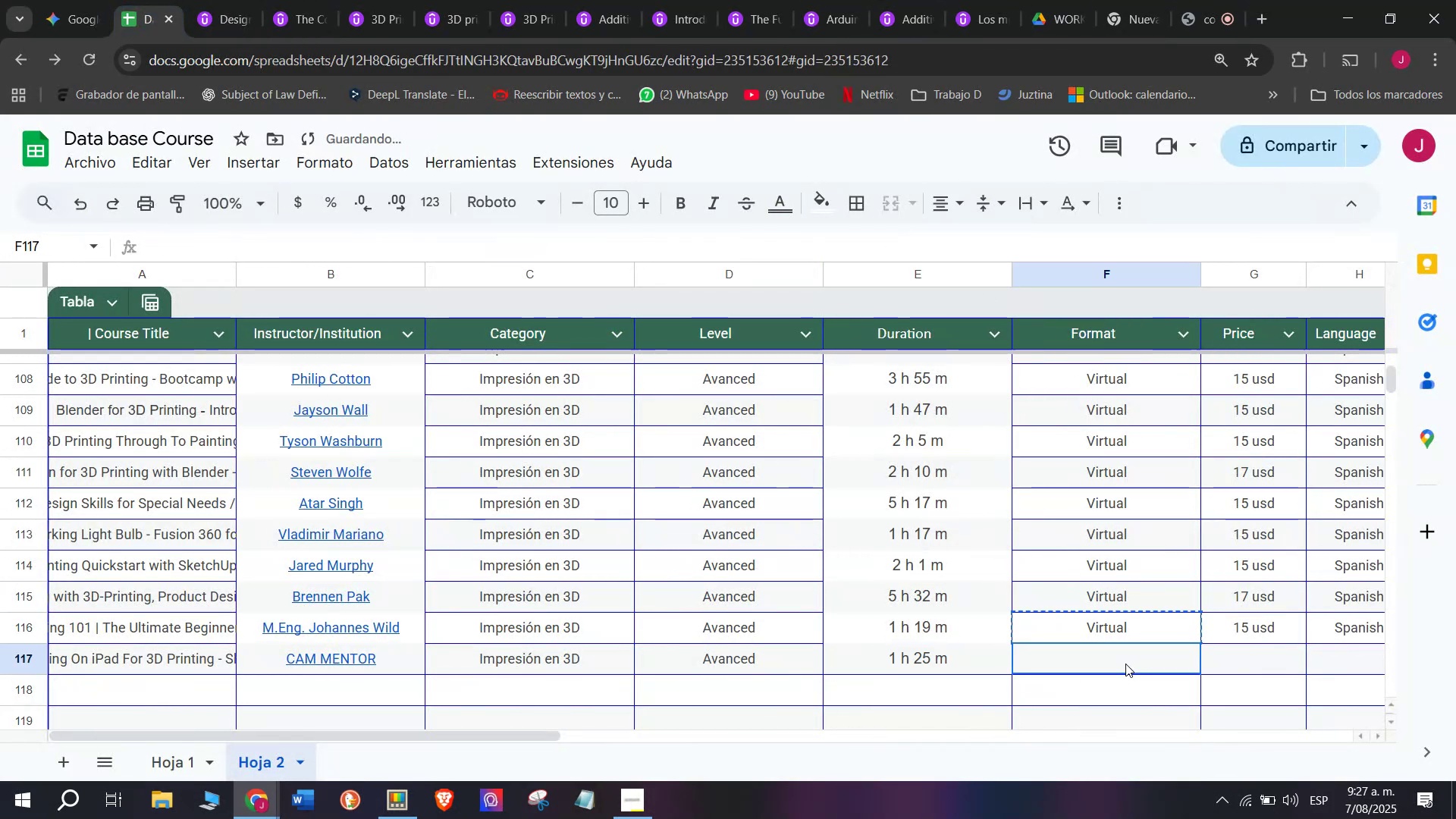 
key(Z)
 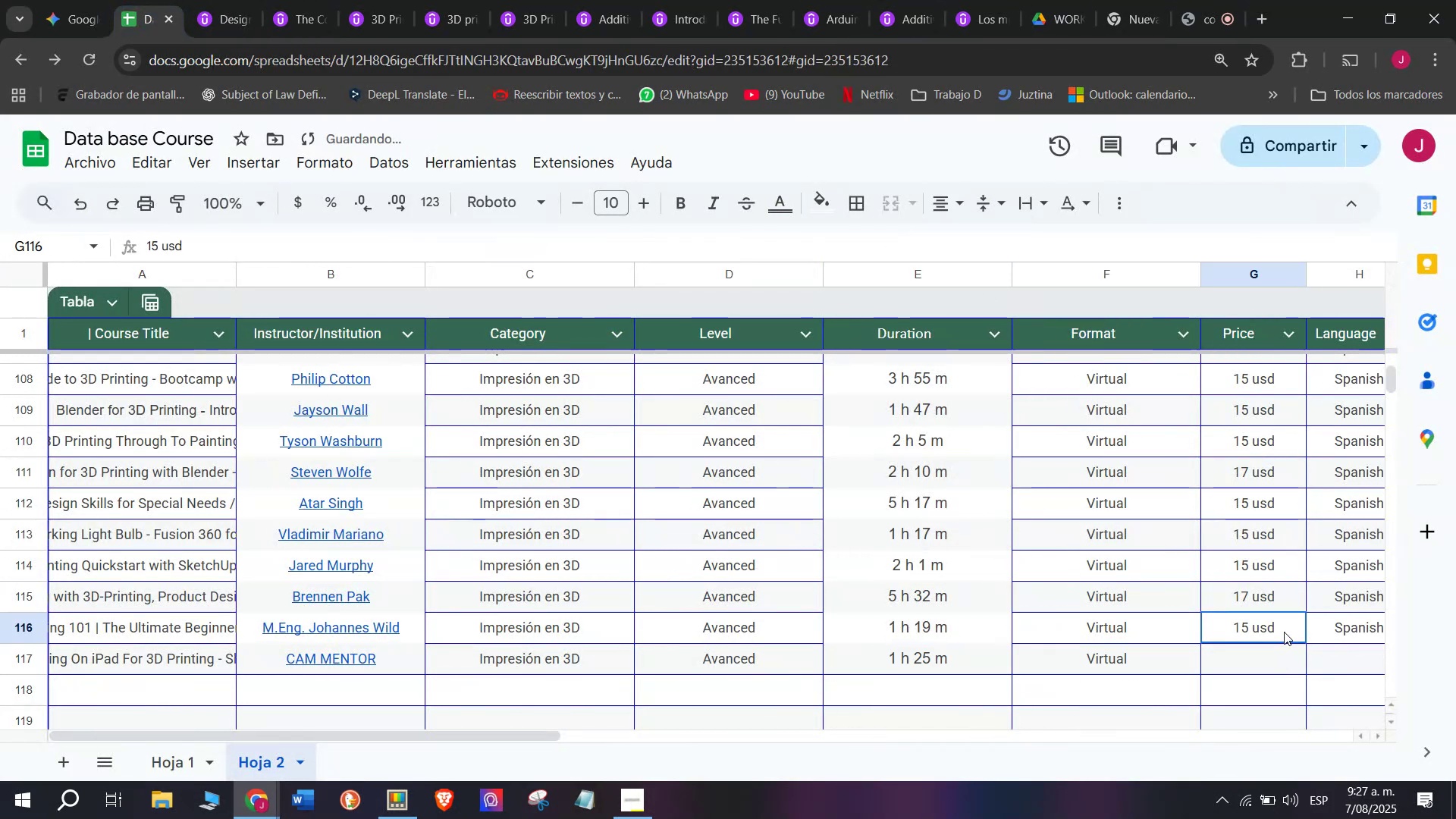 
key(Control+ControlLeft)
 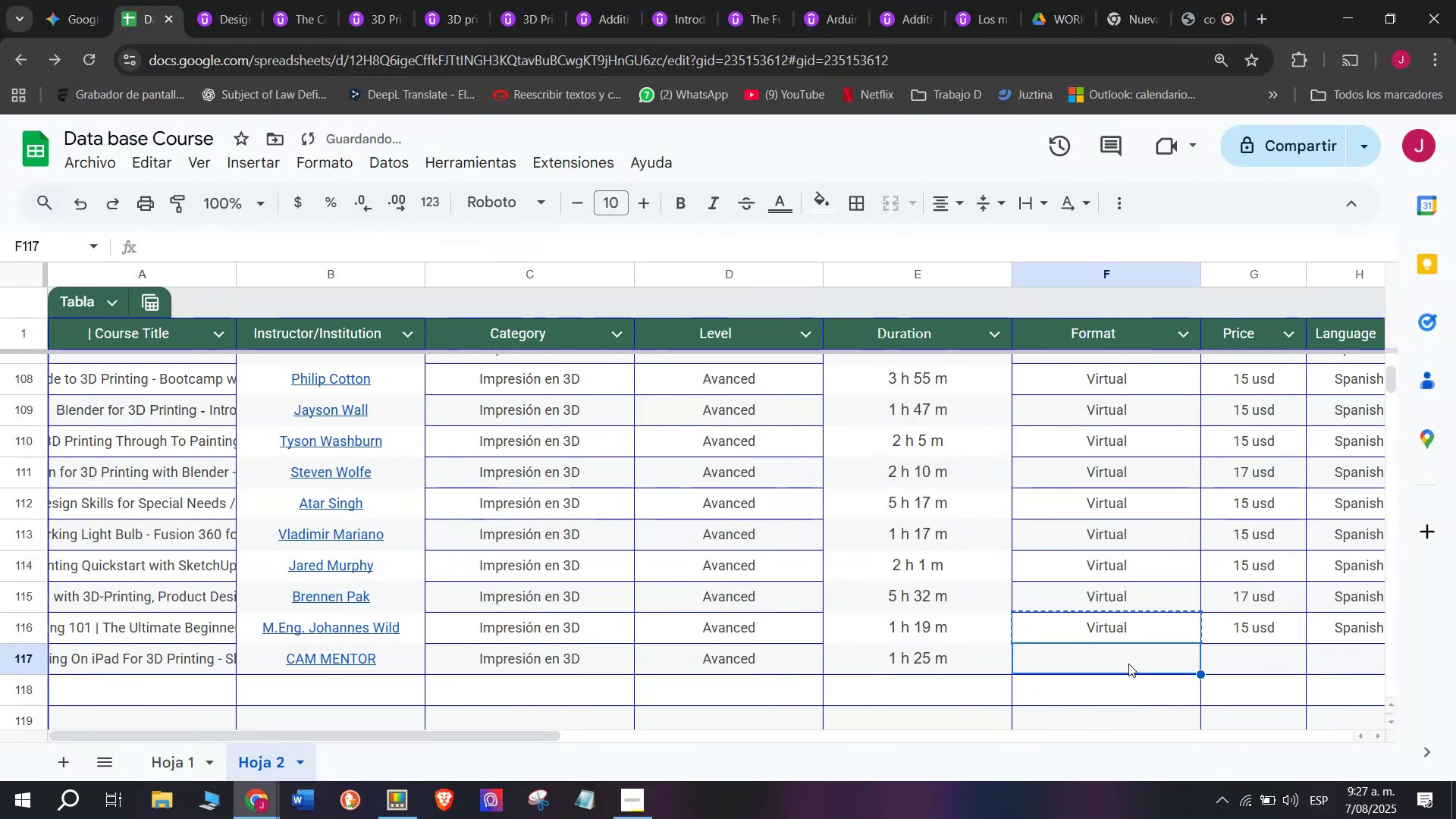 
key(Control+V)
 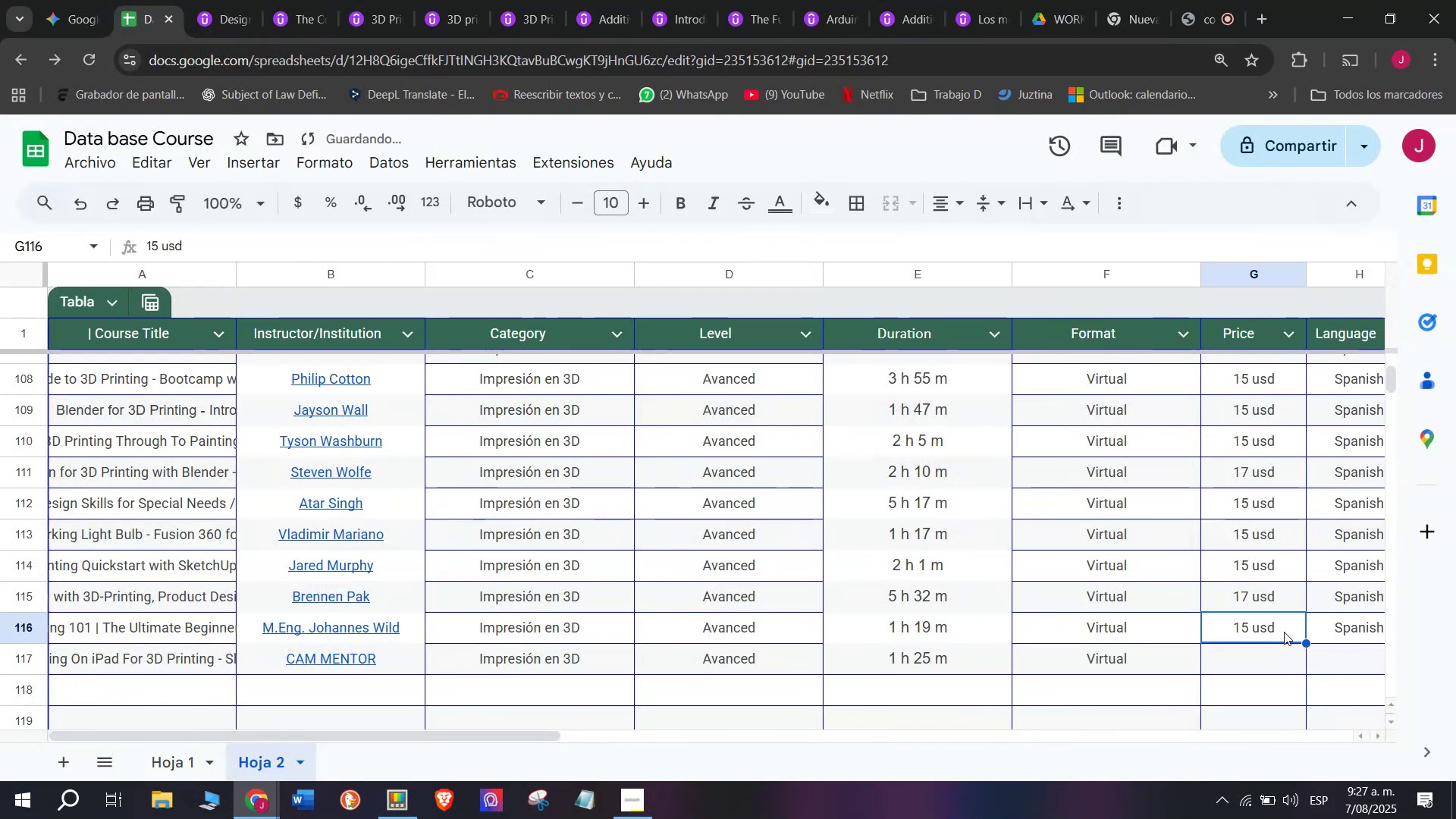 
key(Break)
 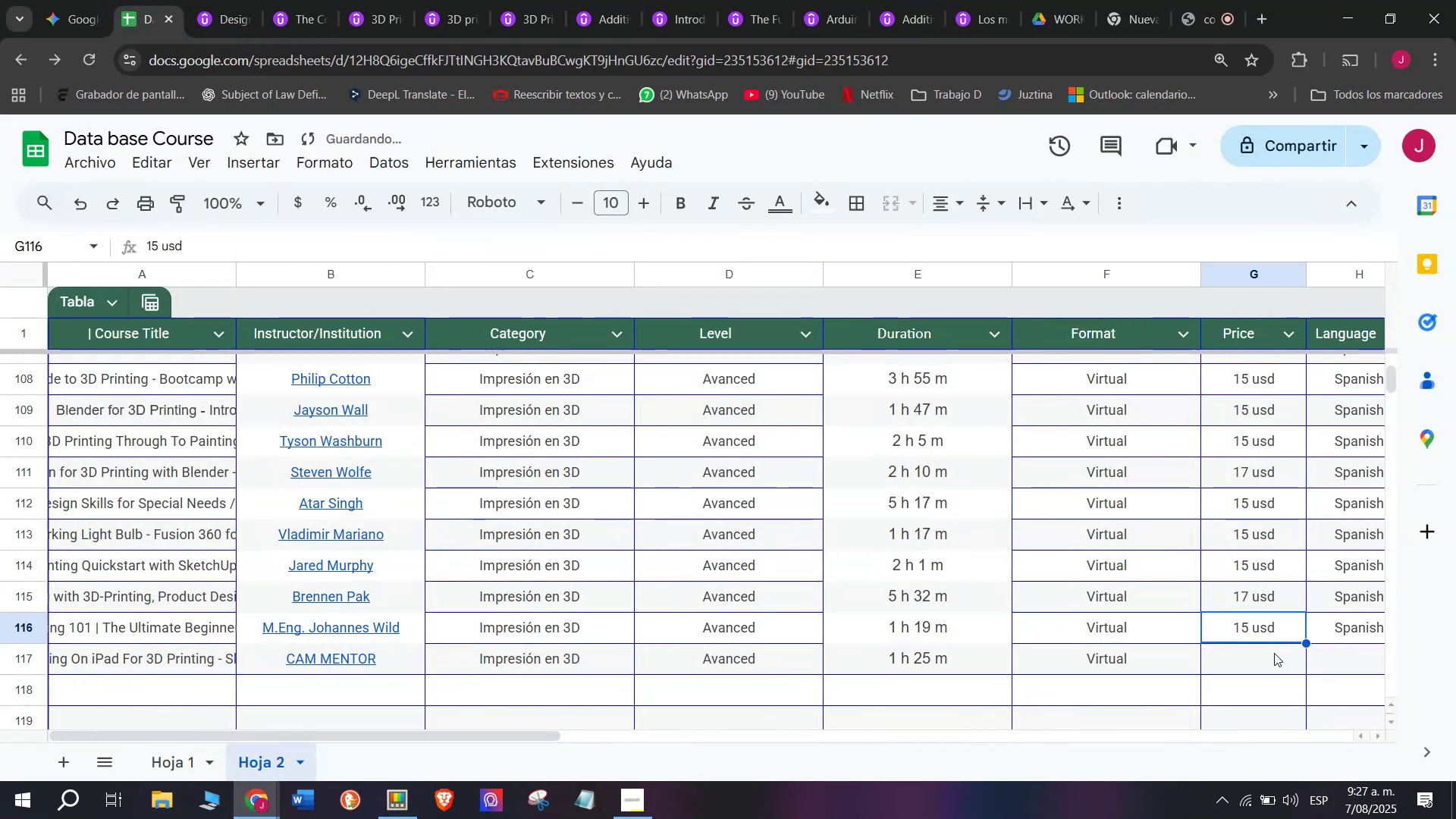 
key(Control+ControlLeft)
 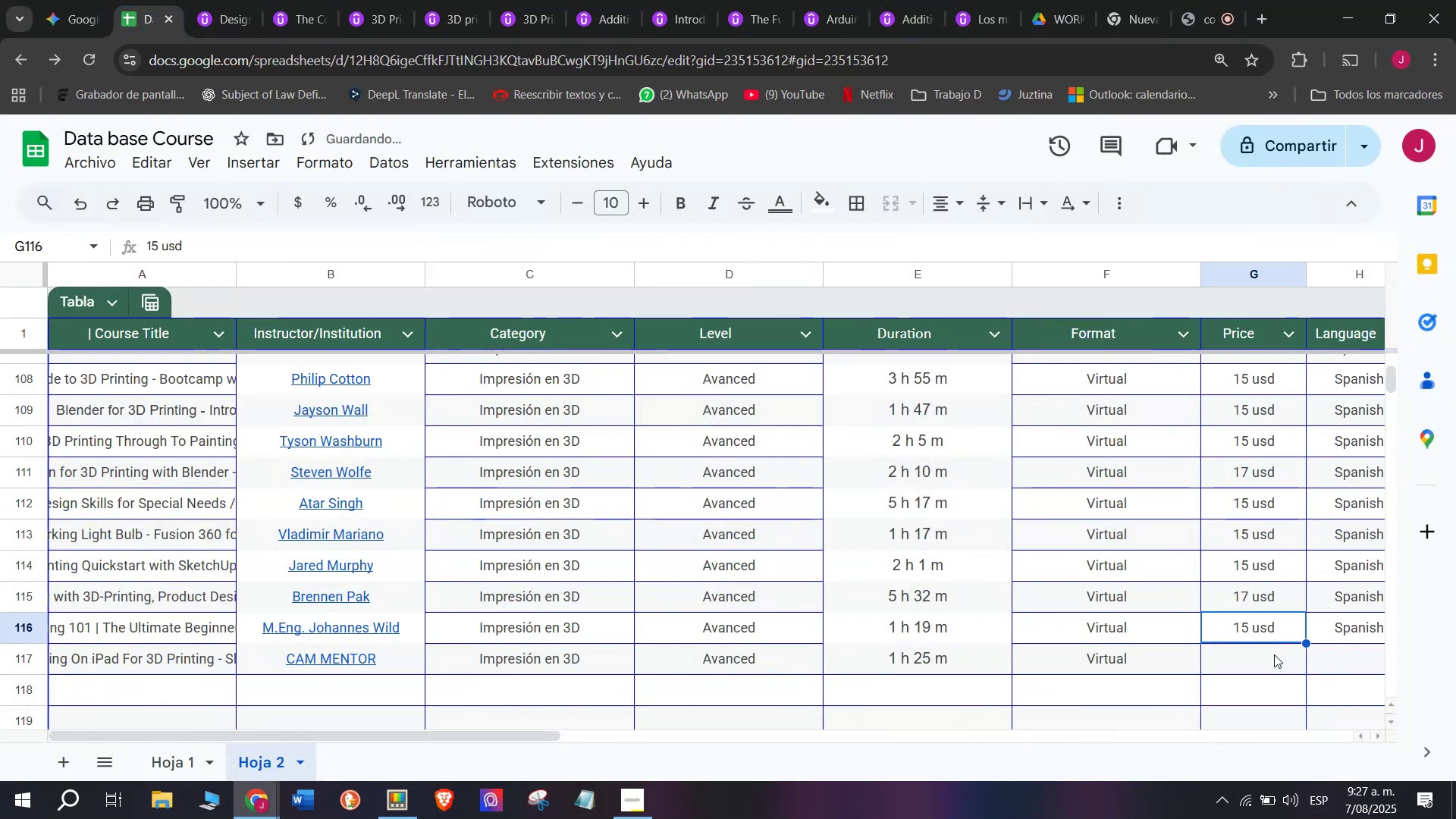 
key(Control+C)
 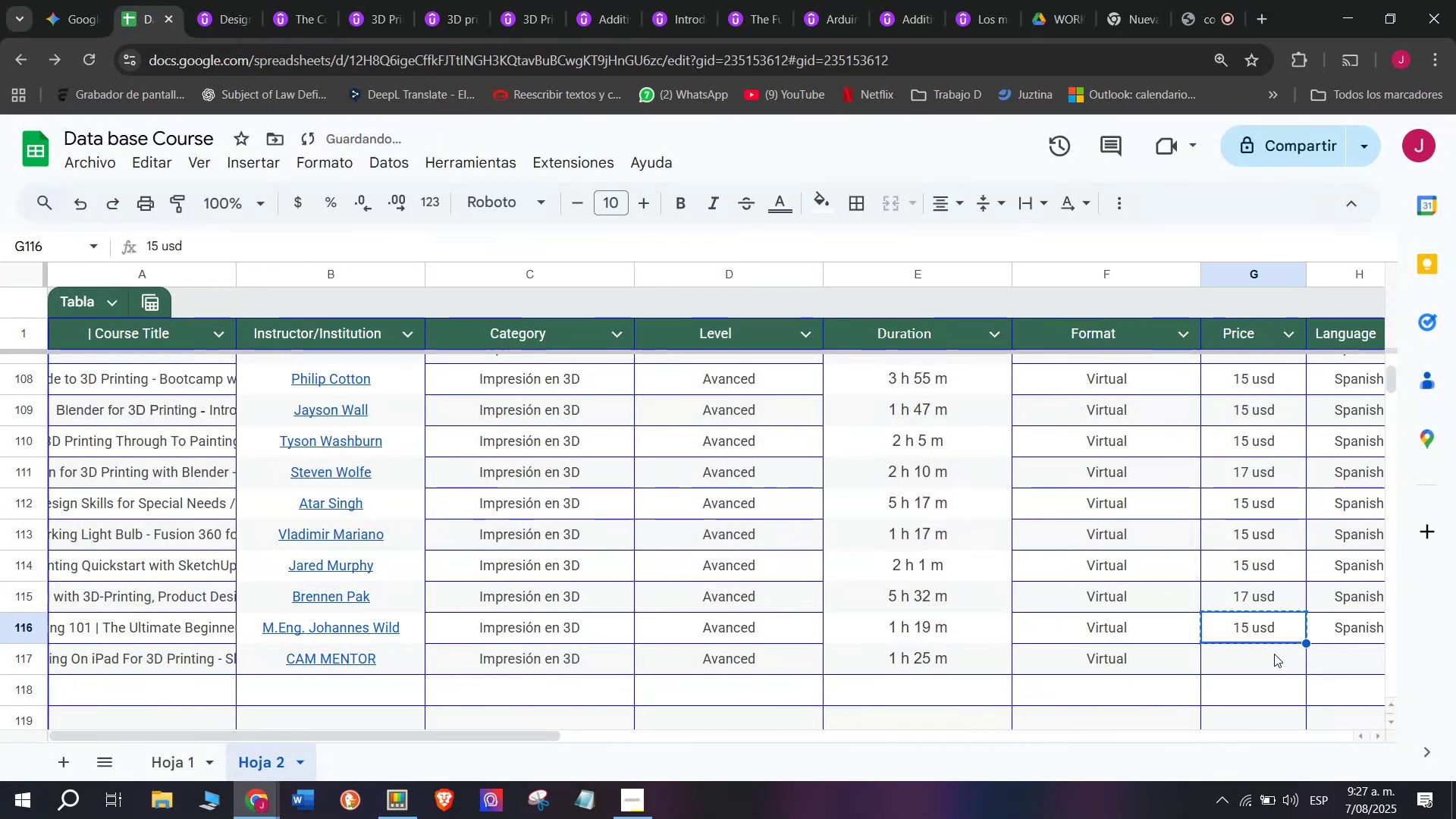 
triple_click([1274, 654])
 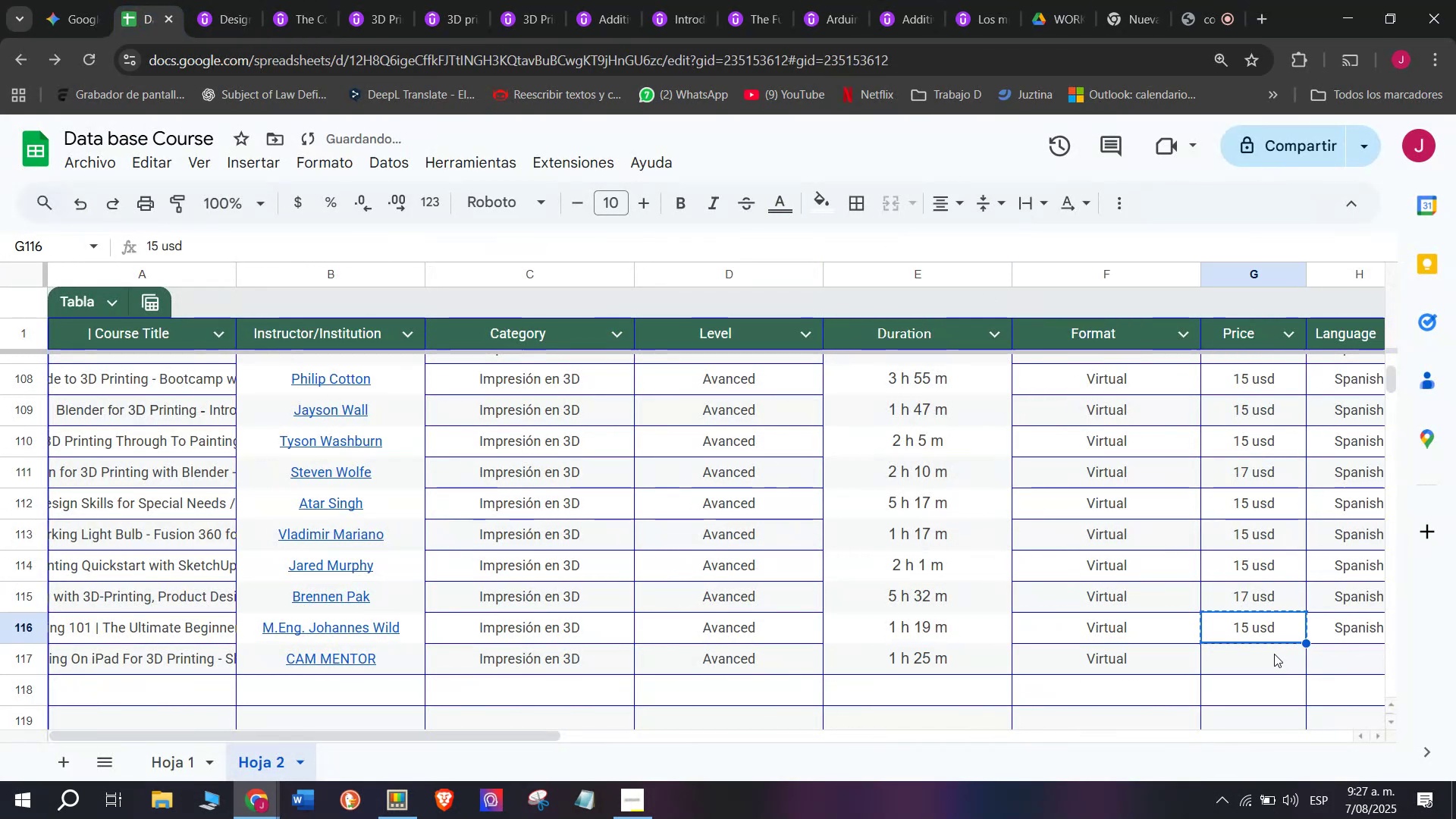 
key(Z)
 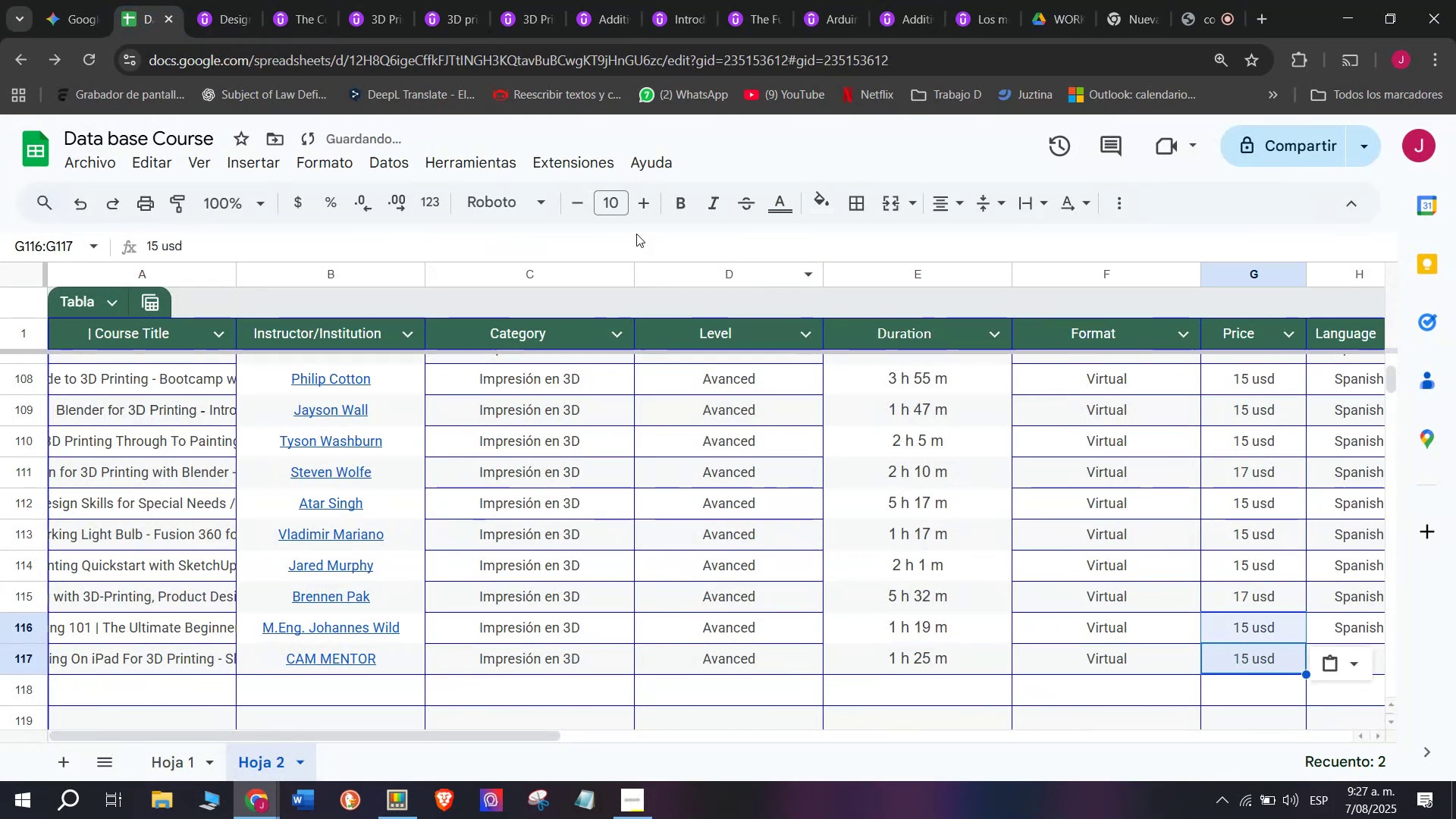 
key(Control+ControlLeft)
 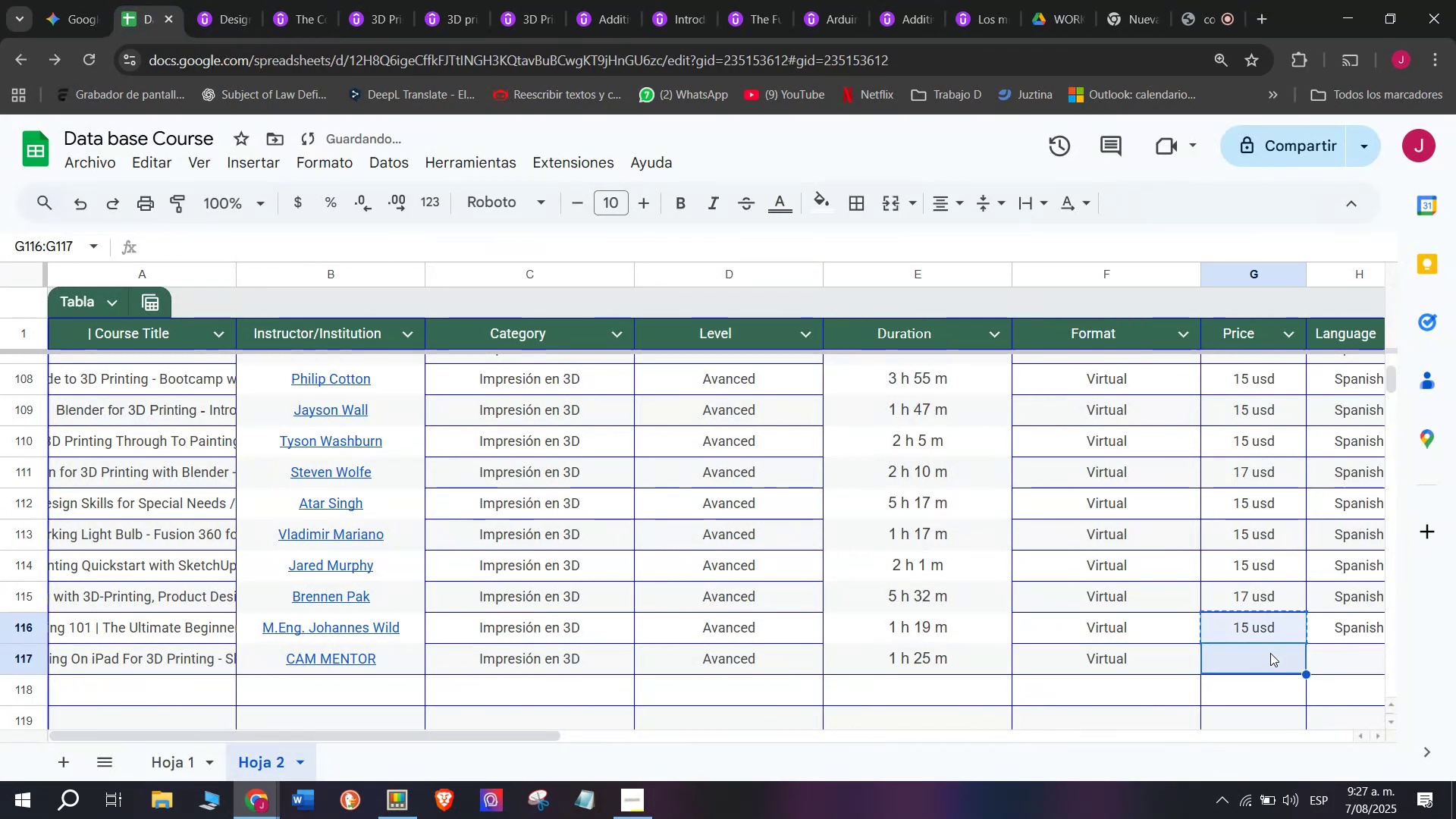 
key(Control+V)
 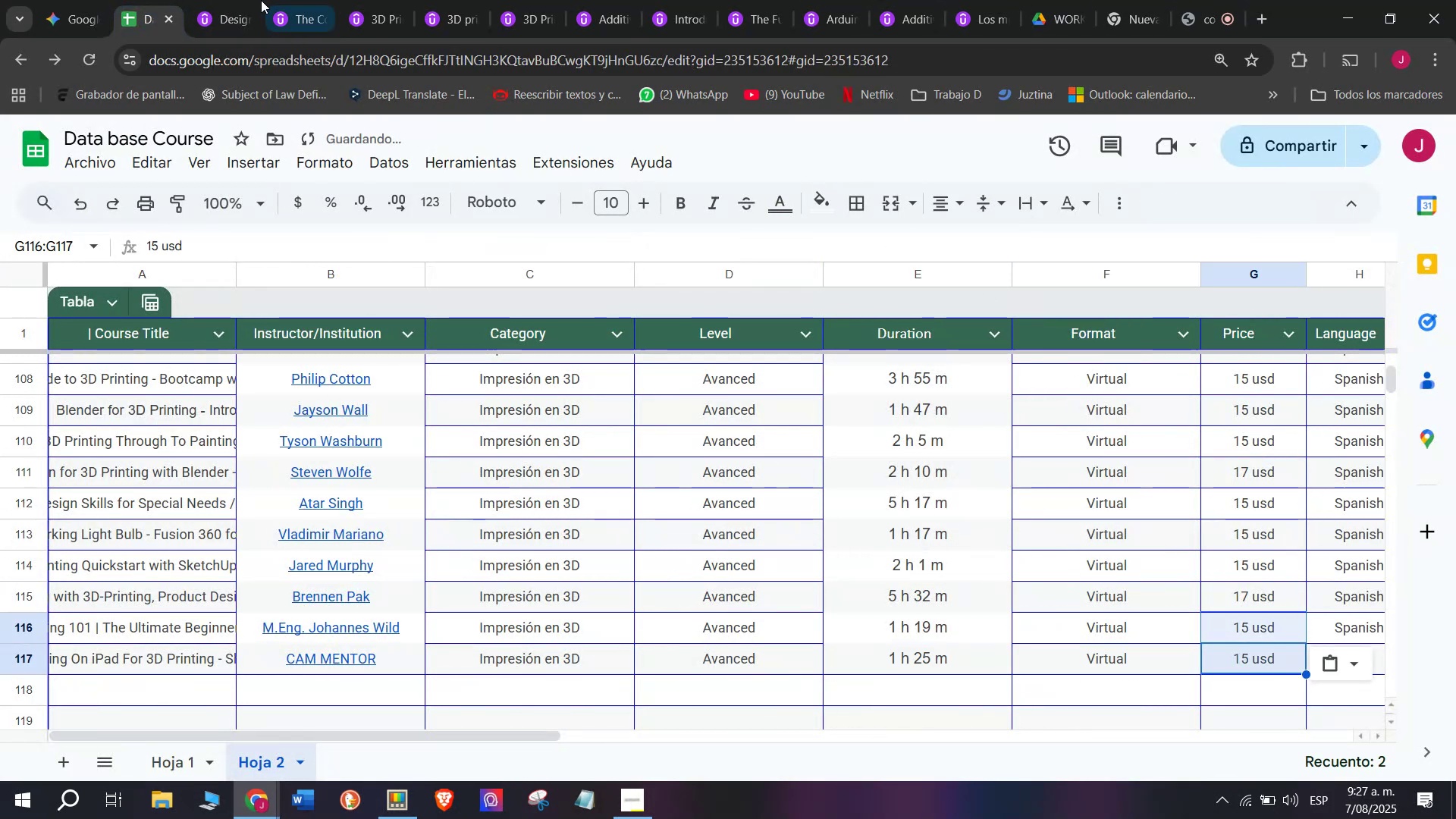 
left_click([221, 0])
 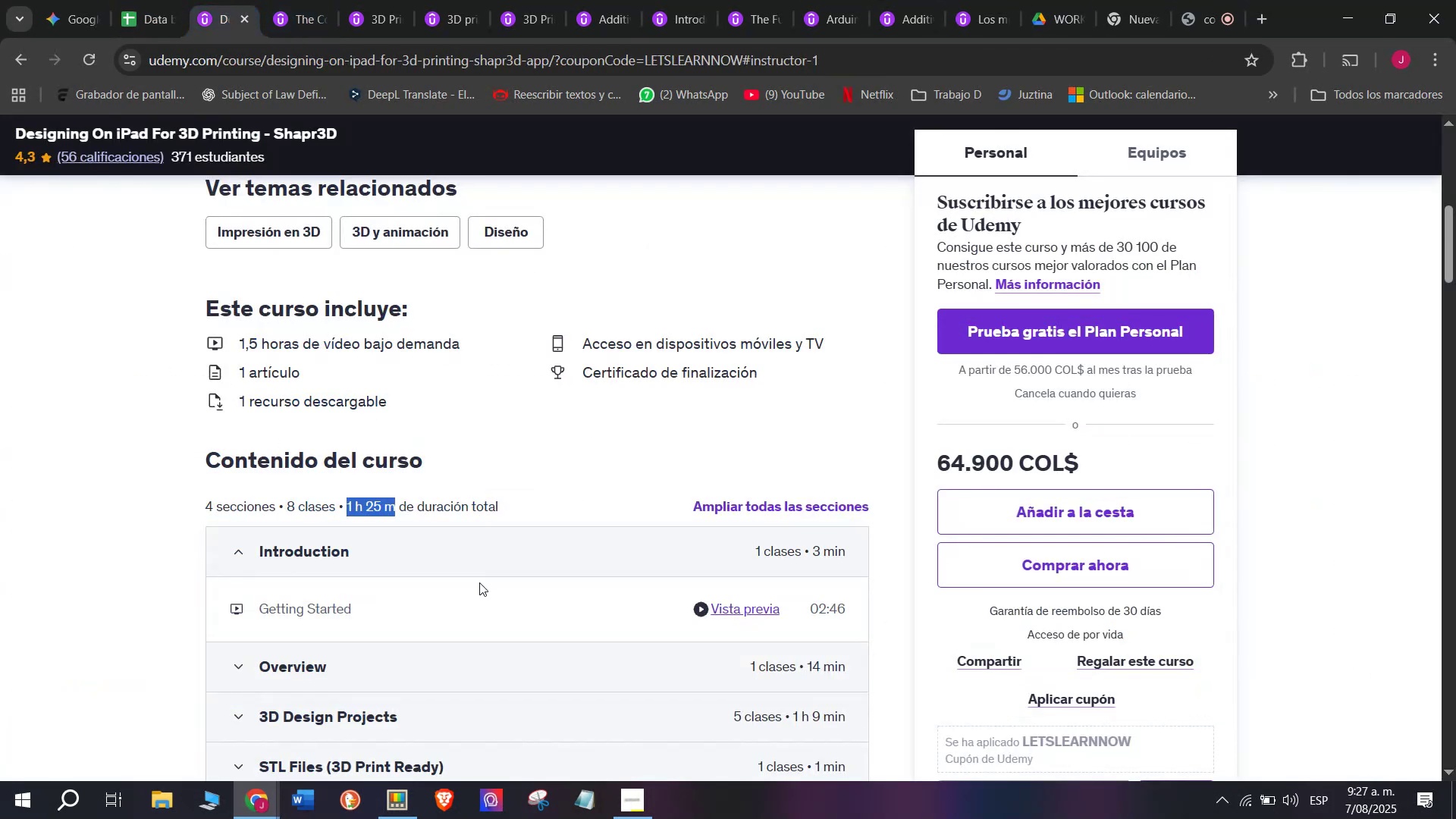 
scroll: coordinate [479, 582], scroll_direction: up, amount: 2.0
 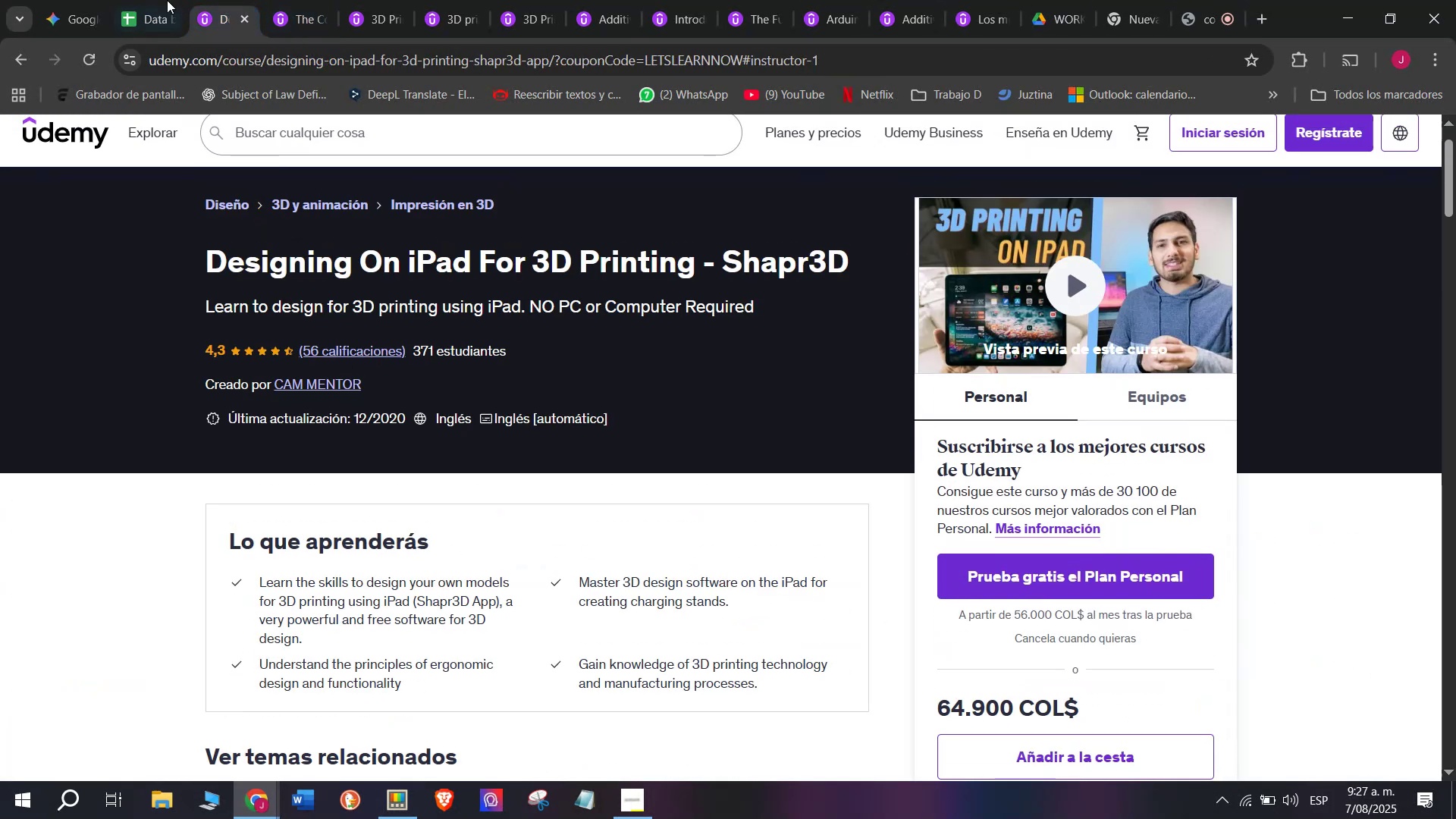 
left_click([152, 0])
 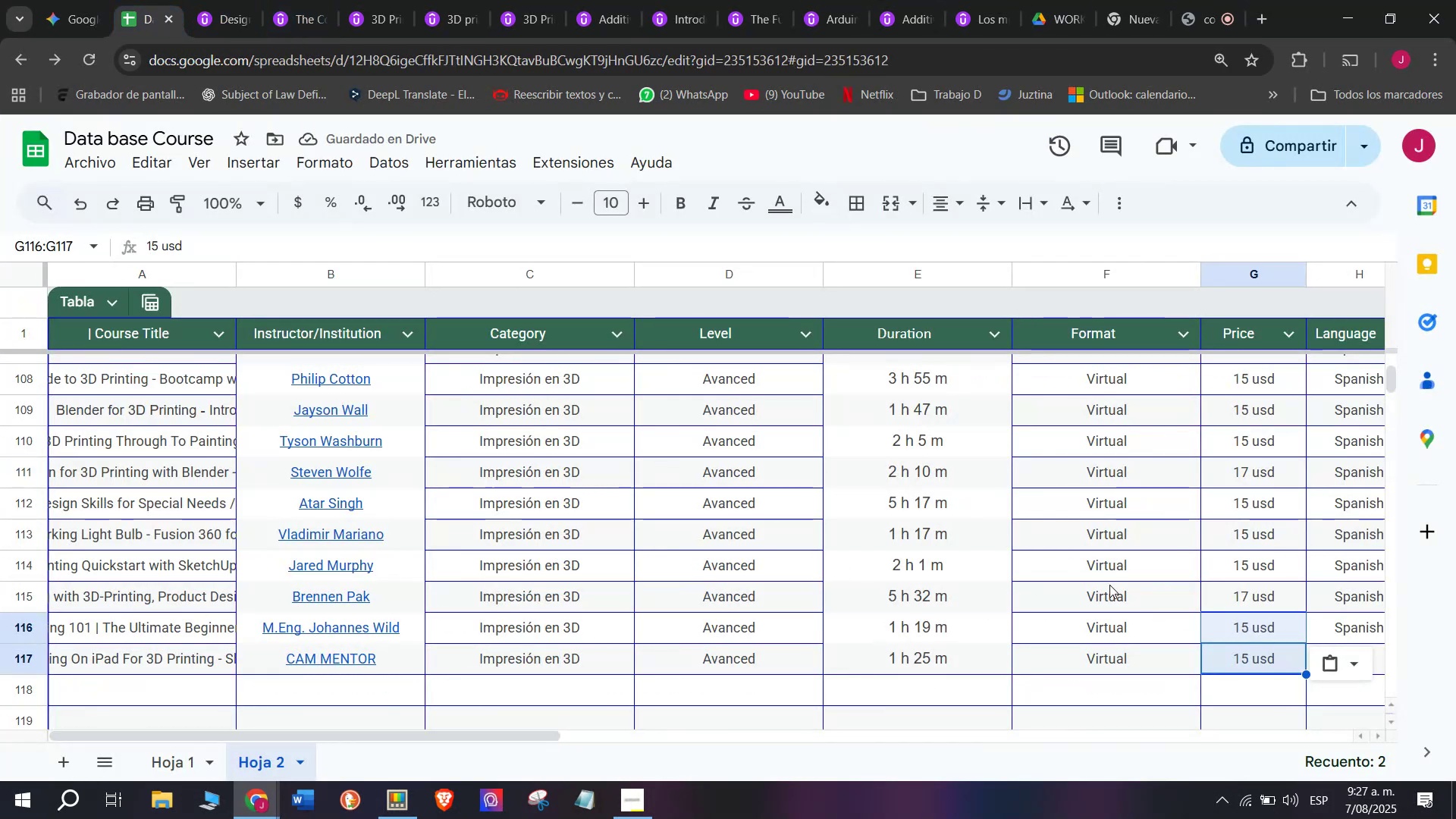 
left_click([1124, 591])
 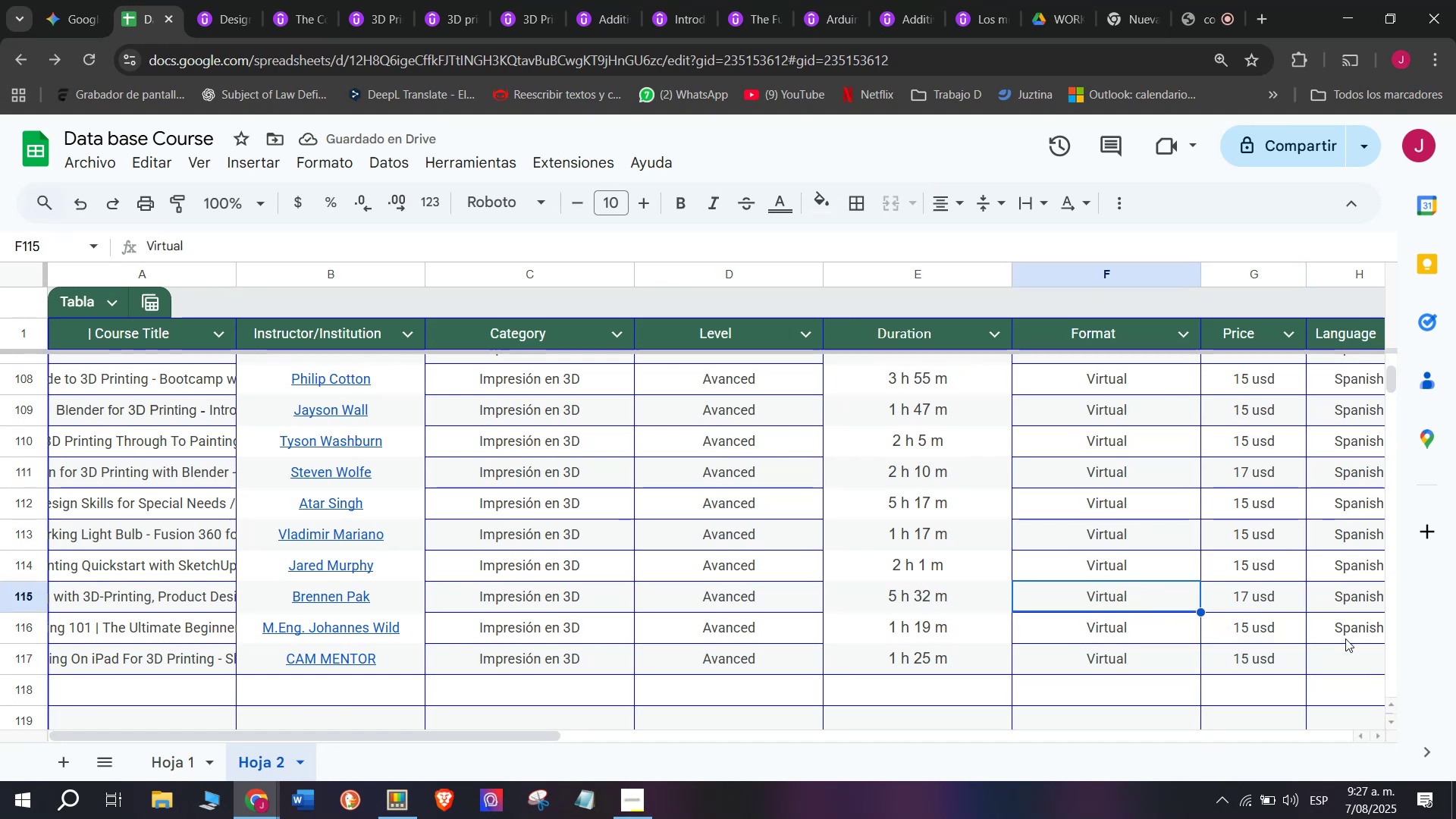 
left_click([1350, 629])
 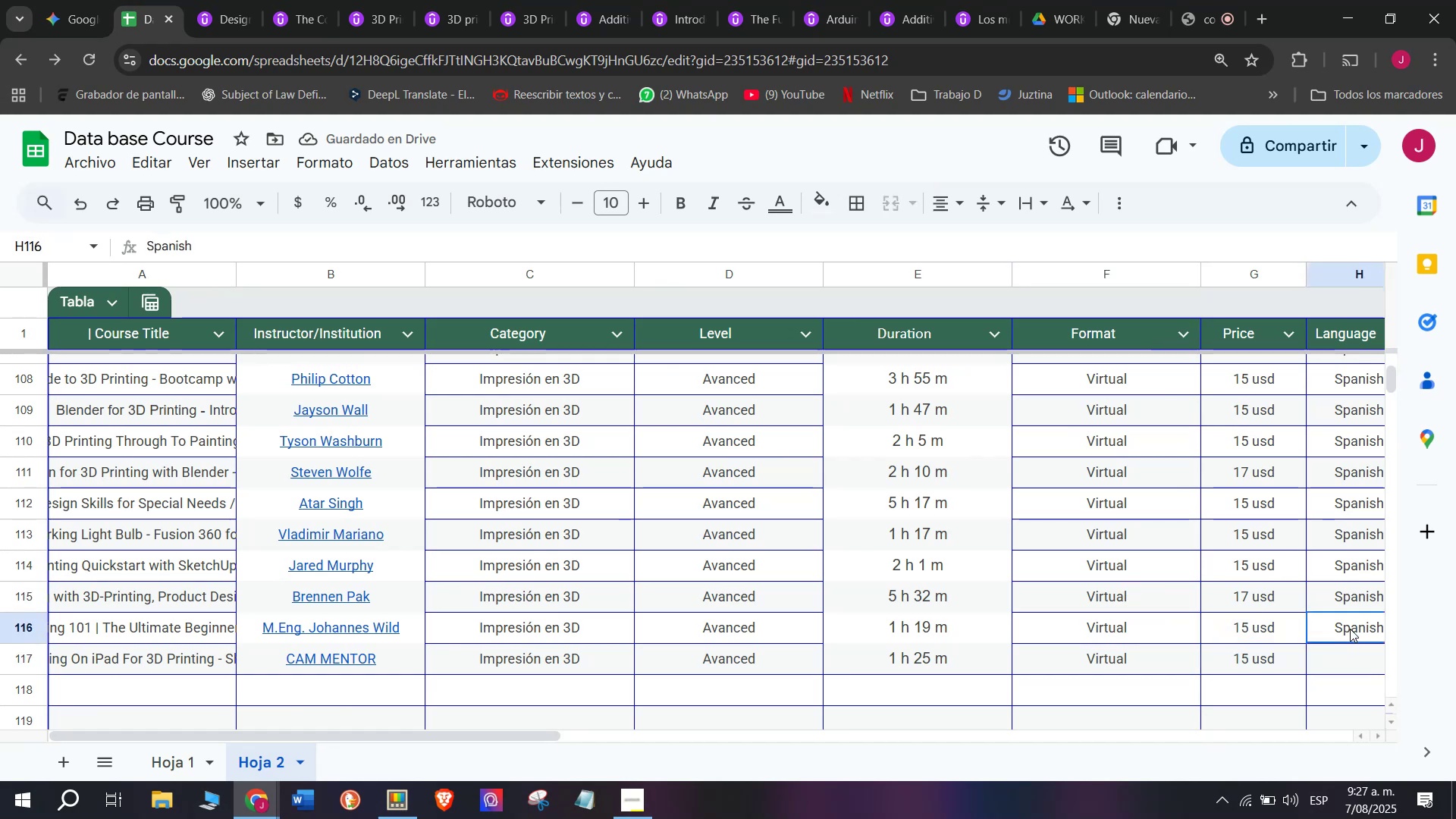 
key(Break)
 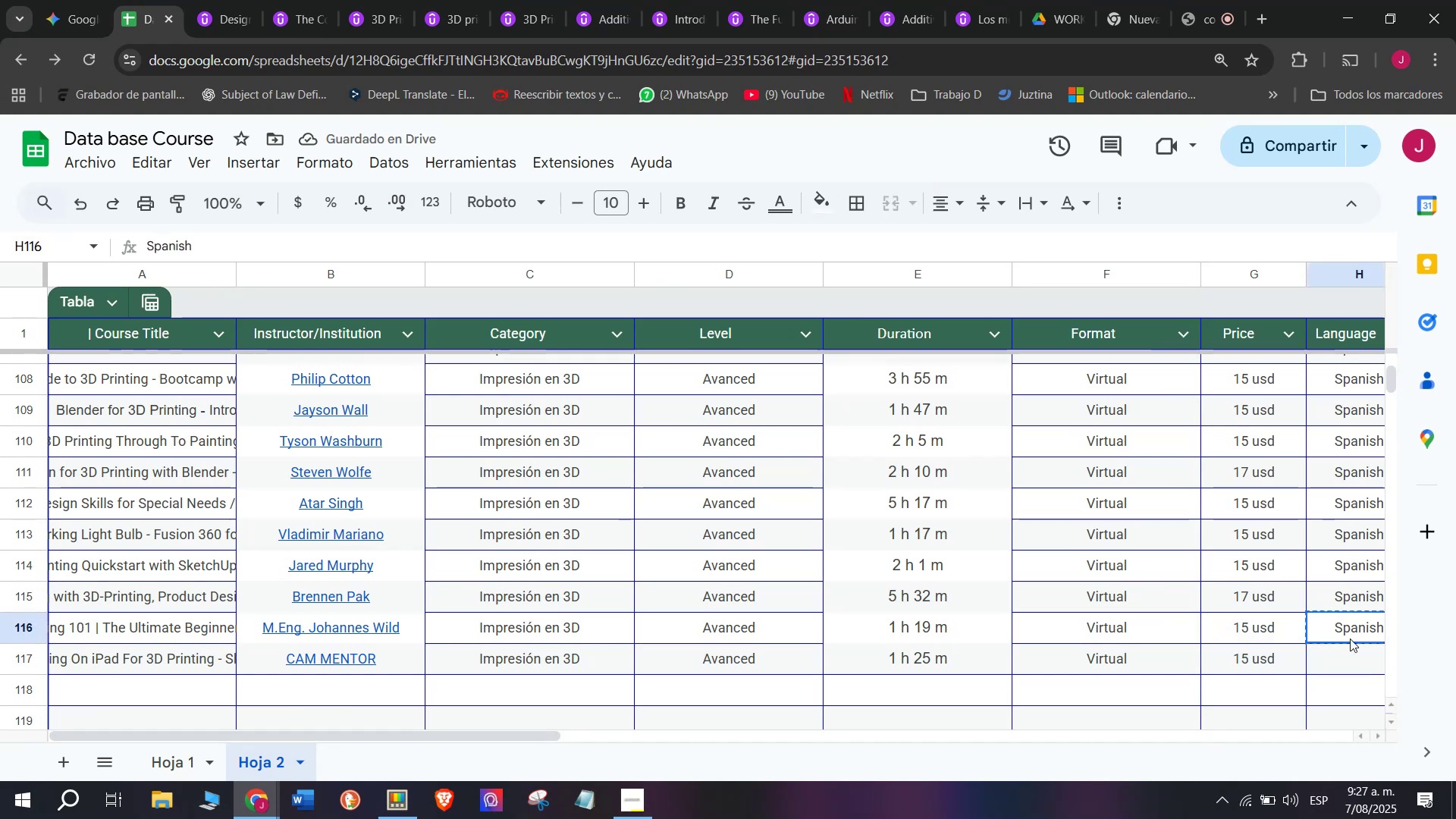 
key(Control+ControlLeft)
 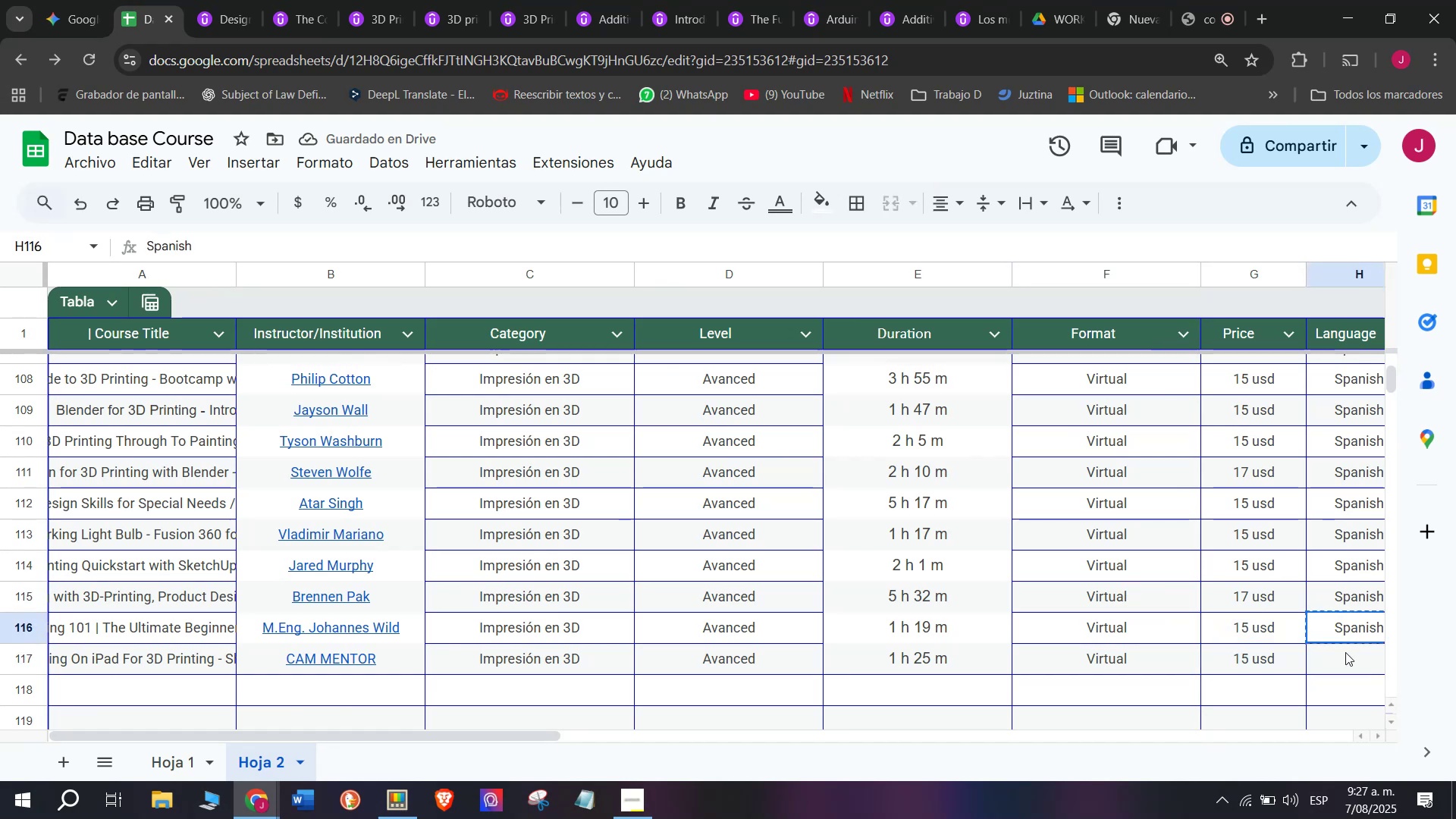 
key(Control+C)
 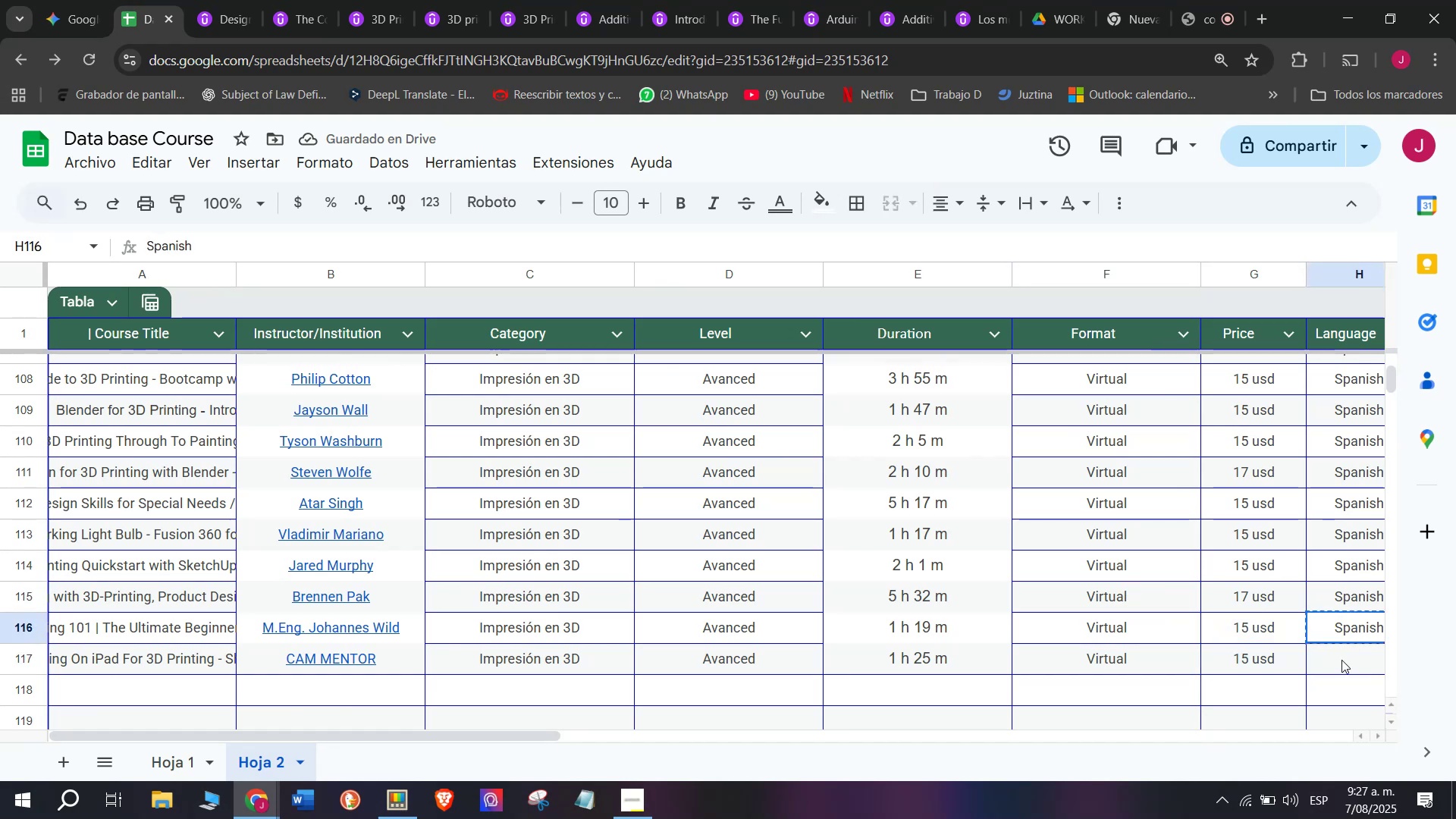 
key(Control+ControlLeft)
 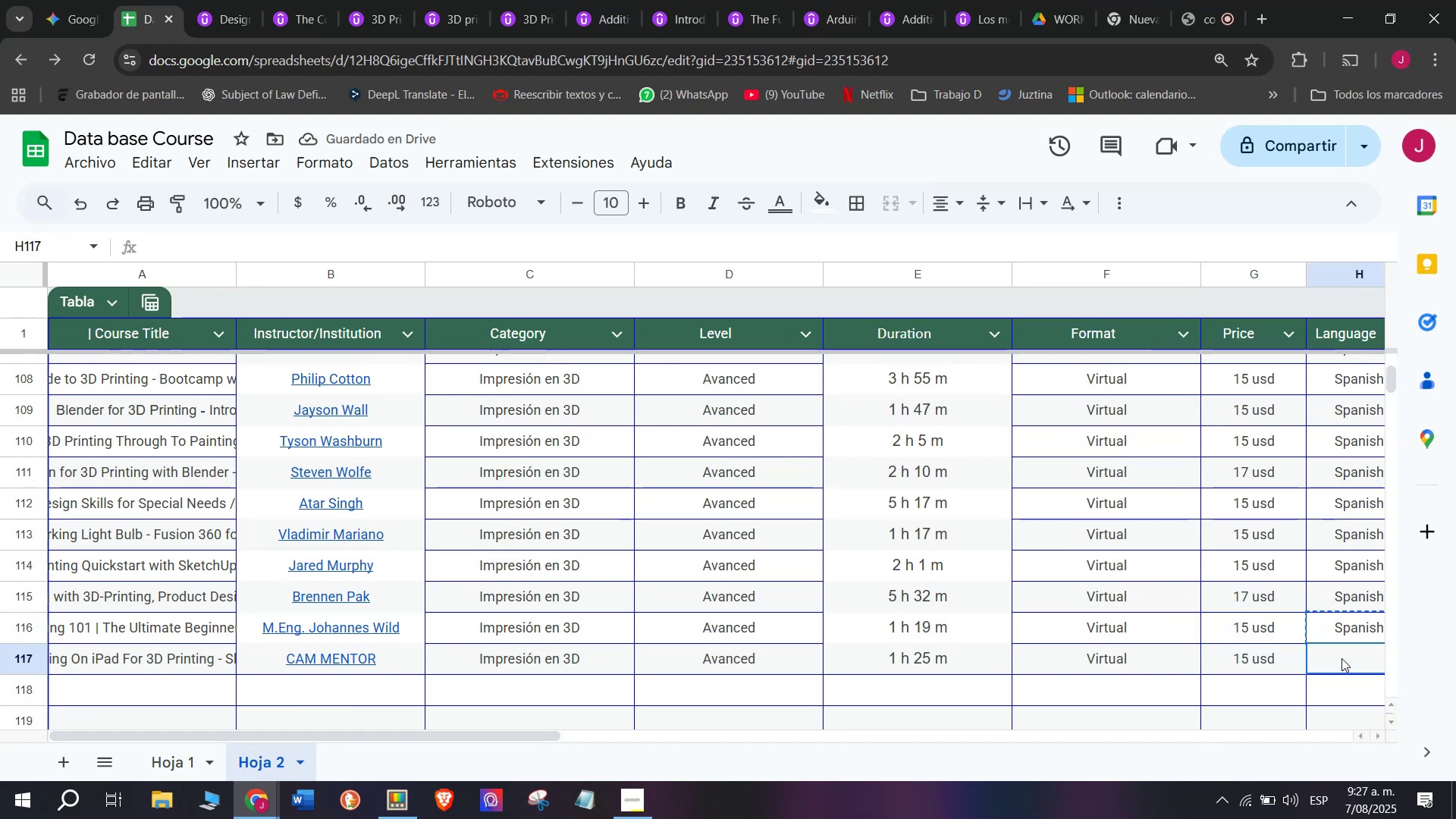 
key(Z)
 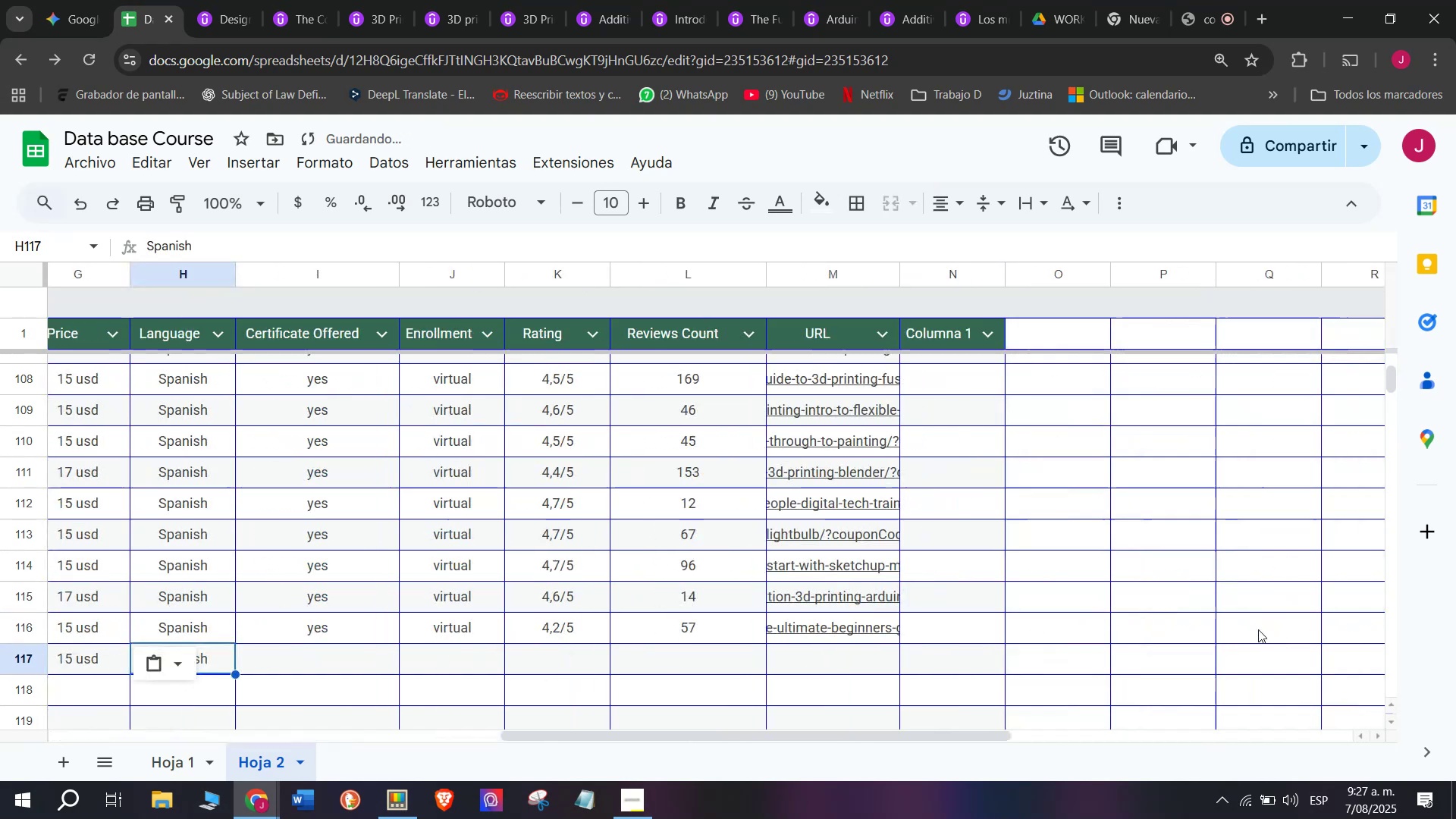 
key(Control+V)
 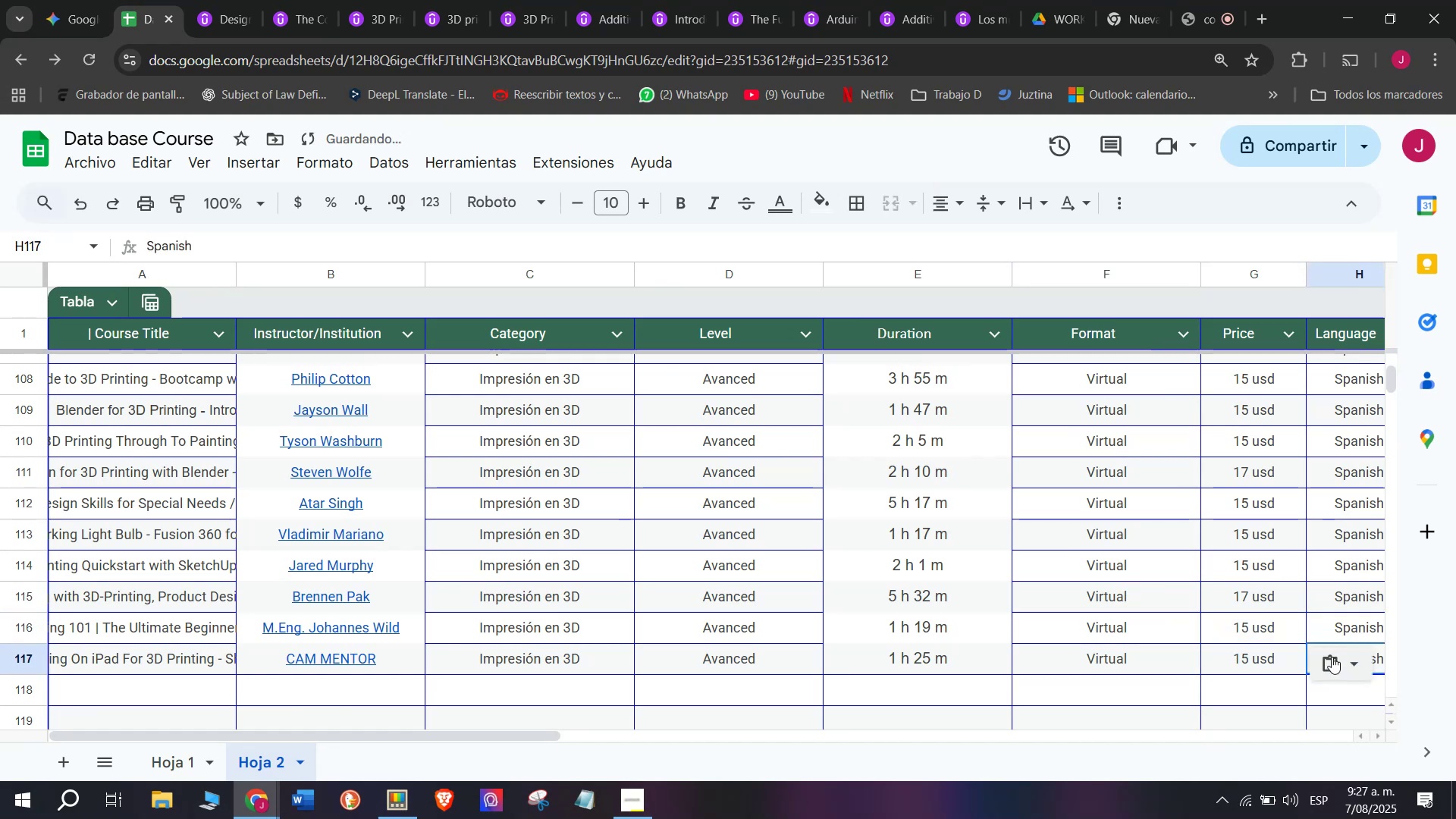 
scroll: coordinate [133, 656], scroll_direction: down, amount: 3.0
 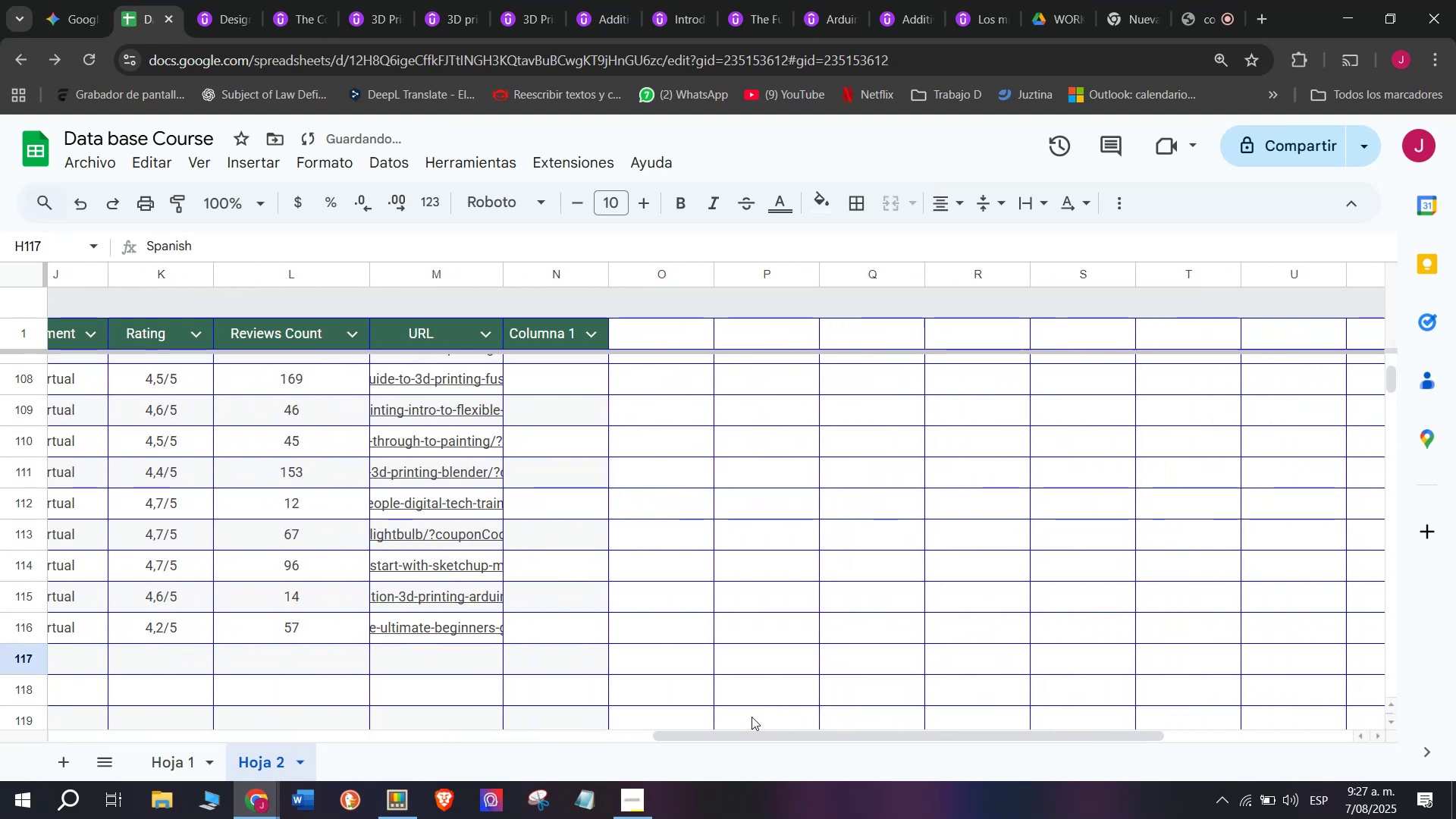 
left_click_drag(start_coordinate=[765, 738], to_coordinate=[514, 736])
 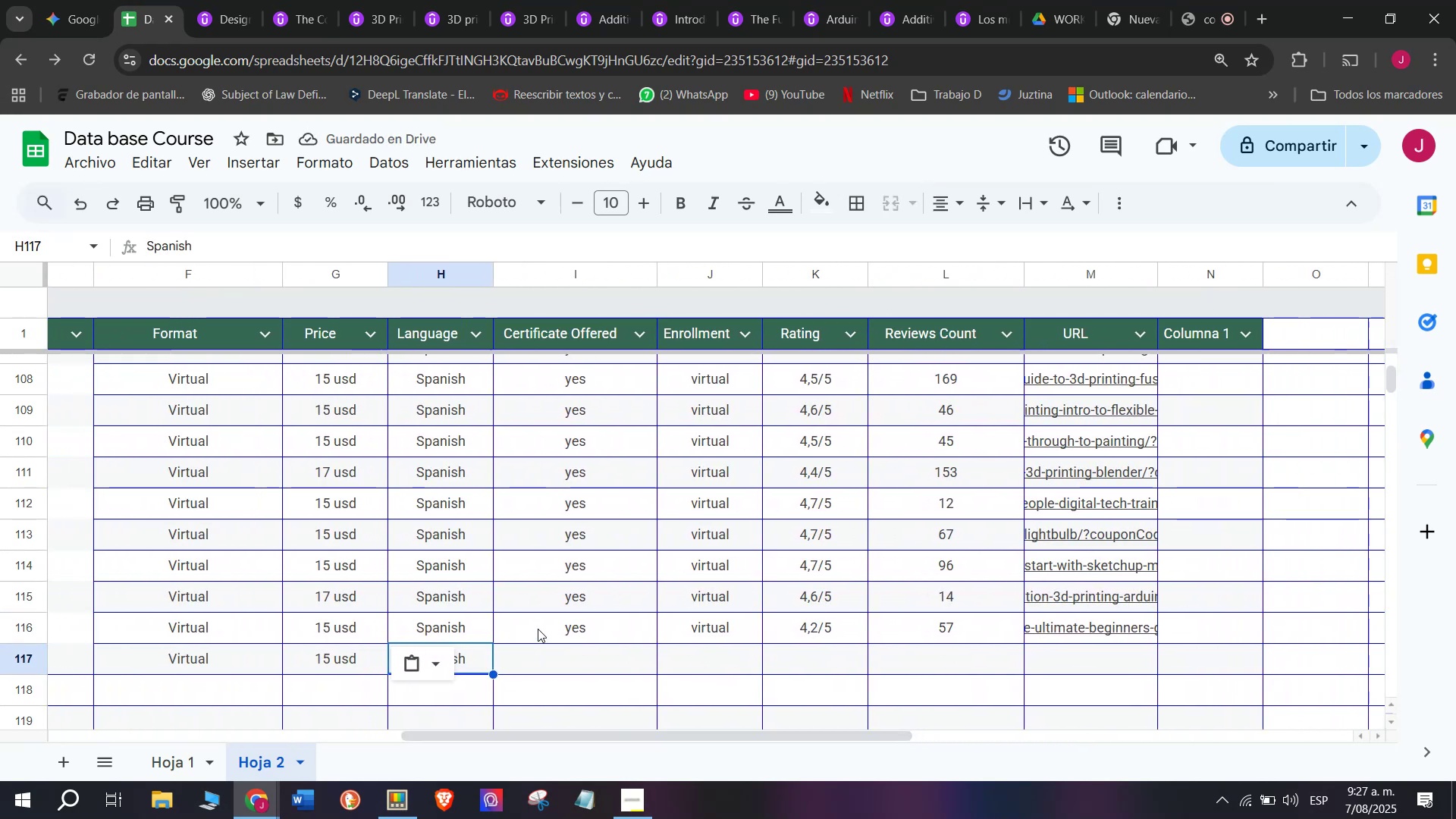 
key(Break)
 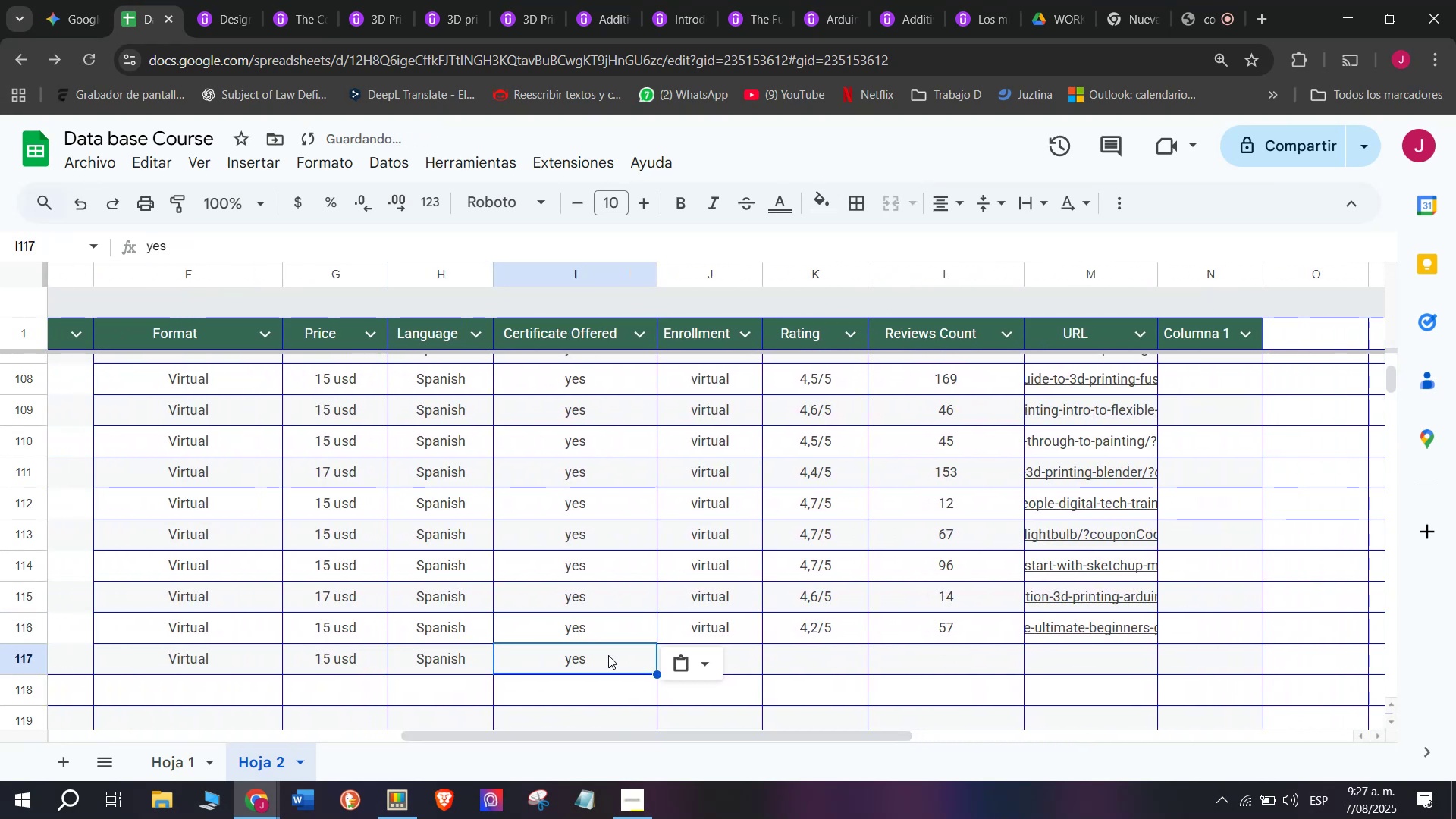 
key(Control+ControlLeft)
 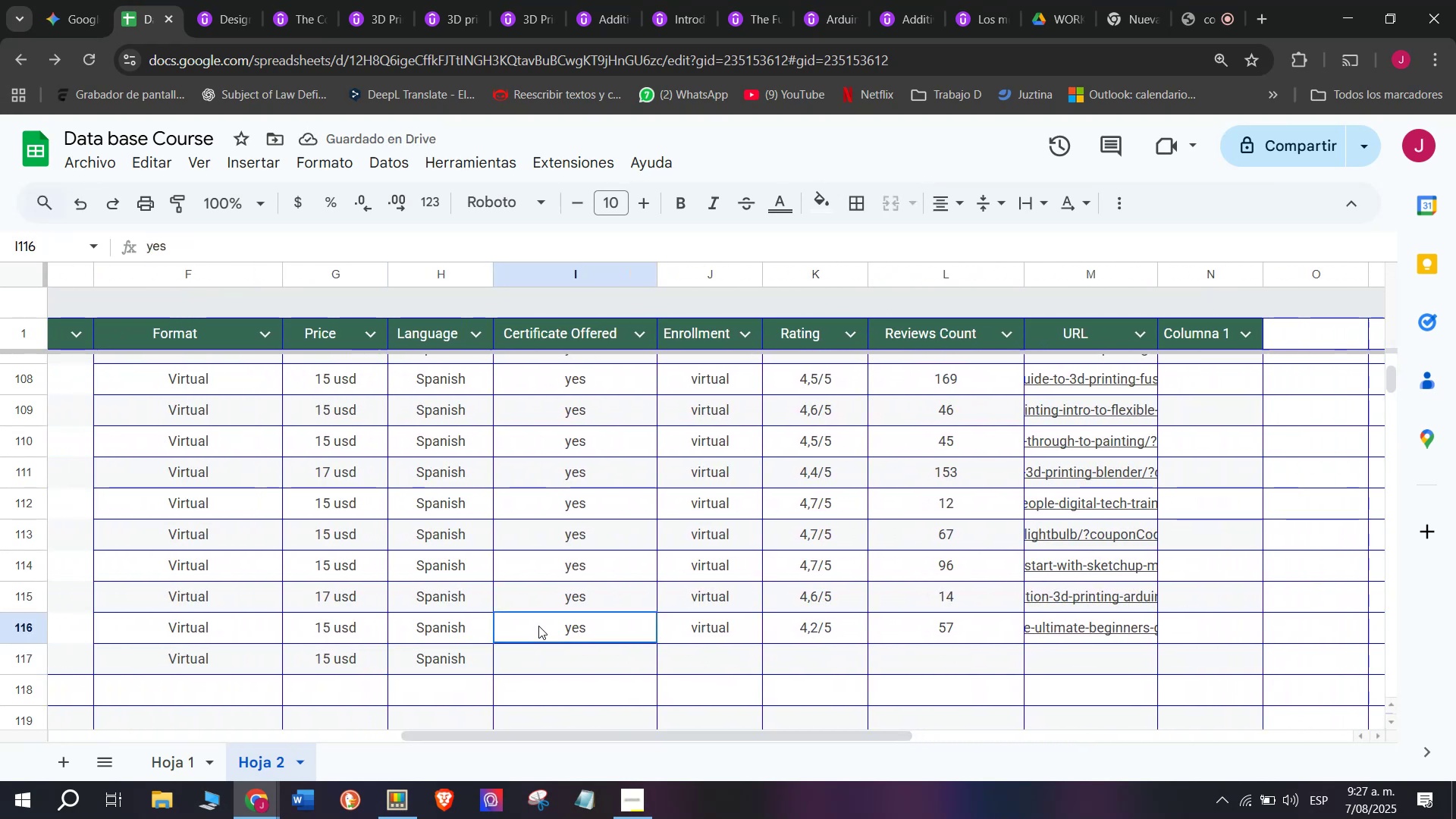 
key(Control+C)
 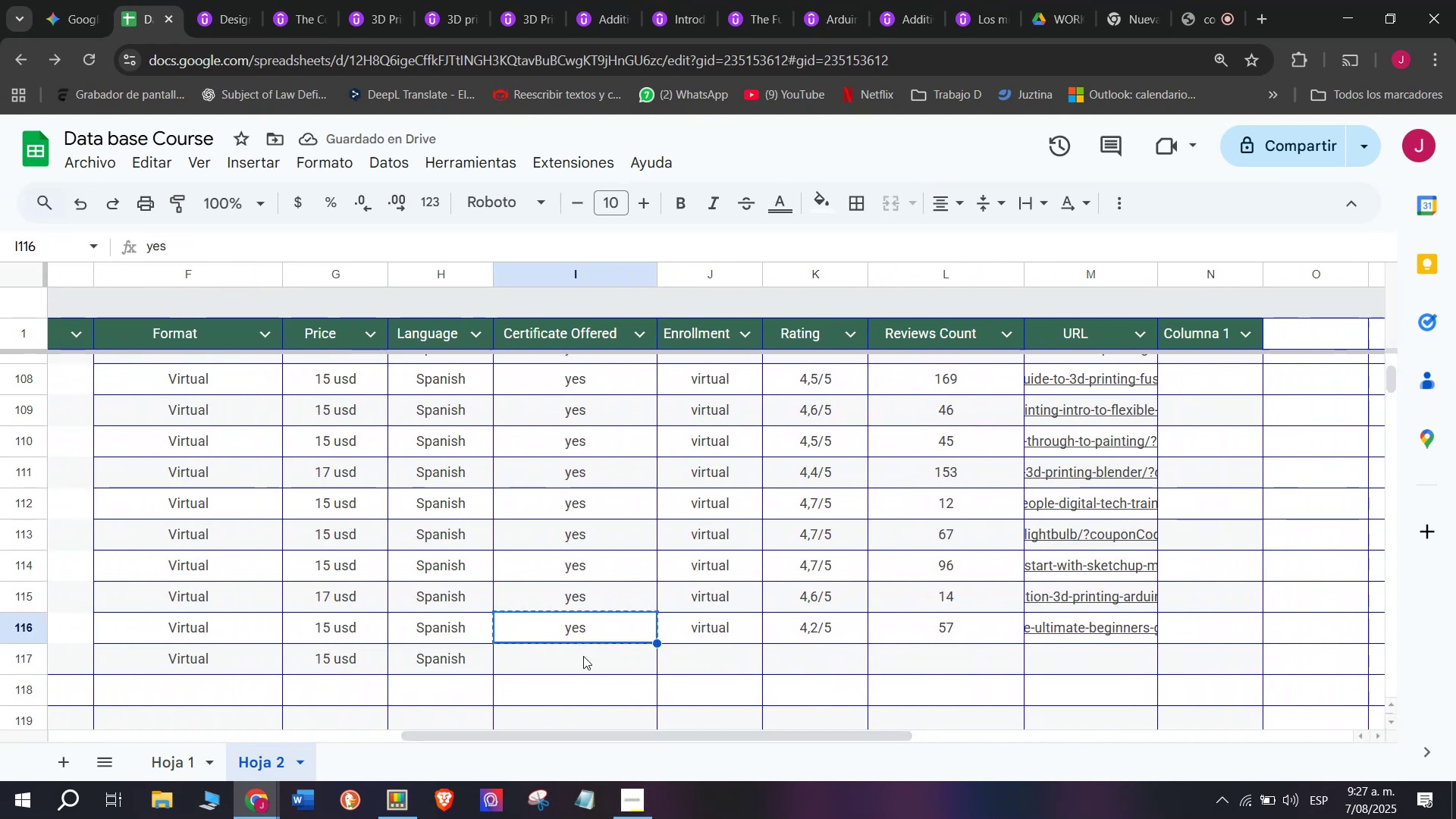 
double_click([583, 656])
 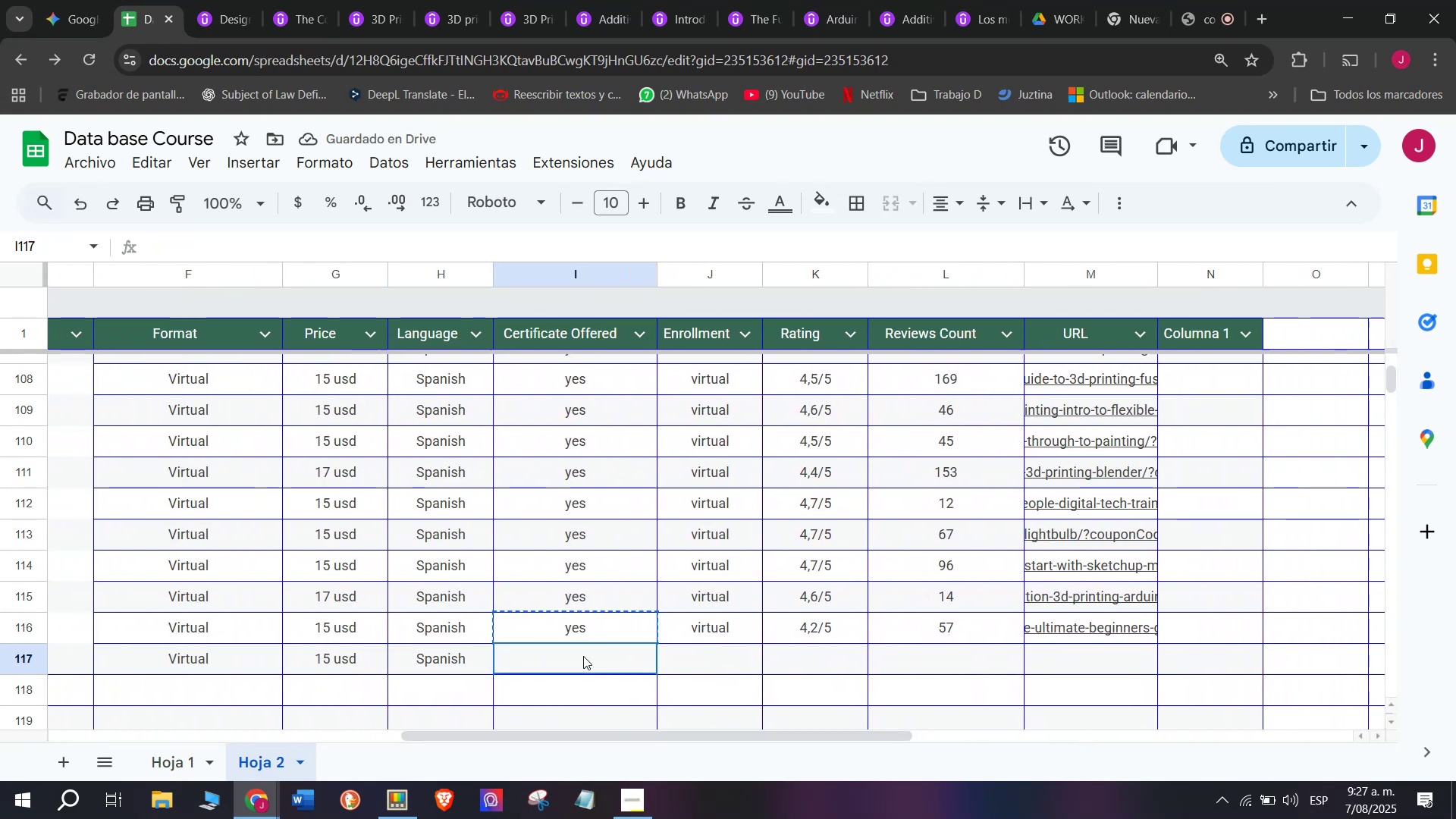 
key(Z)
 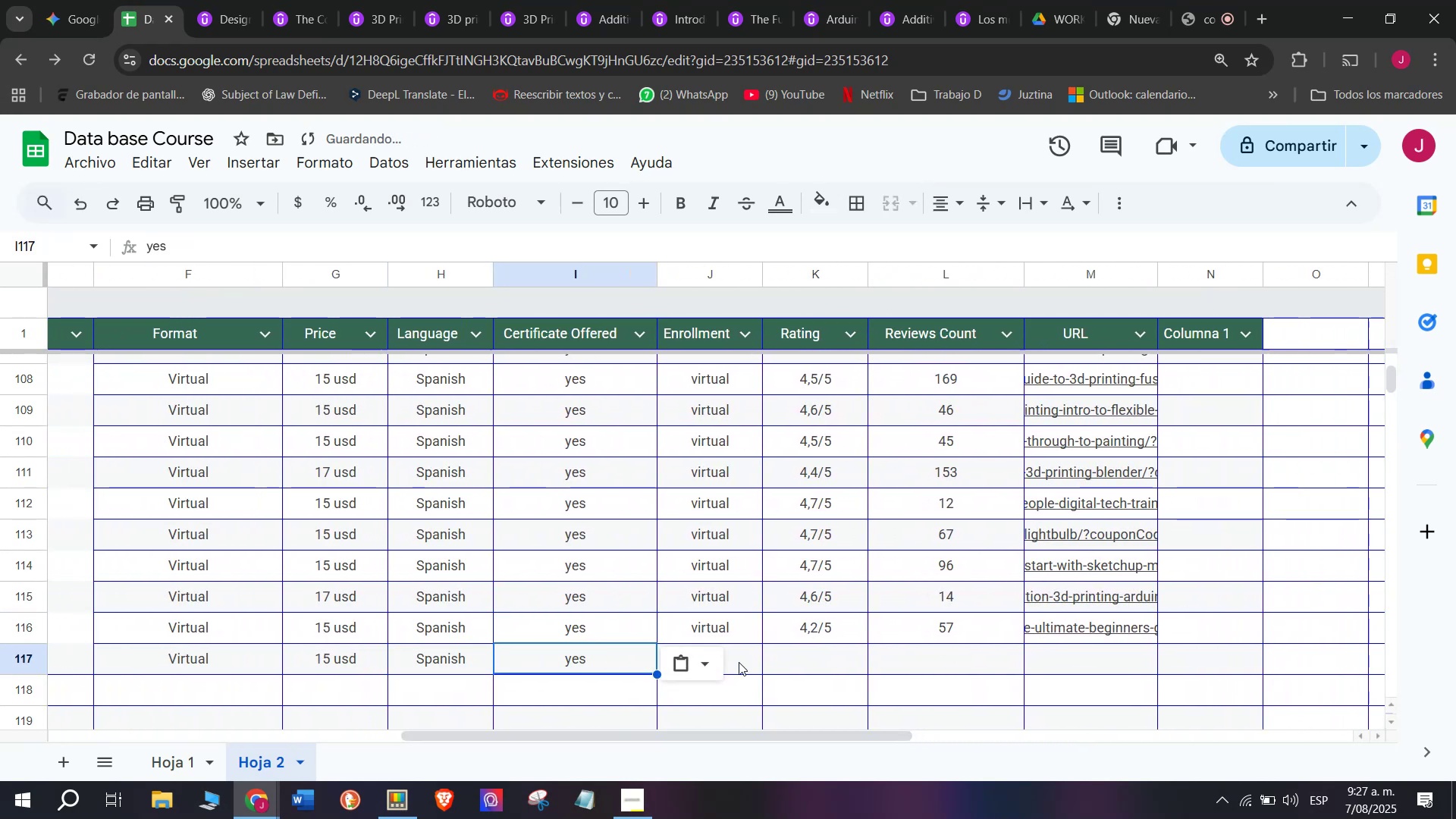 
key(Control+ControlLeft)
 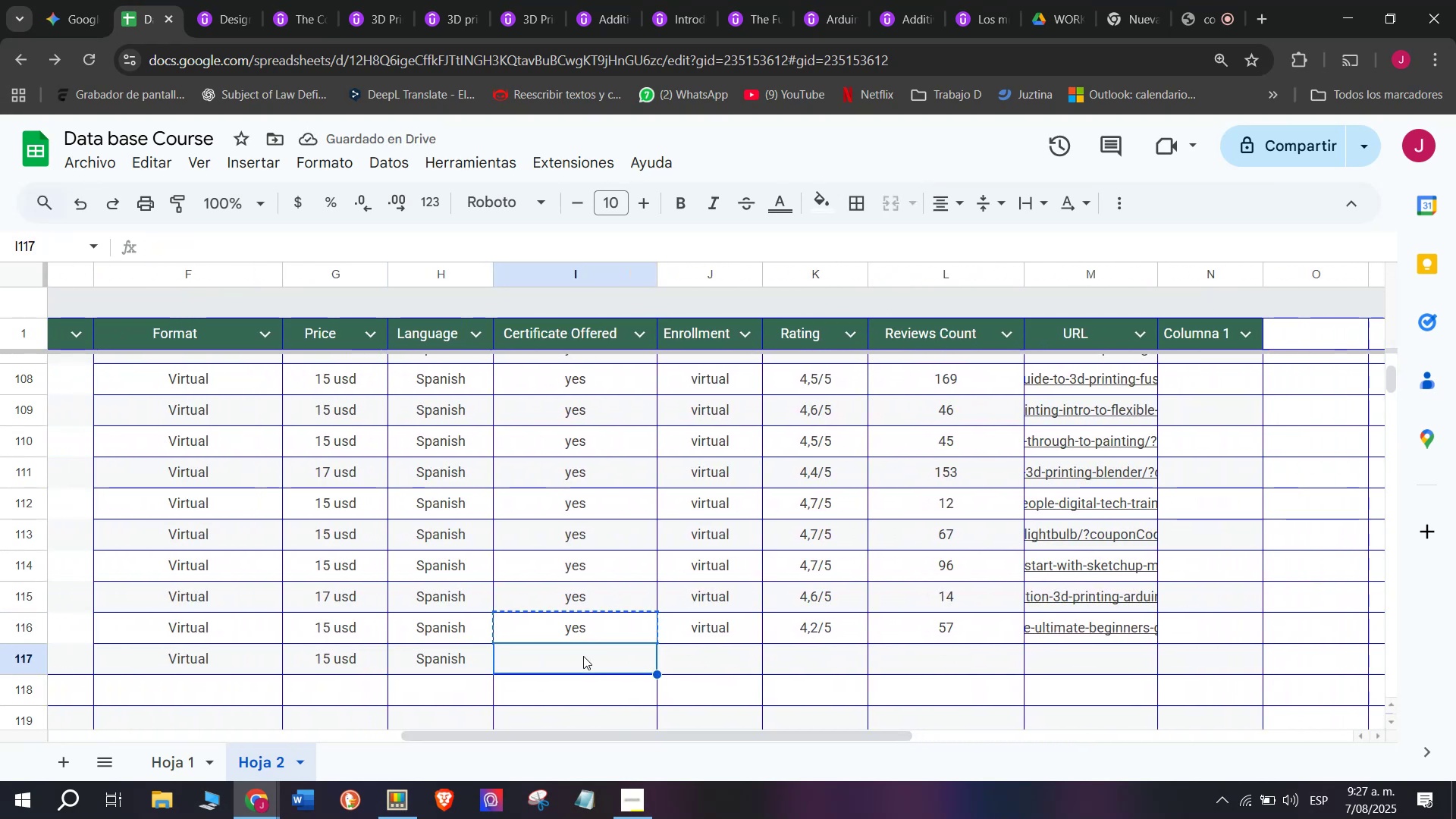 
key(Control+V)
 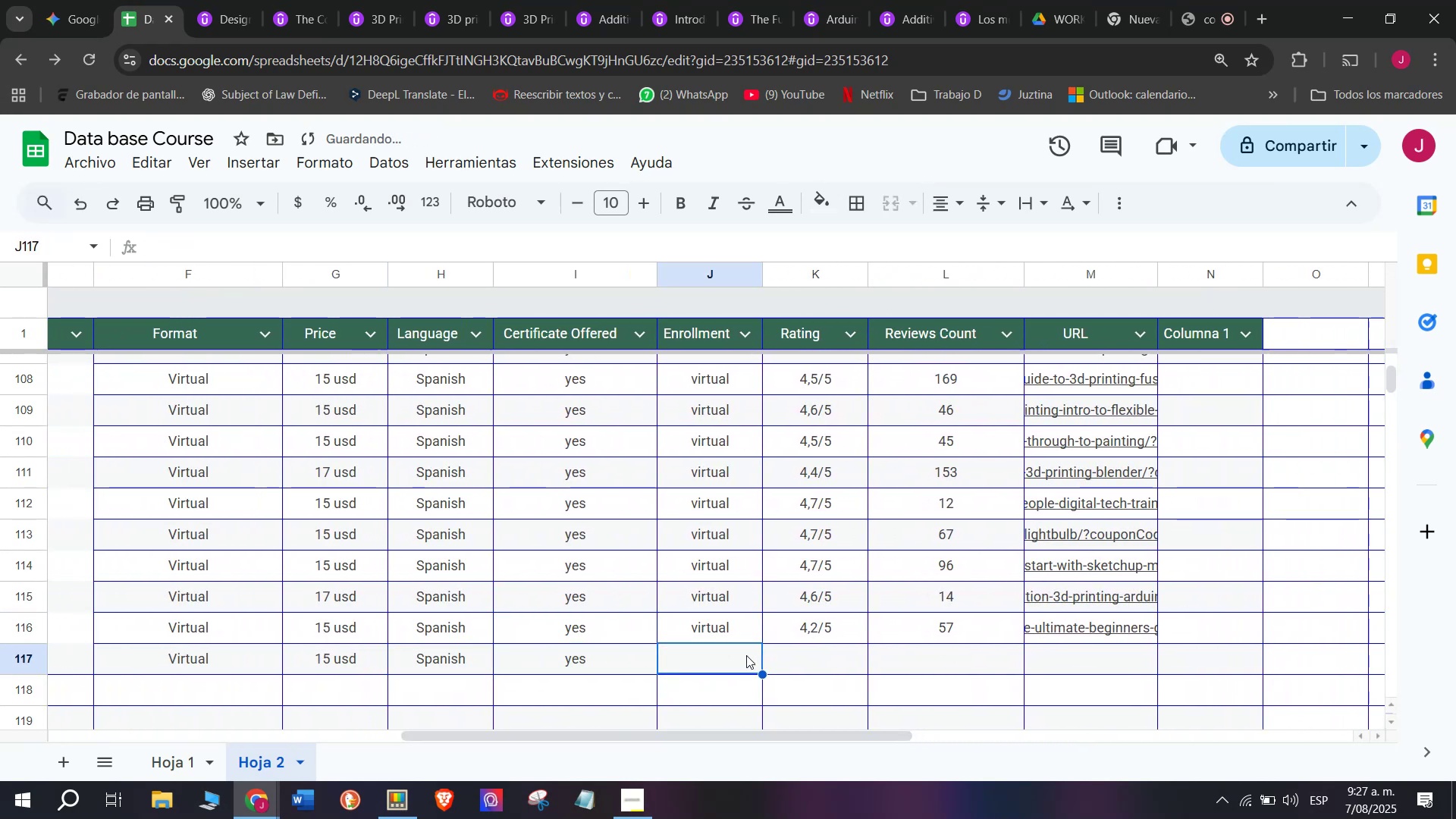 
double_click([731, 633])
 